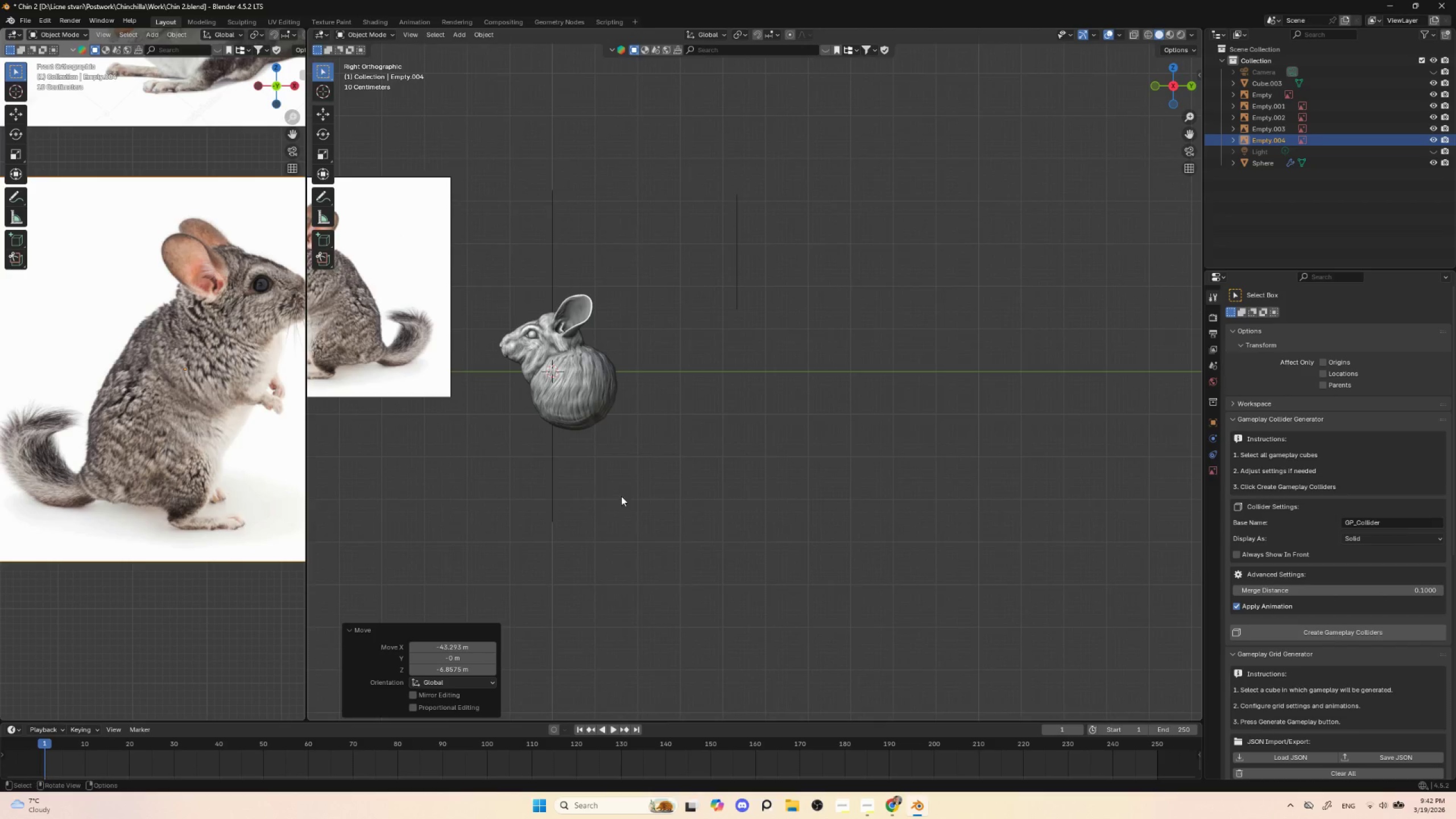 
scroll: coordinate [622, 495], scroll_direction: up, amount: 10.0
 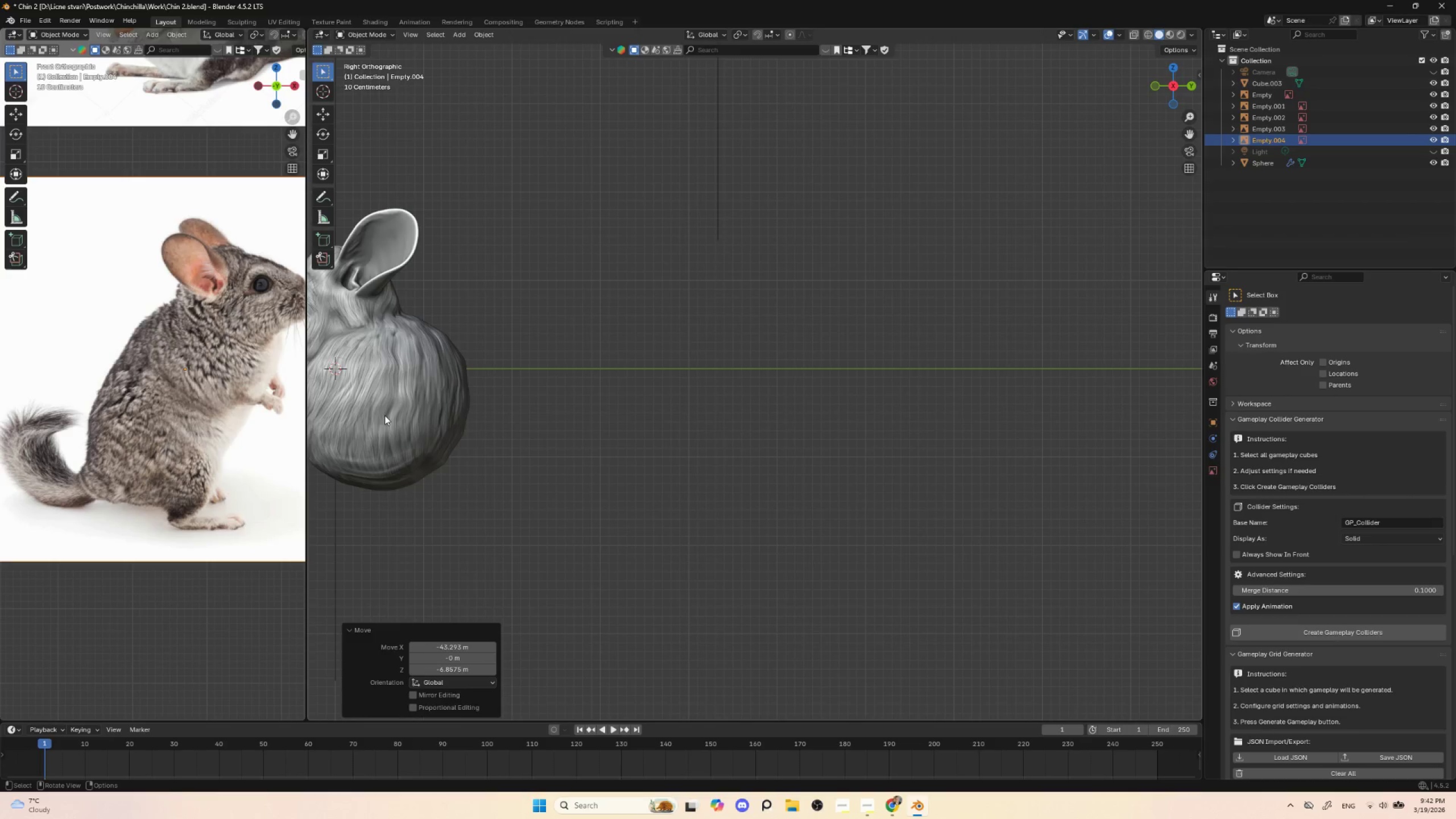 
left_click([384, 414])
 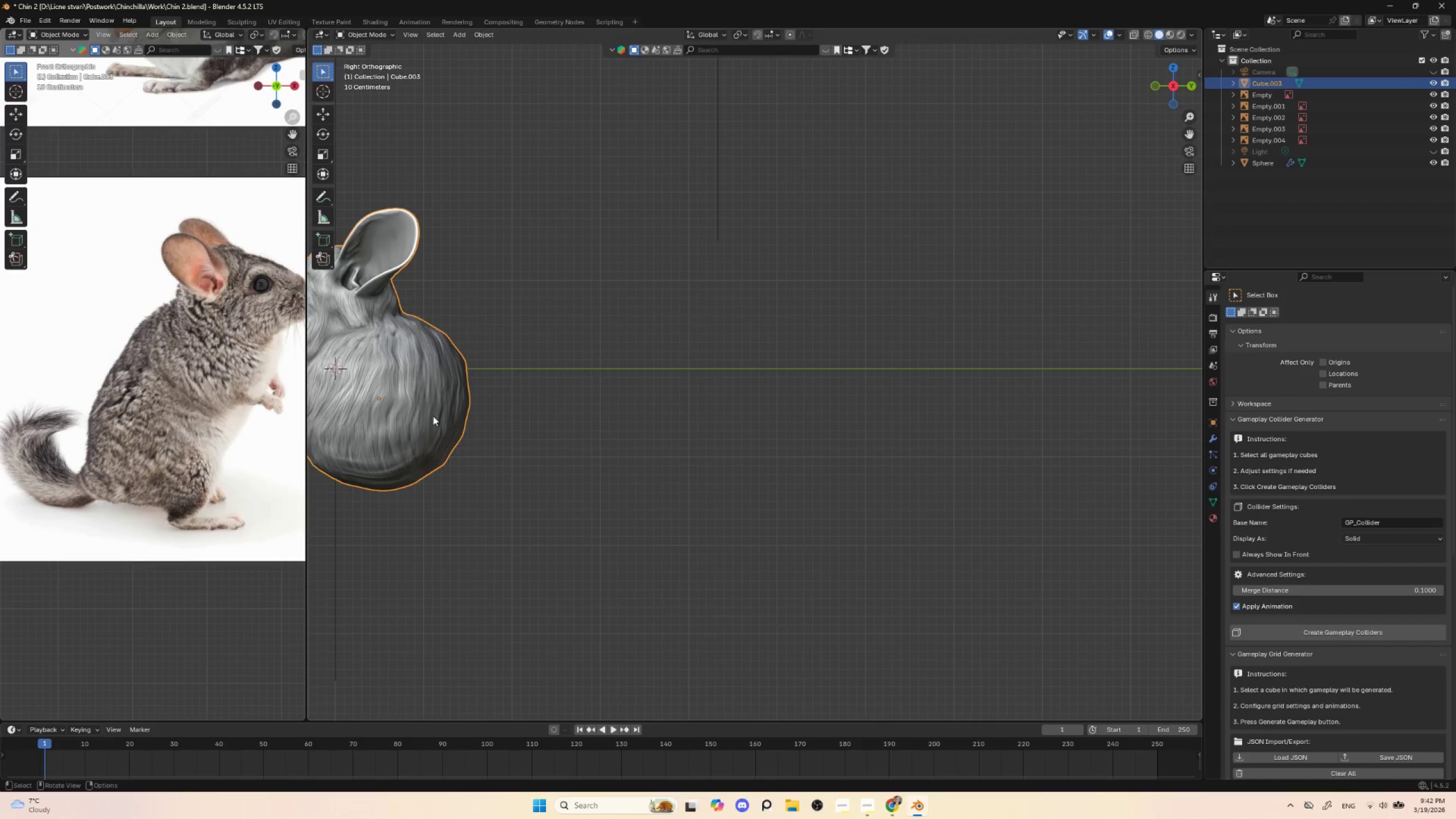 
hold_key(key=ShiftLeft, duration=0.52)
 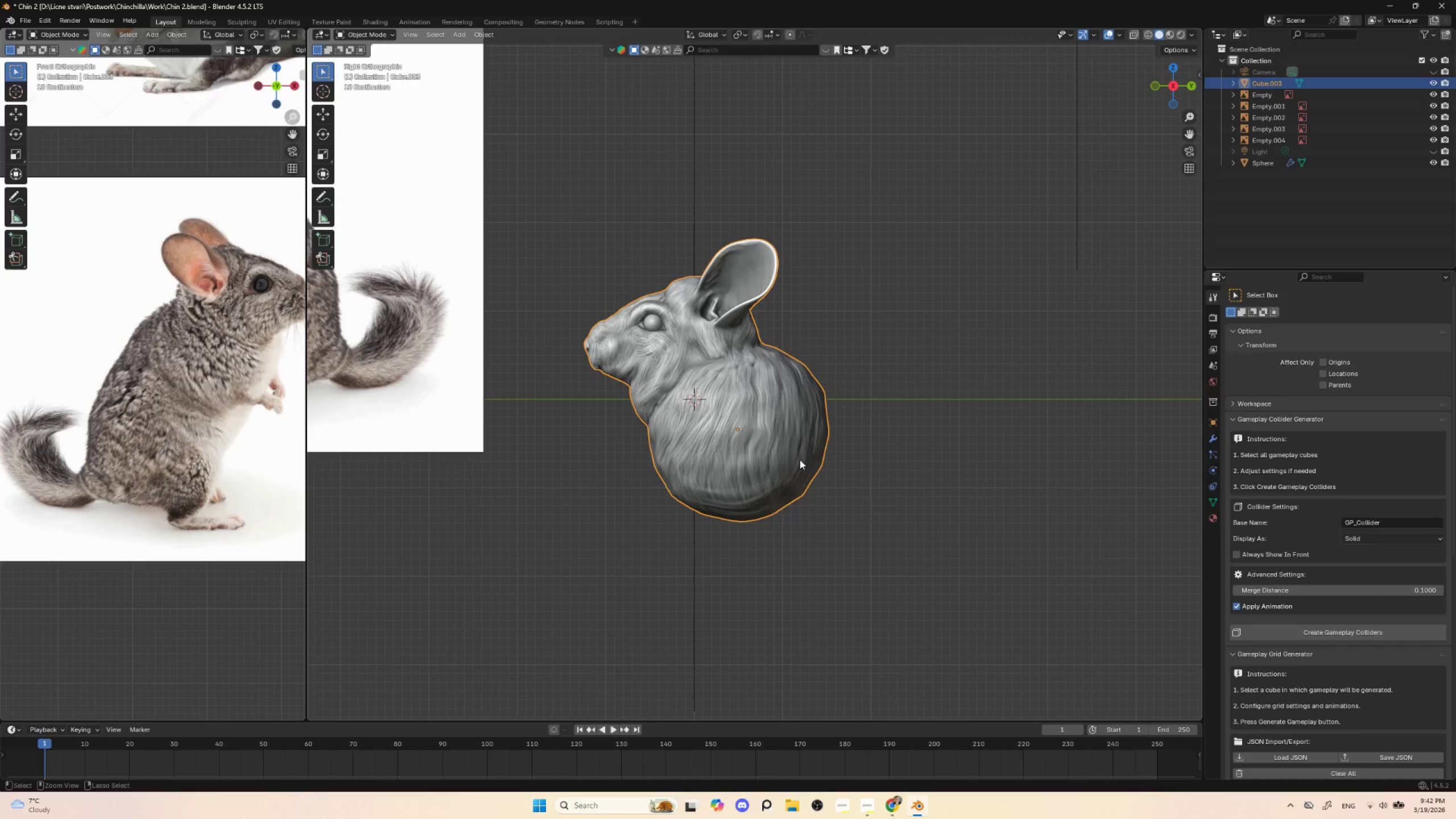 
hold_key(key=ControlLeft, duration=1.08)
 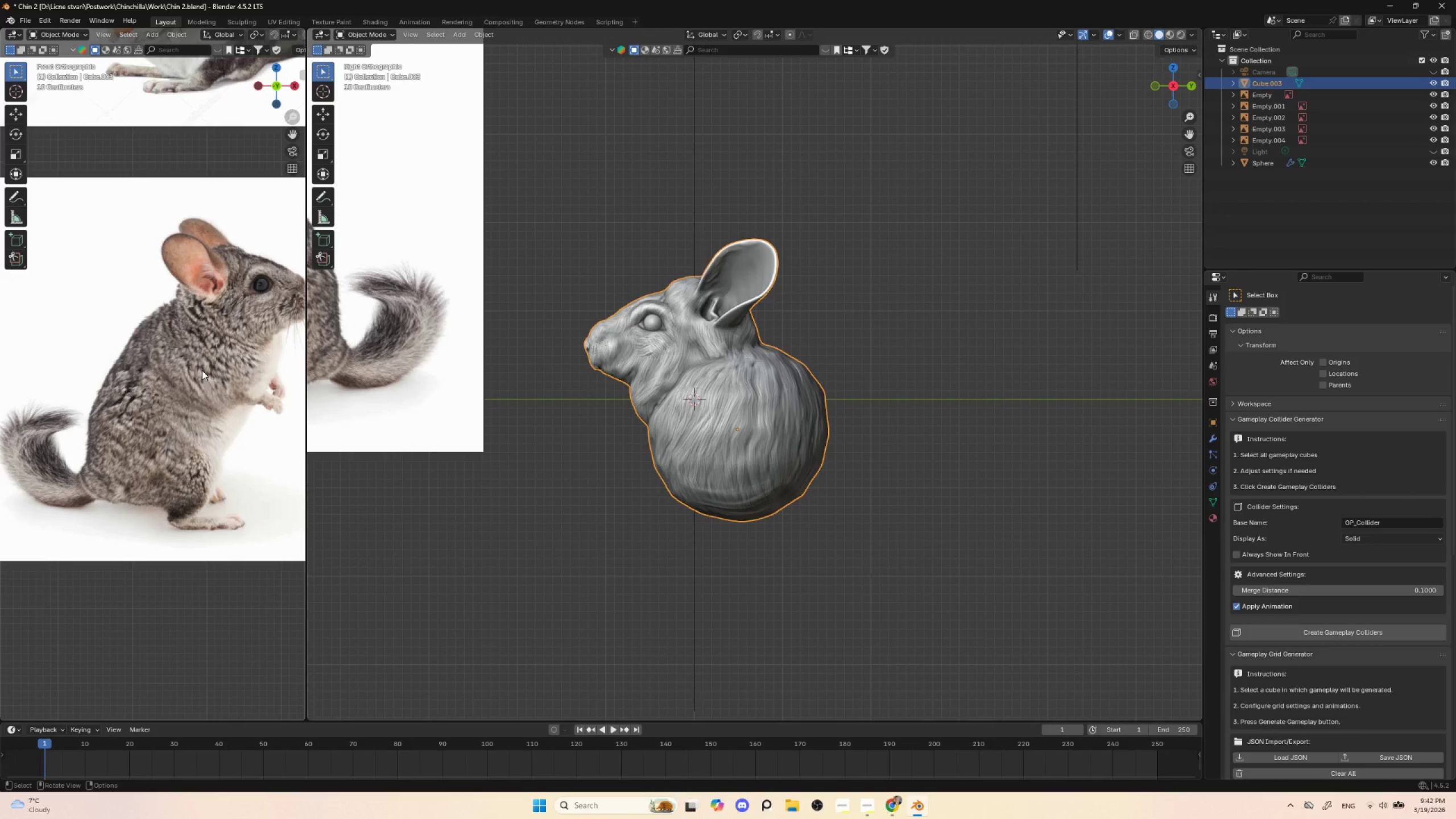 
left_click([202, 370])
 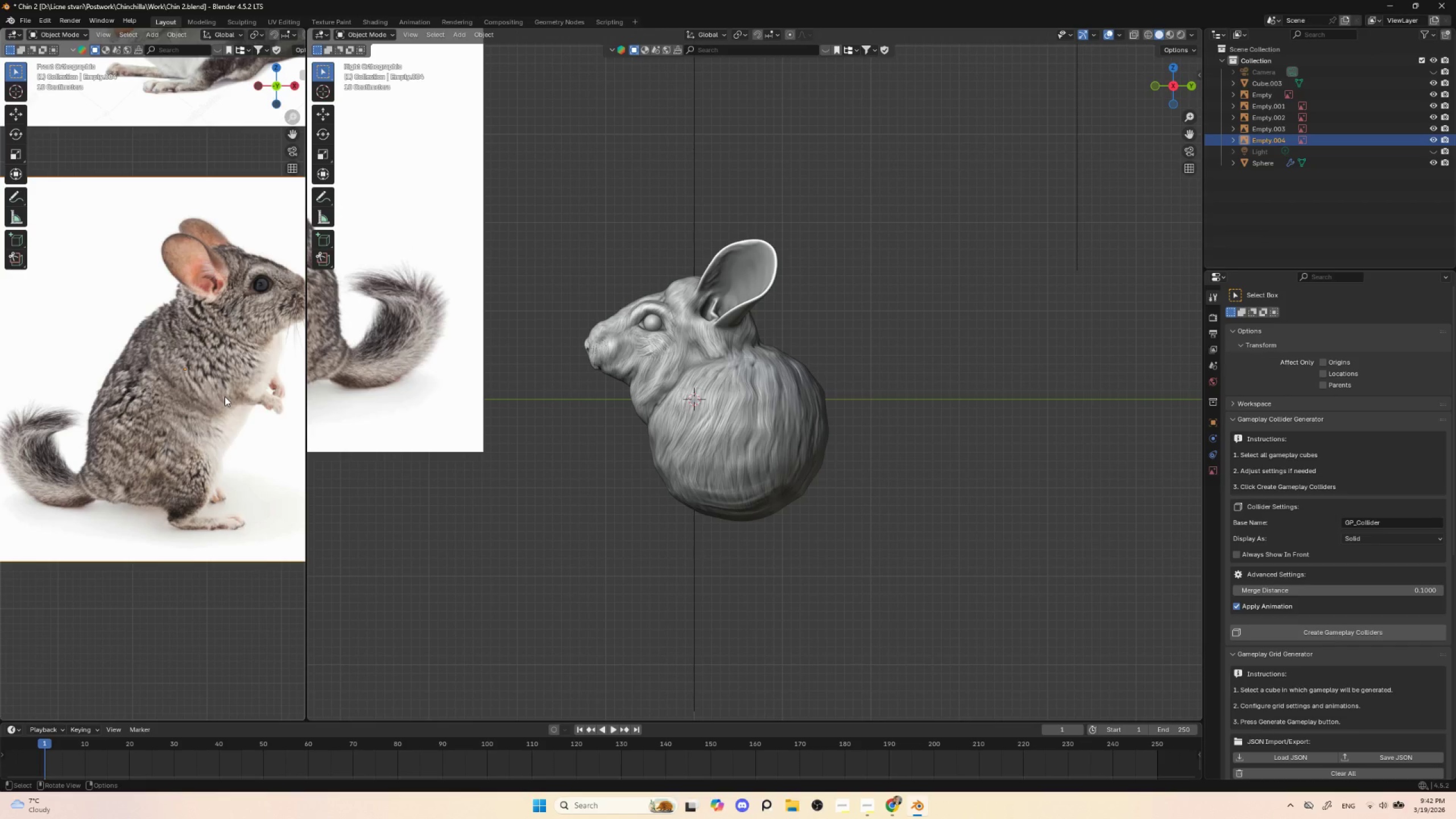 
type(rz180)
 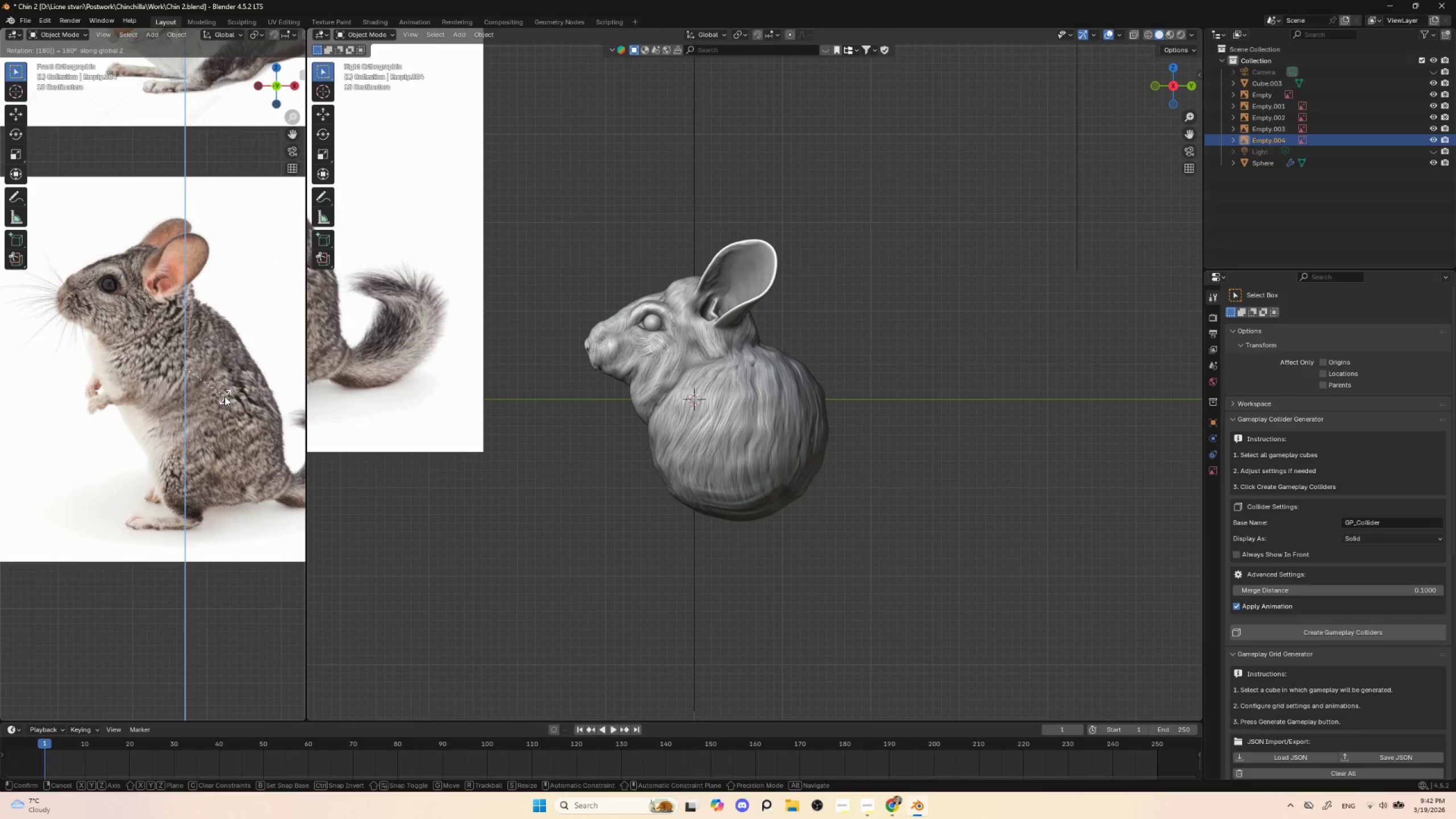 
left_click([225, 396])
 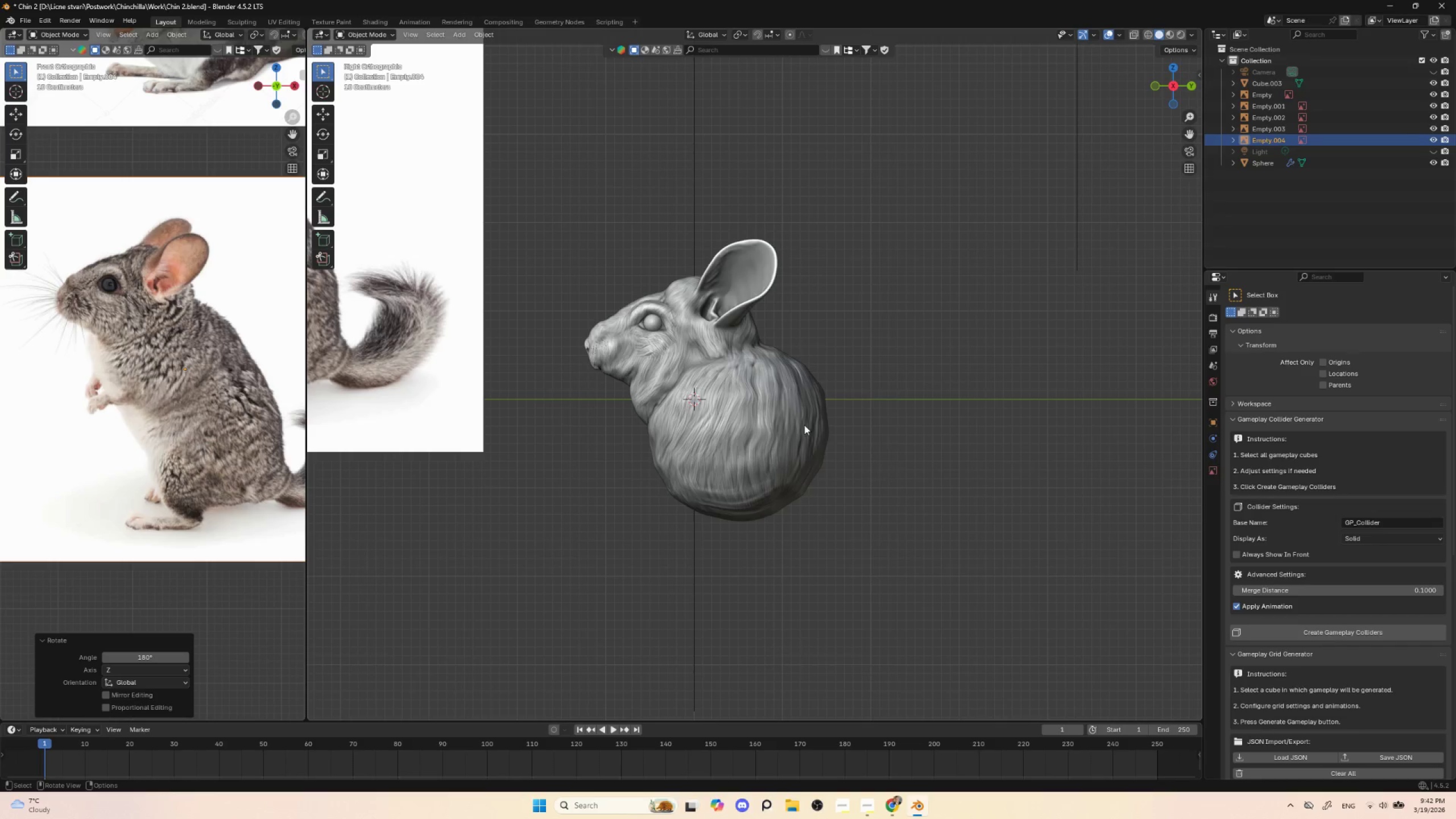 
left_click([762, 419])
 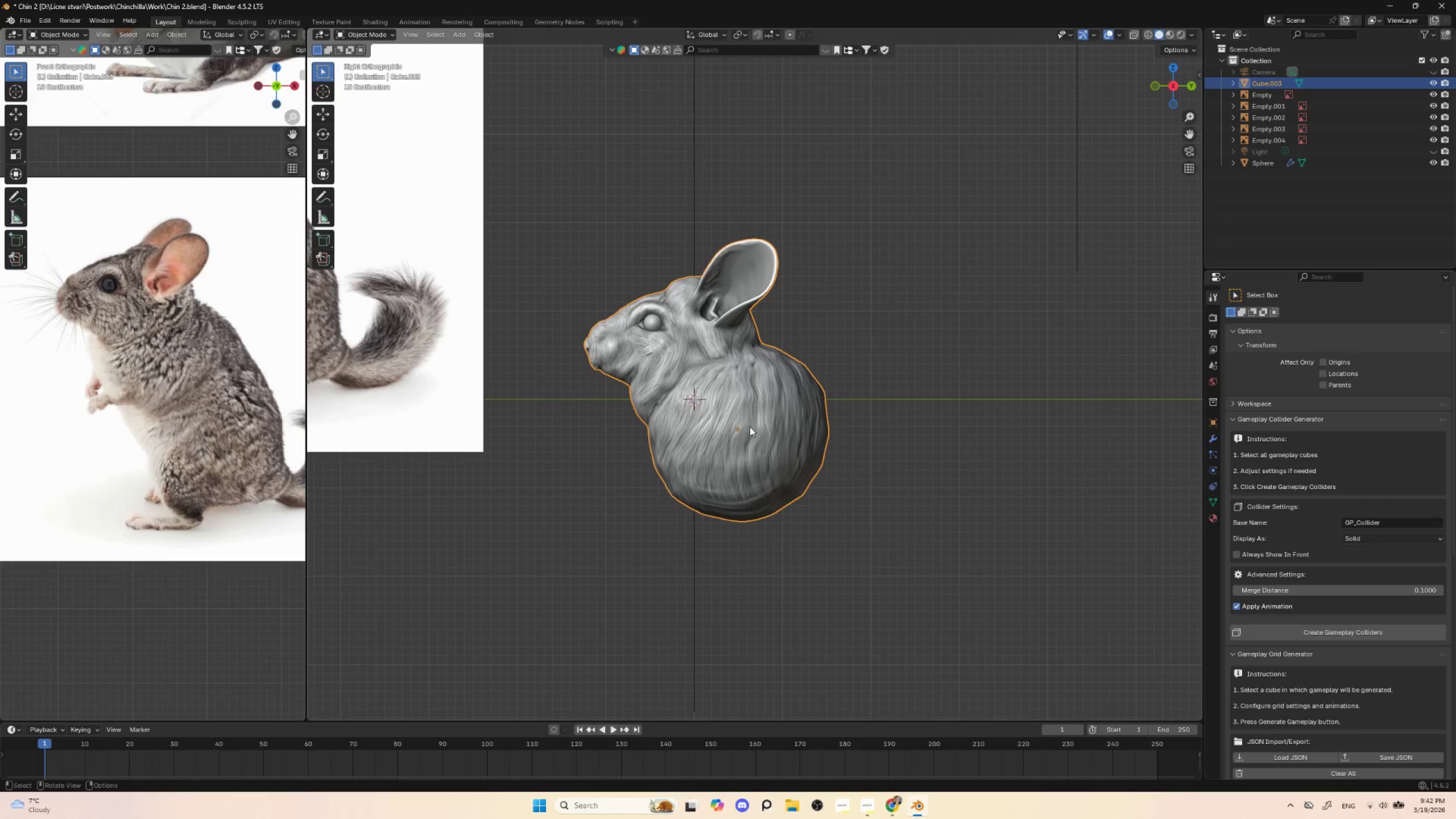 
key(Control+Tab)
 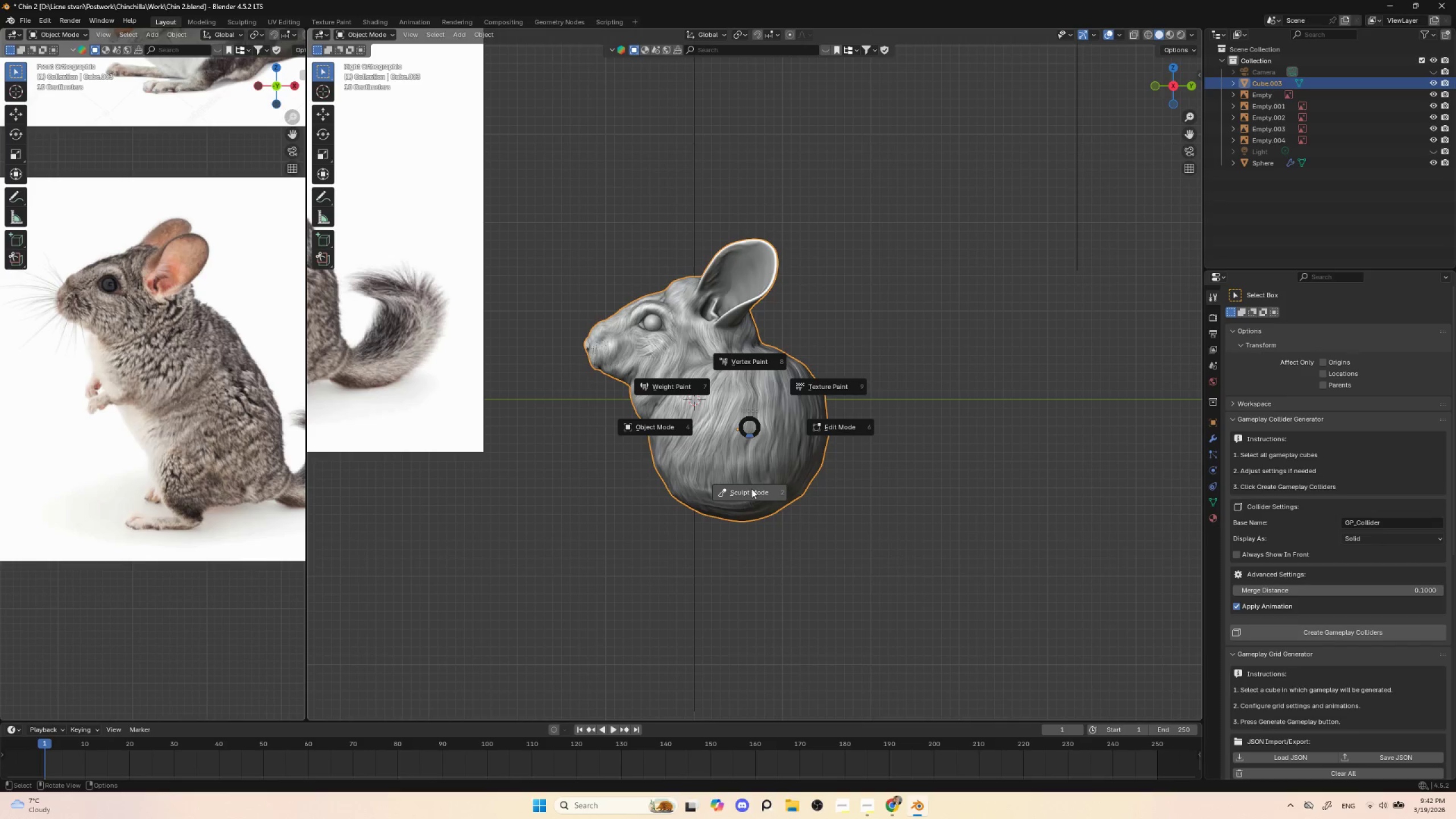 
left_click([753, 491])
 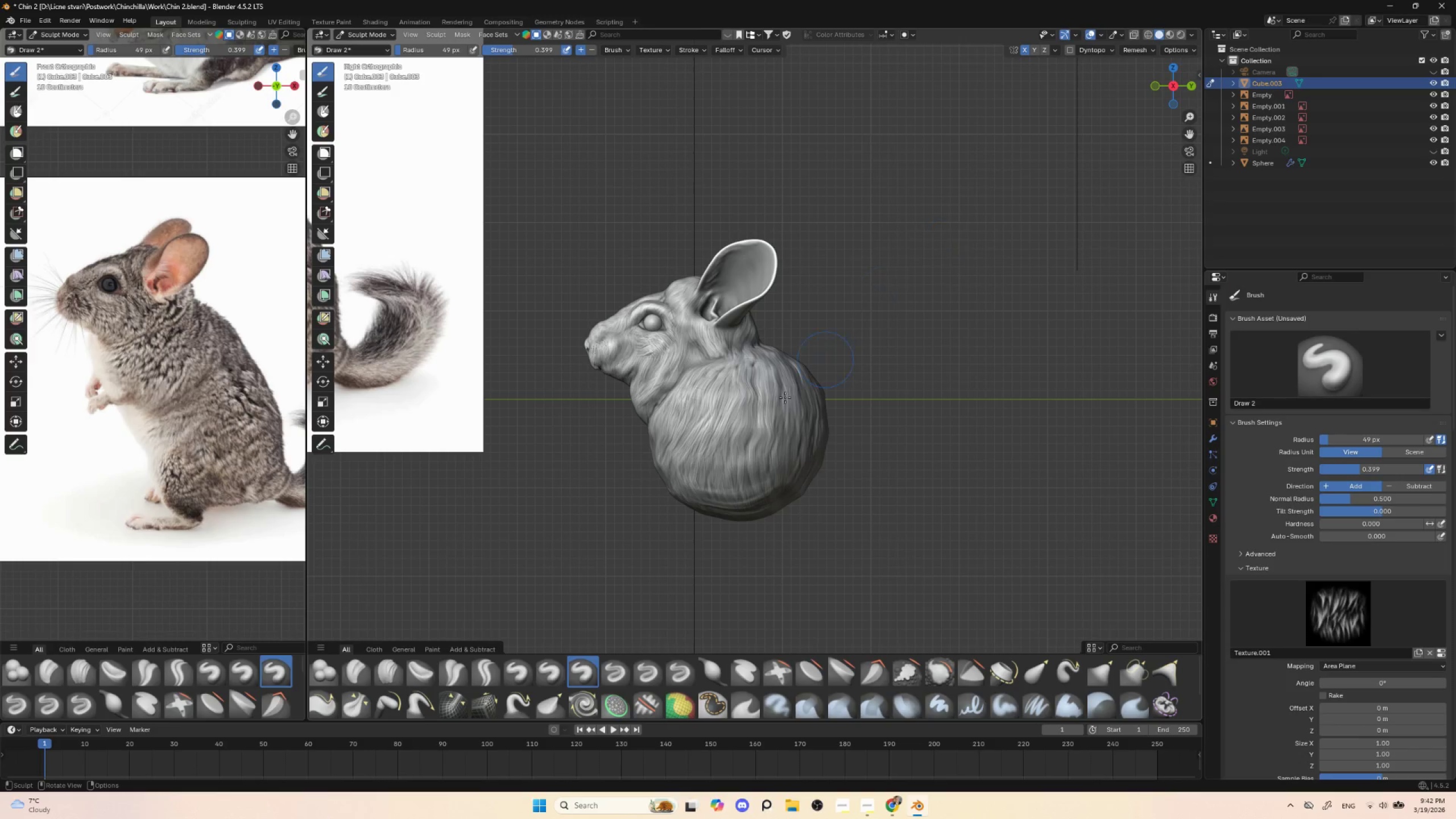 
left_click_drag(start_coordinate=[717, 386], to_coordinate=[717, 412])
 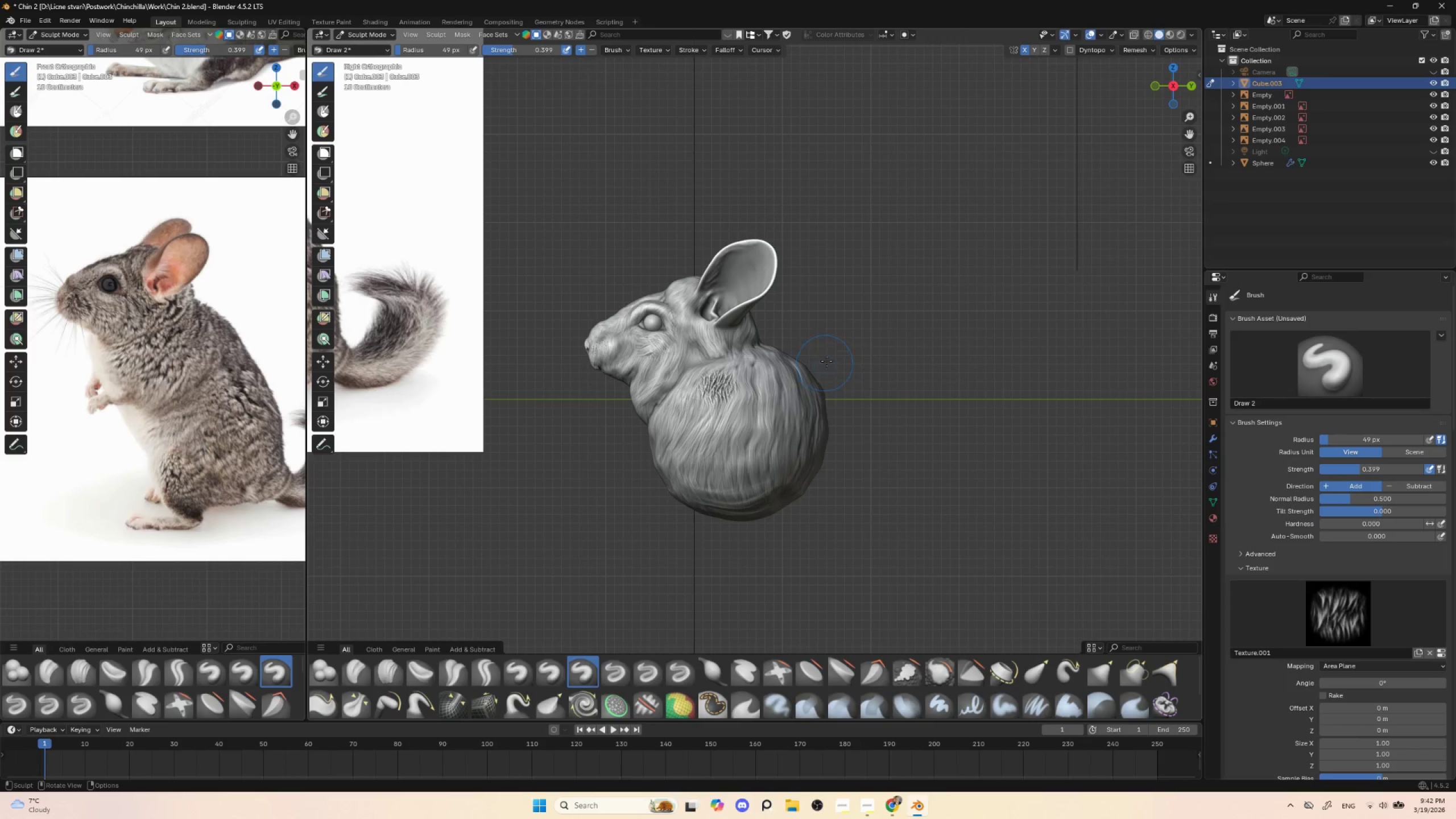 
key(Control+Z)
 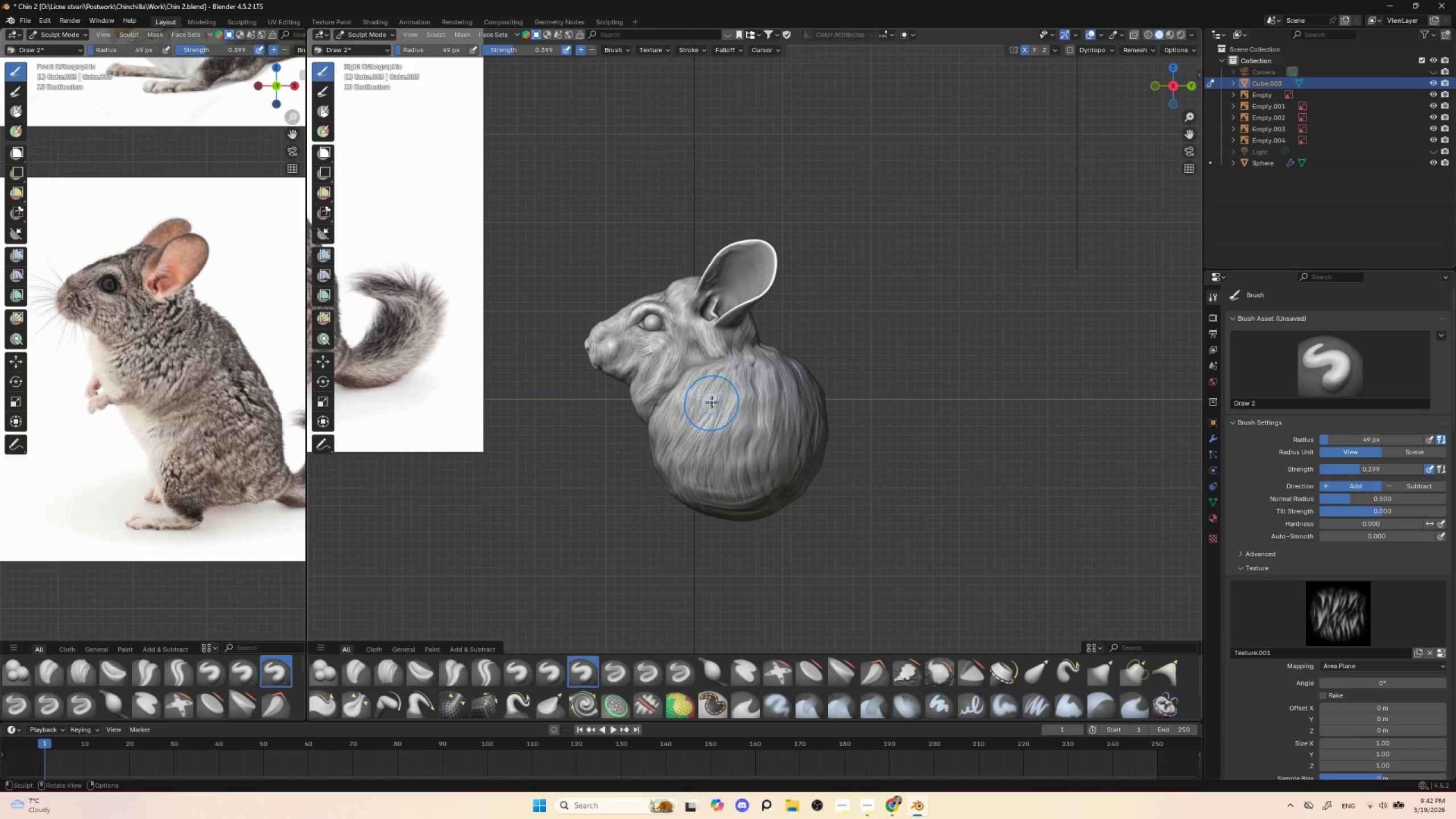 
left_click_drag(start_coordinate=[709, 398], to_coordinate=[700, 425])
 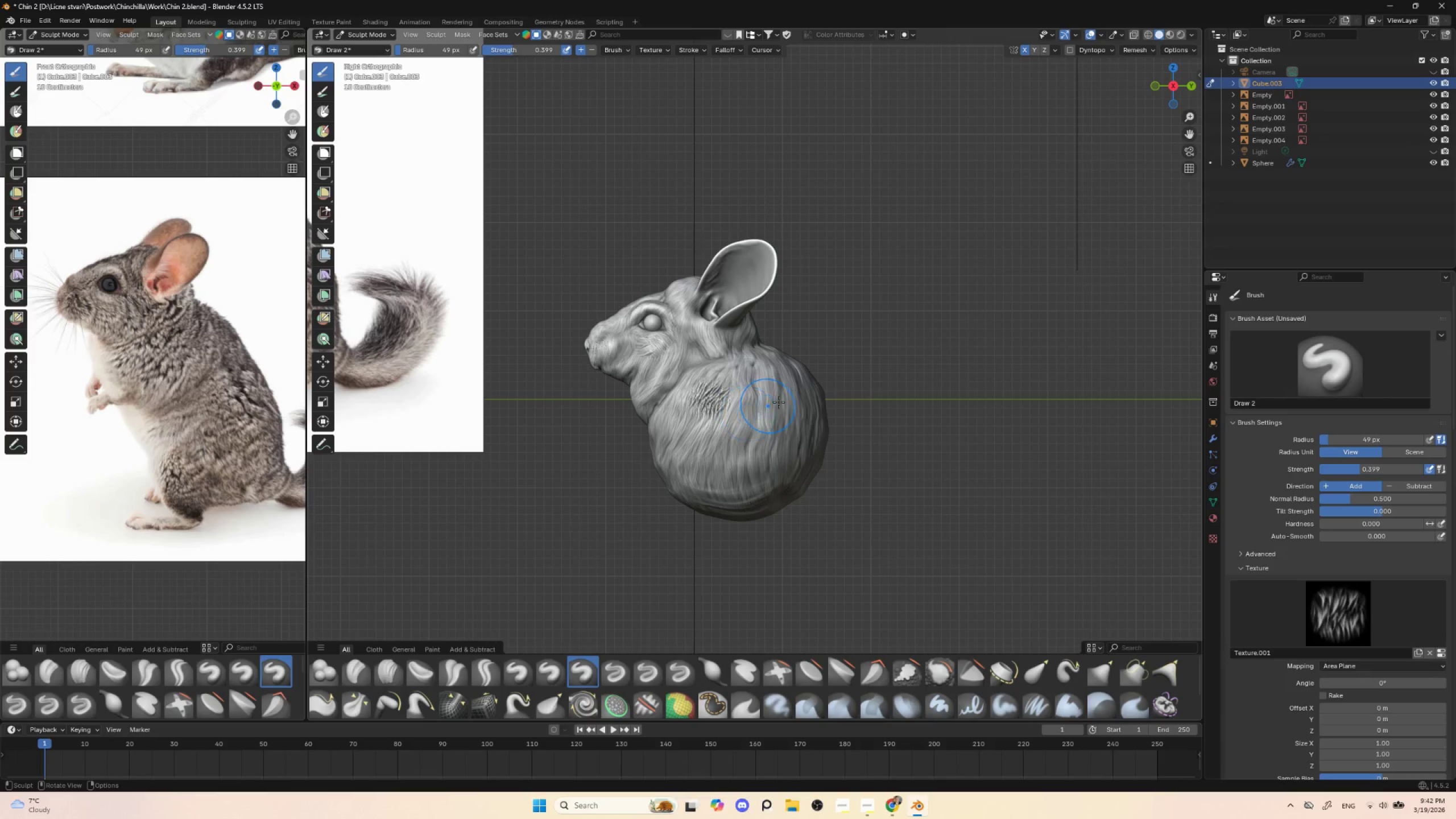 
key(Control+ControlLeft)
 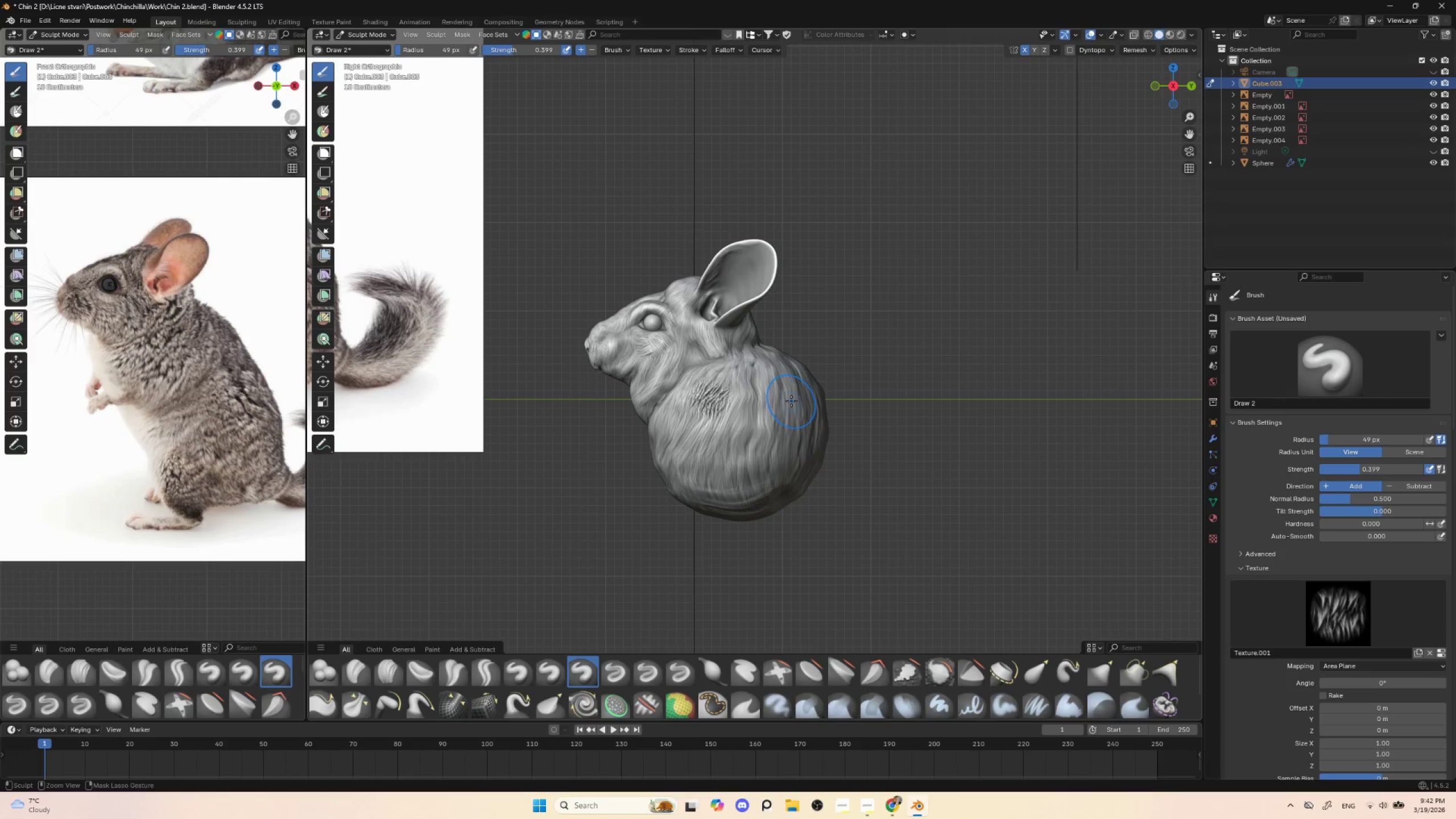 
key(Control+ControlLeft)
 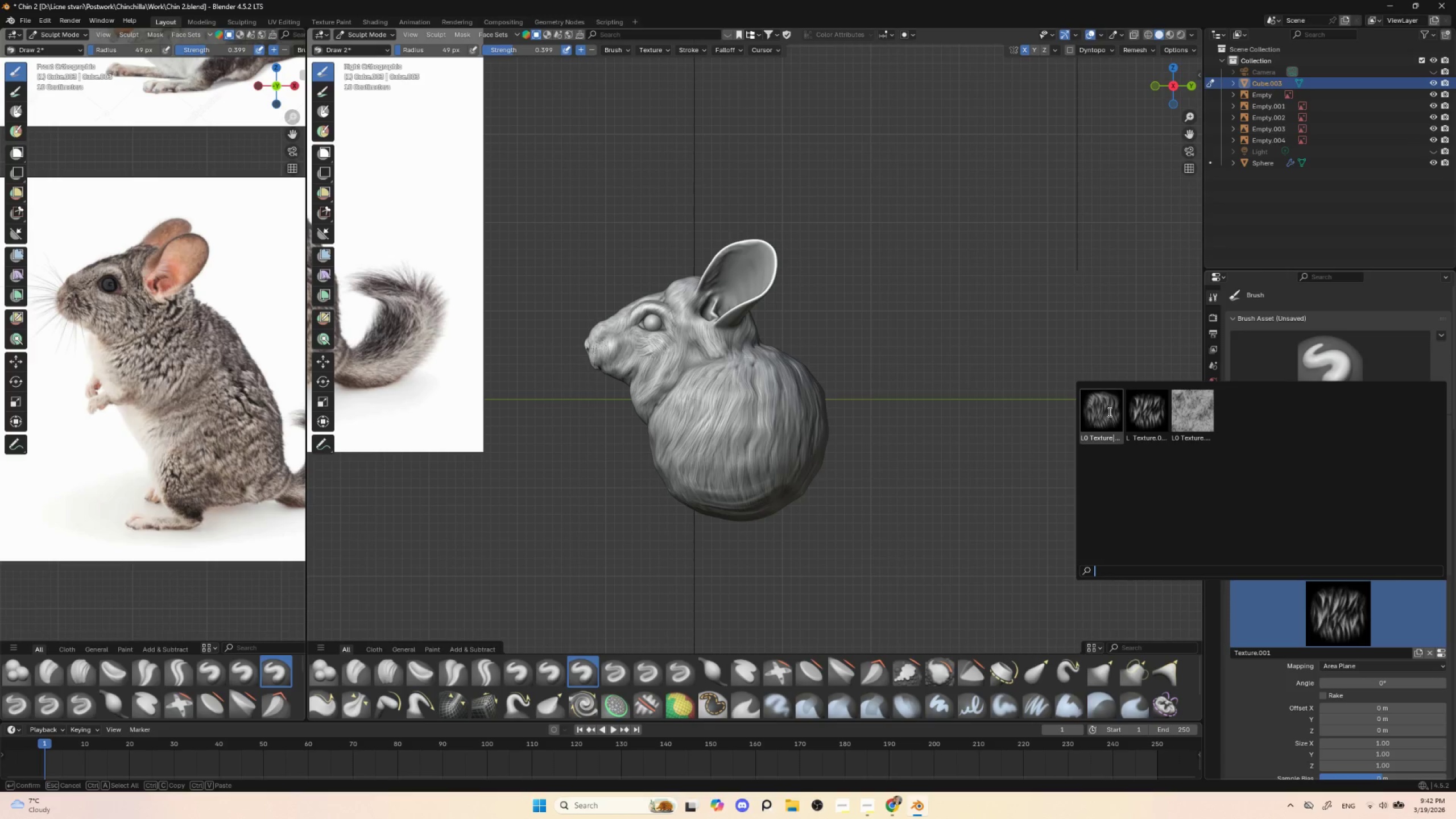 
key(Control+Z)
 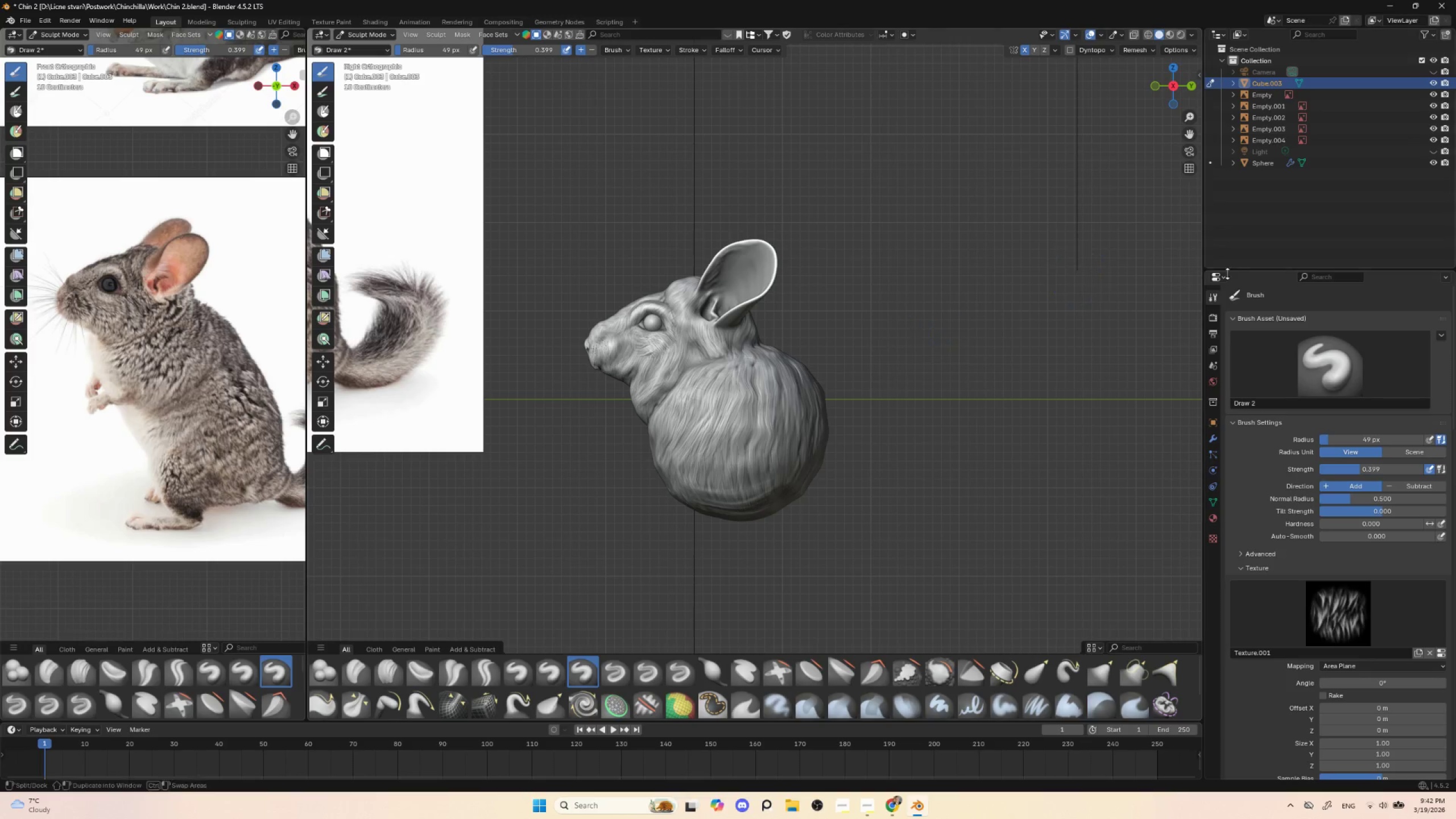 
left_click_drag(start_coordinate=[727, 397], to_coordinate=[717, 444])
 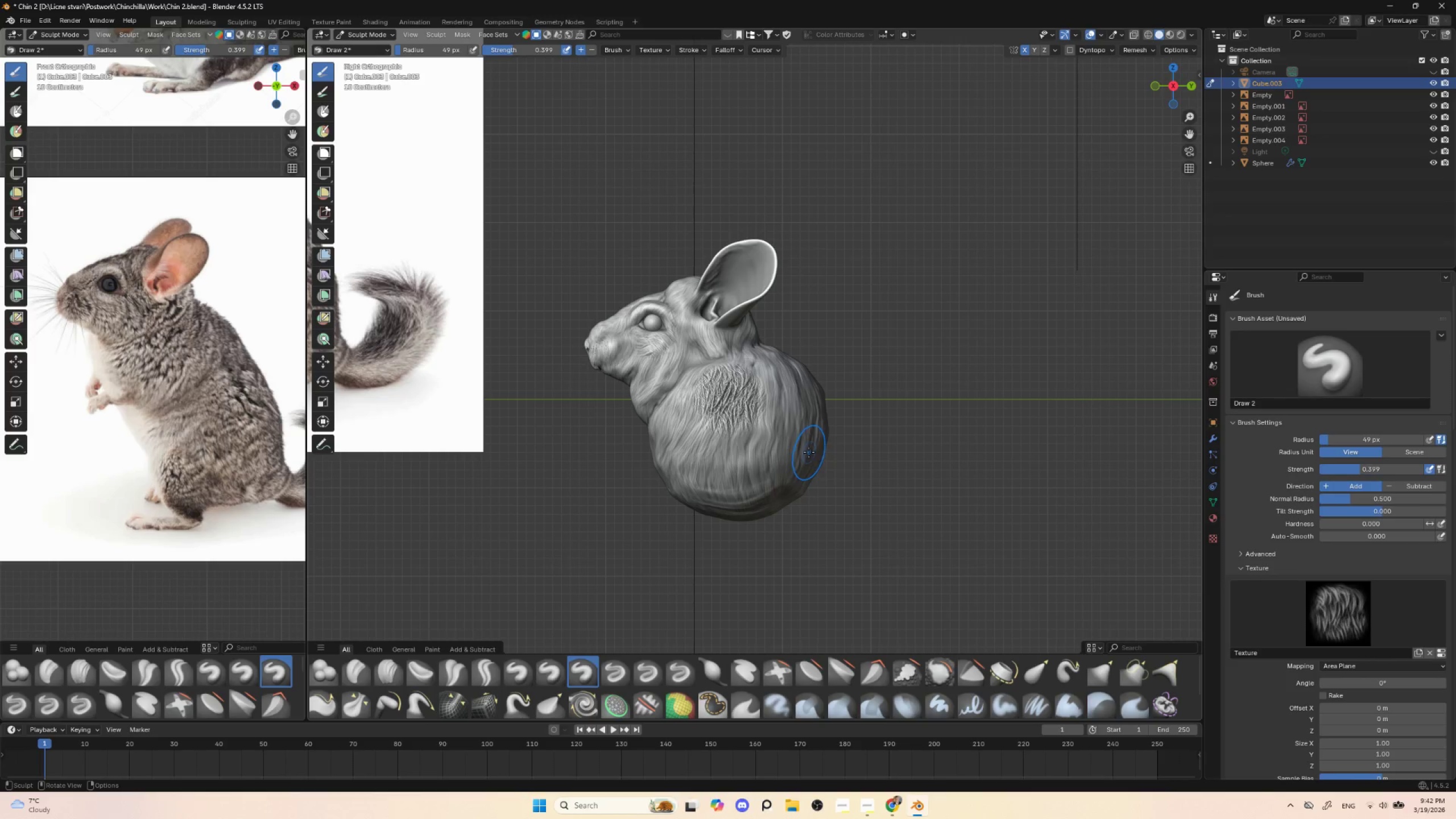 
key(Control+ControlLeft)
 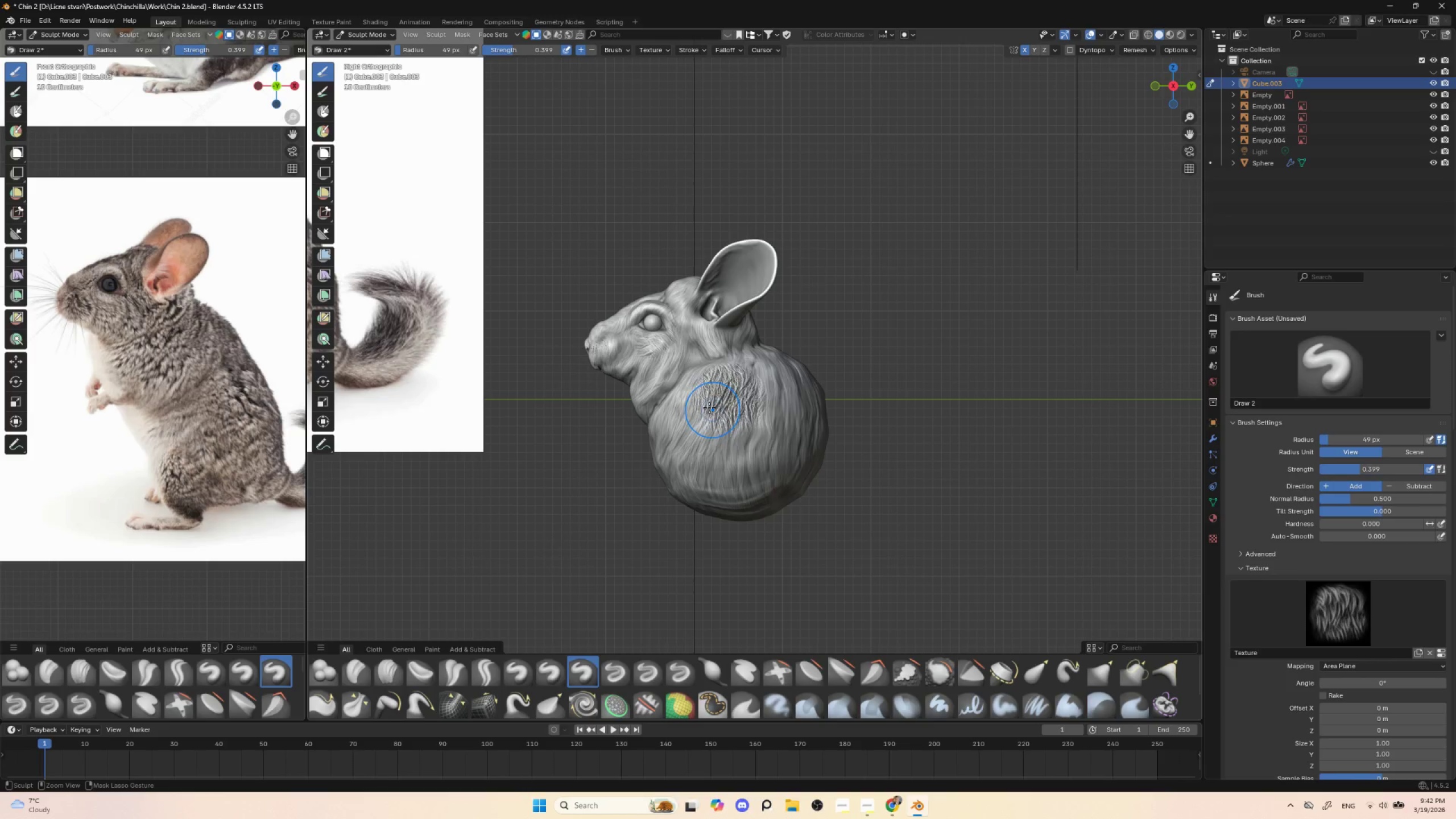 
key(Control+Z)
 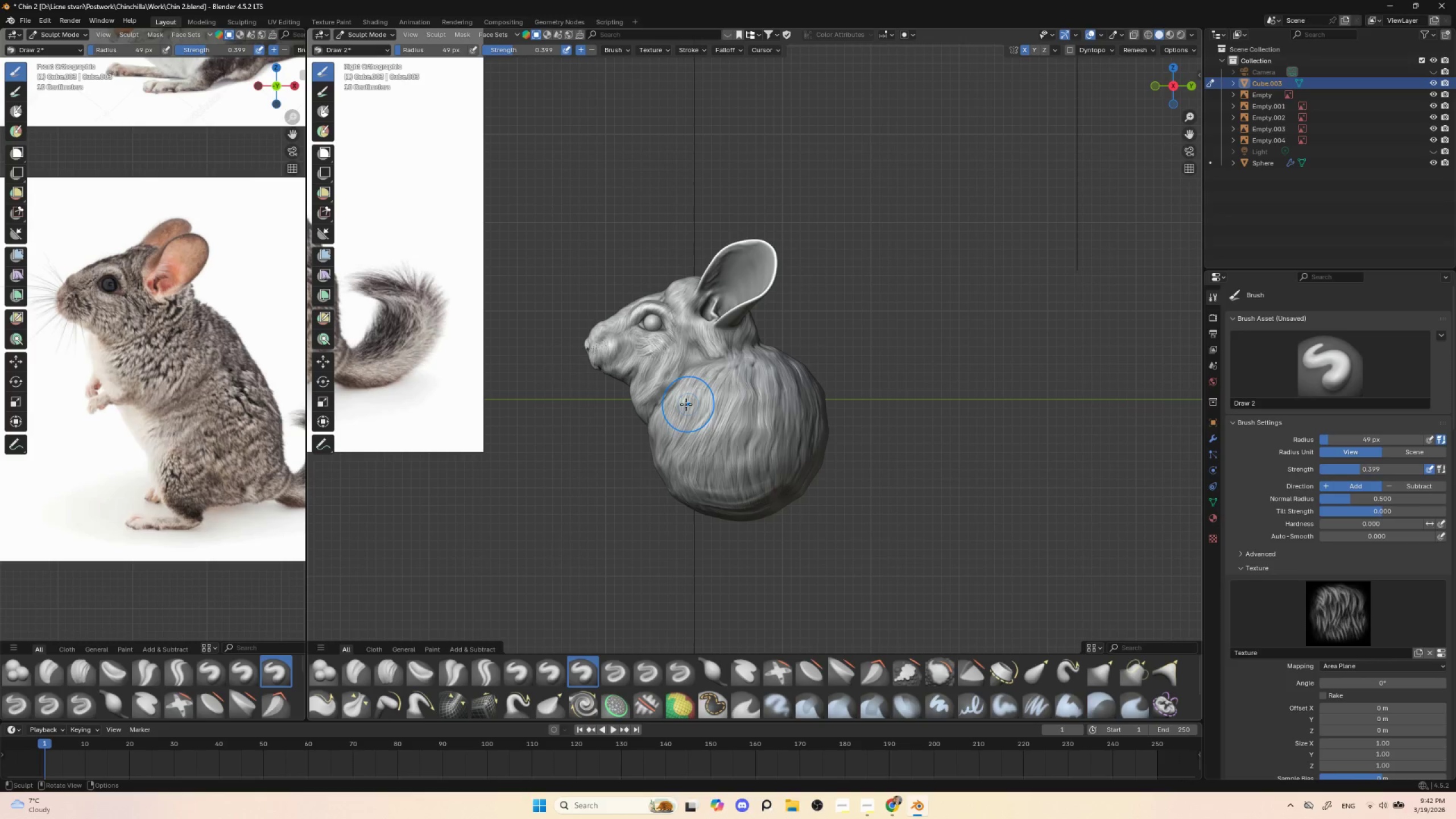 
left_click_drag(start_coordinate=[689, 403], to_coordinate=[672, 465])
 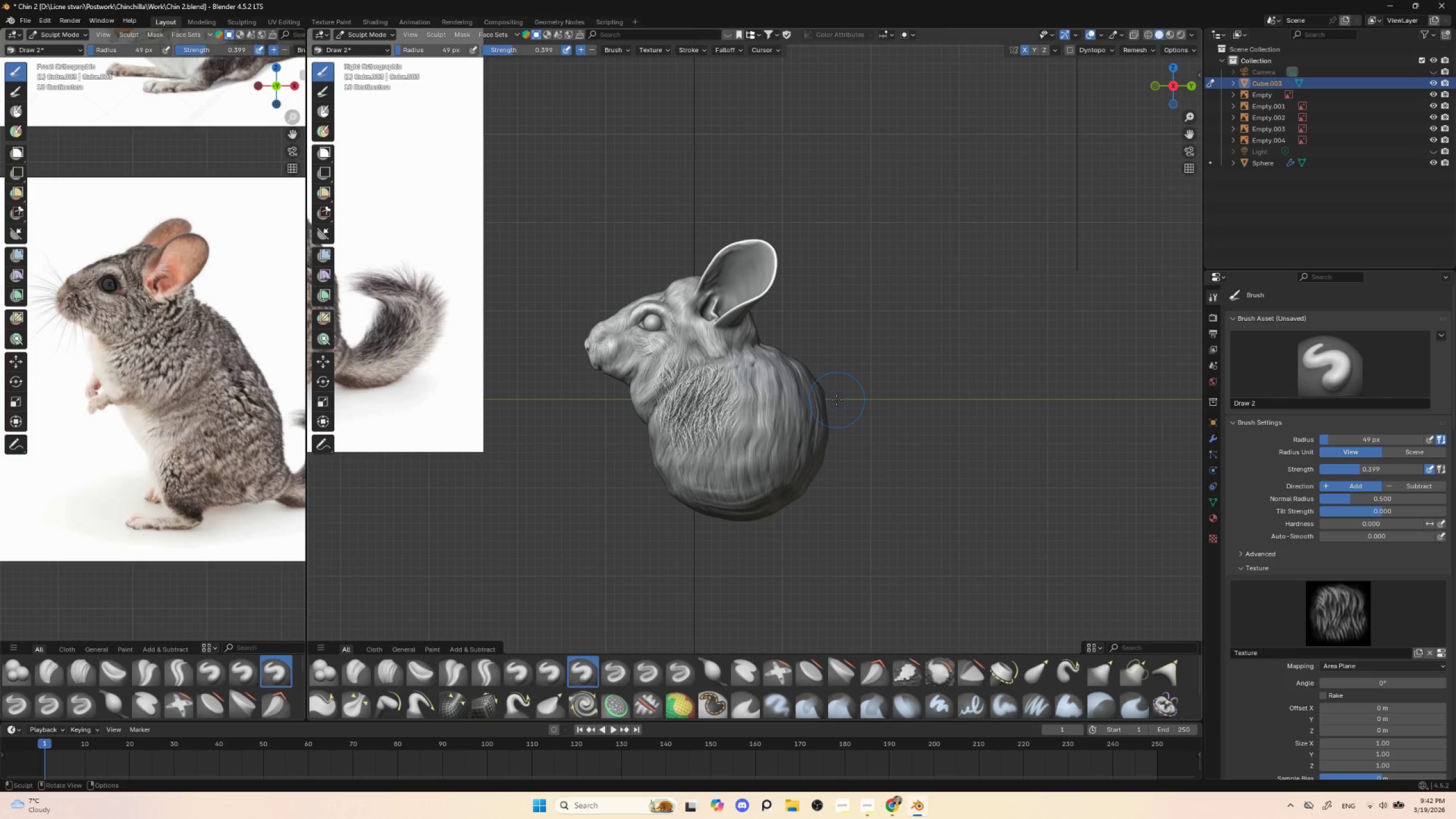 
key(Control+Z)
 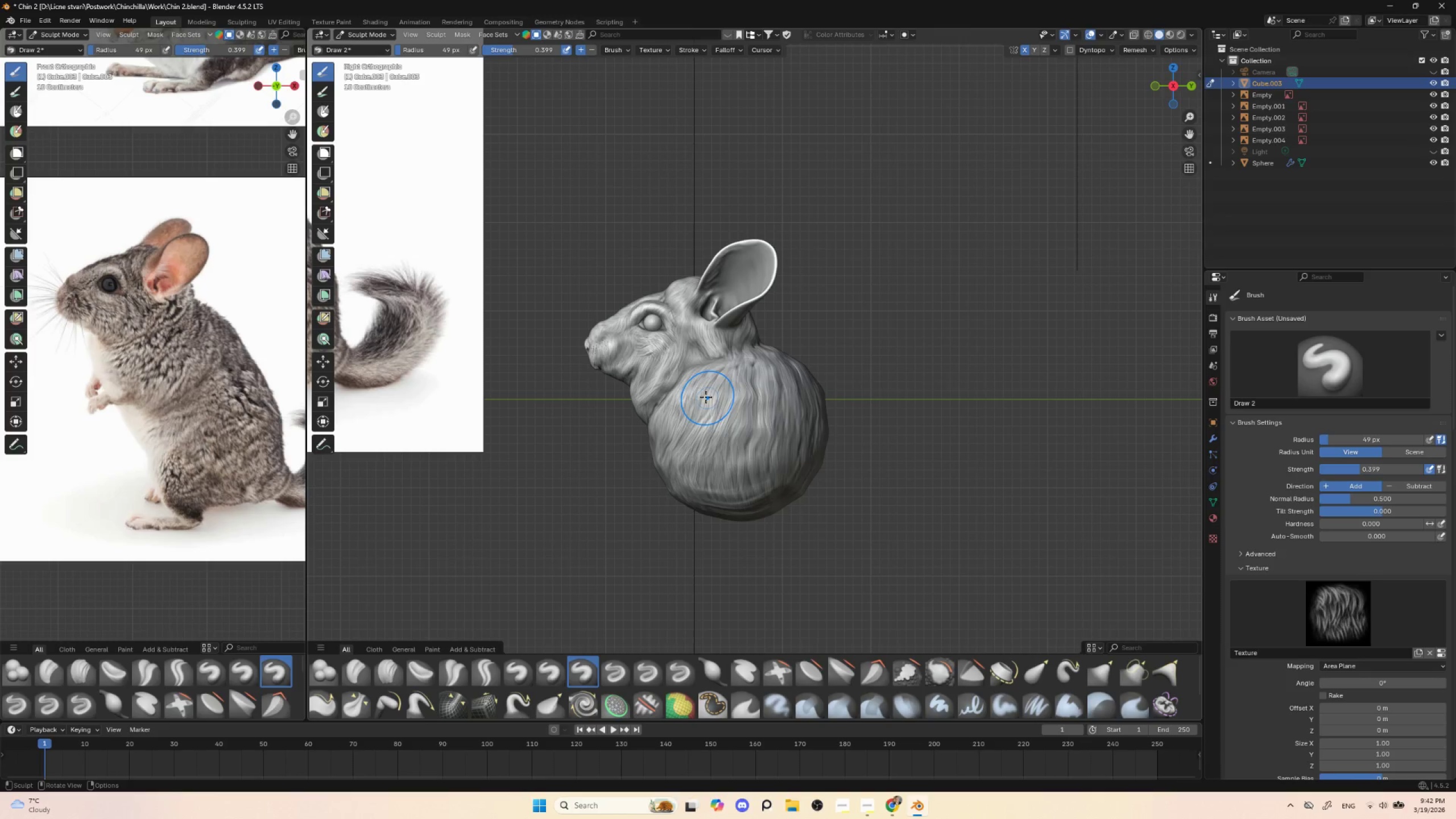 
left_click_drag(start_coordinate=[702, 399], to_coordinate=[687, 433])
 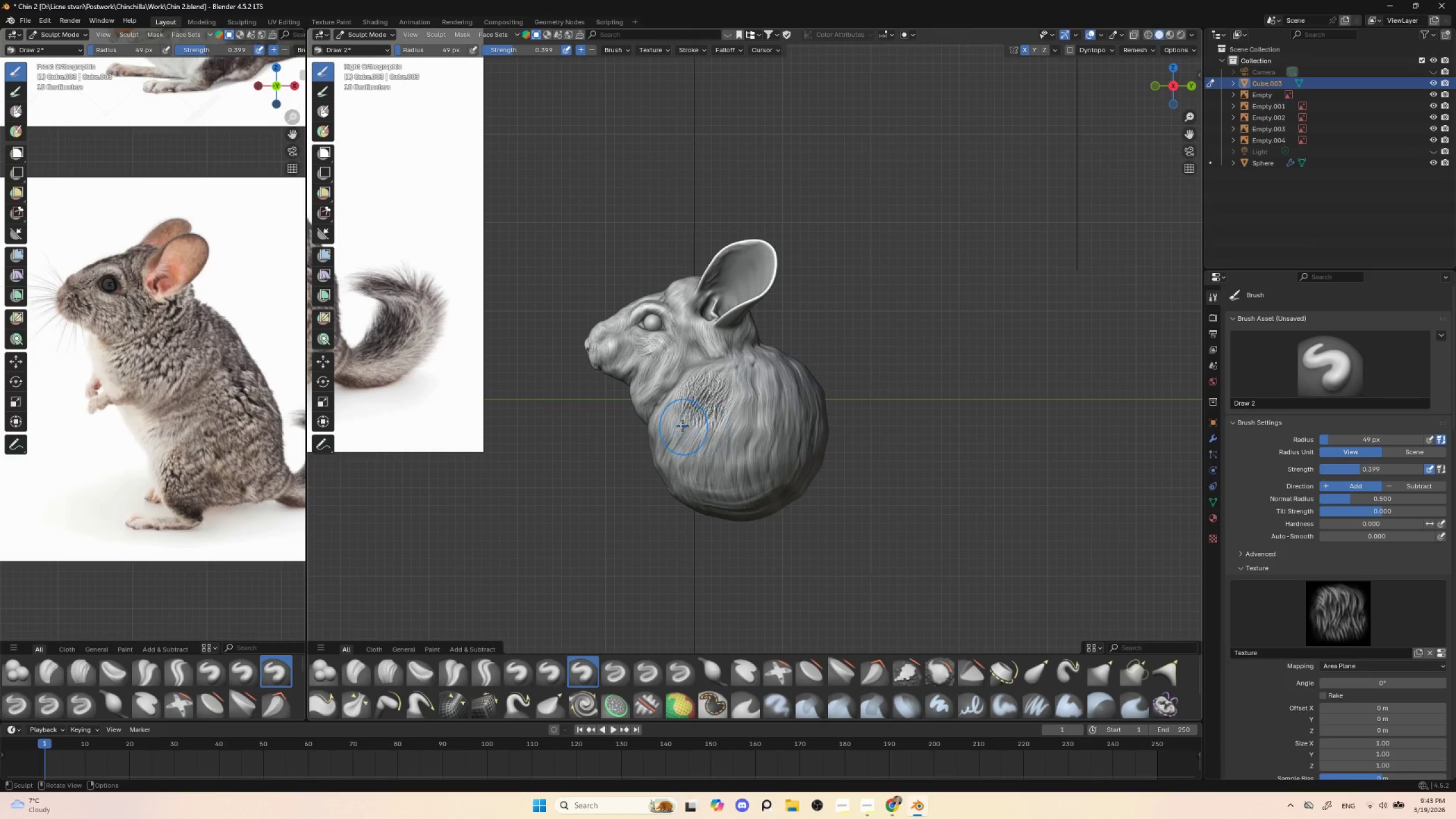 
left_click_drag(start_coordinate=[671, 419], to_coordinate=[658, 448])
 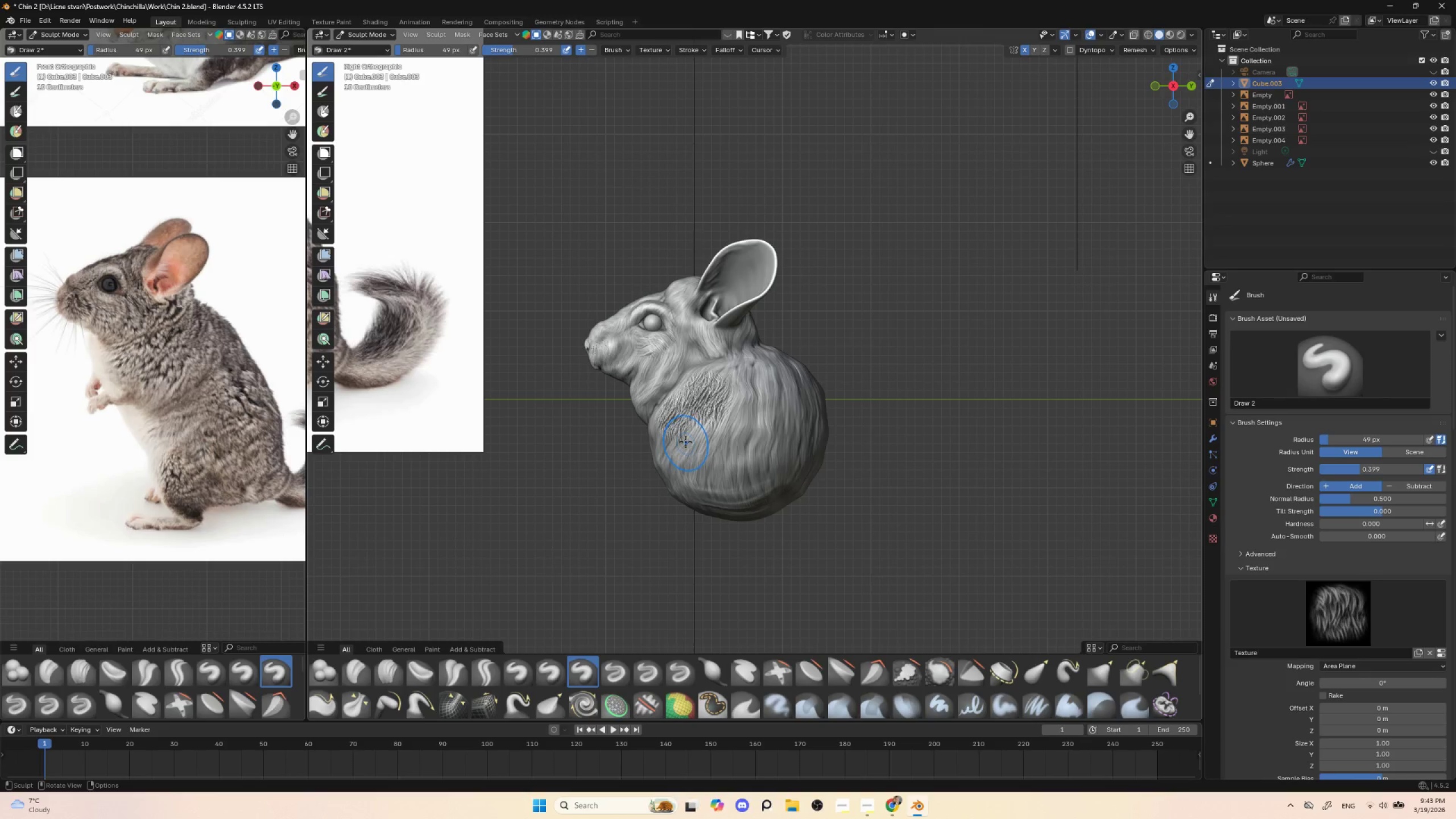 
left_click_drag(start_coordinate=[692, 434], to_coordinate=[677, 463])
 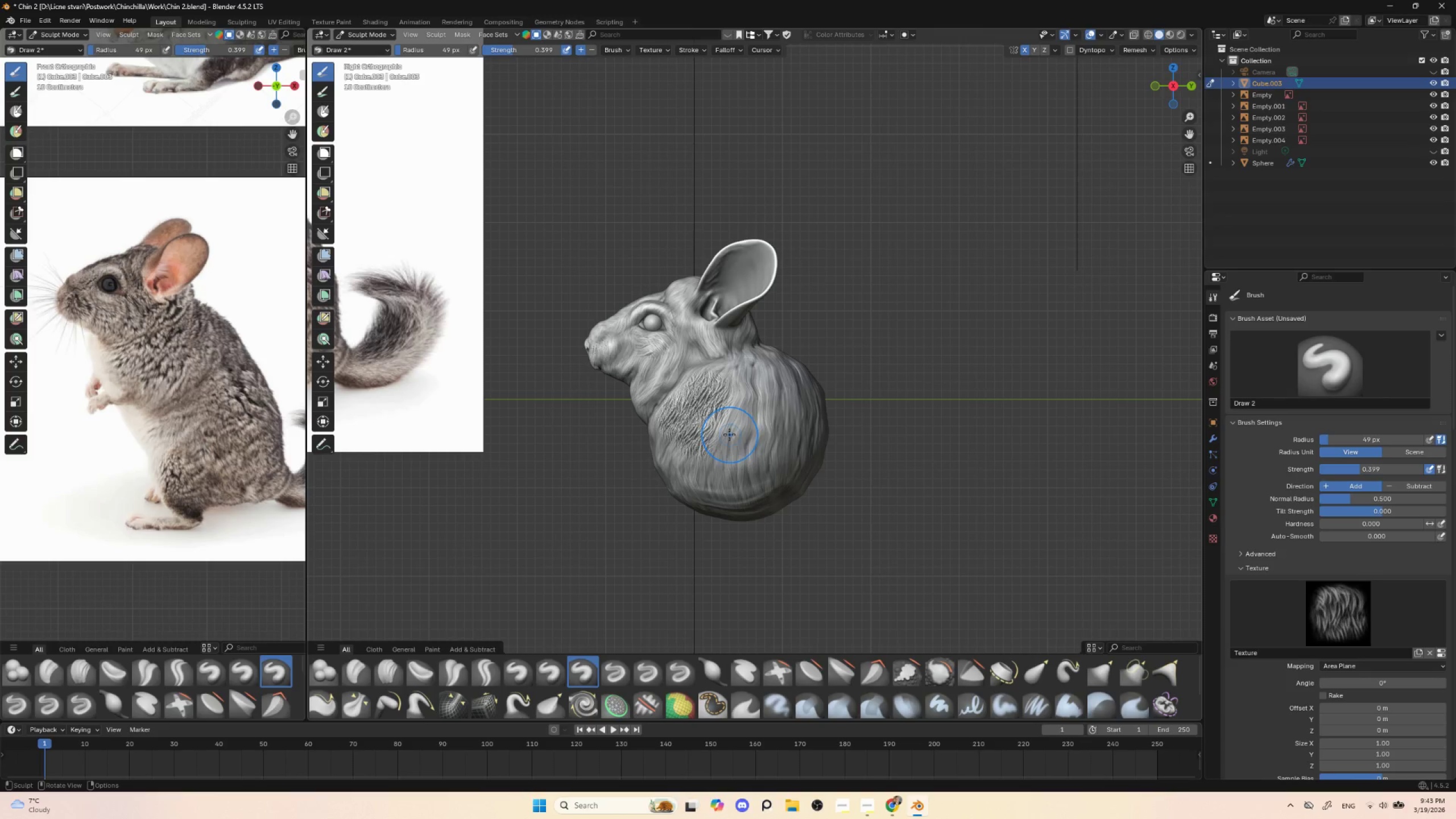 
left_click_drag(start_coordinate=[726, 436], to_coordinate=[708, 474])
 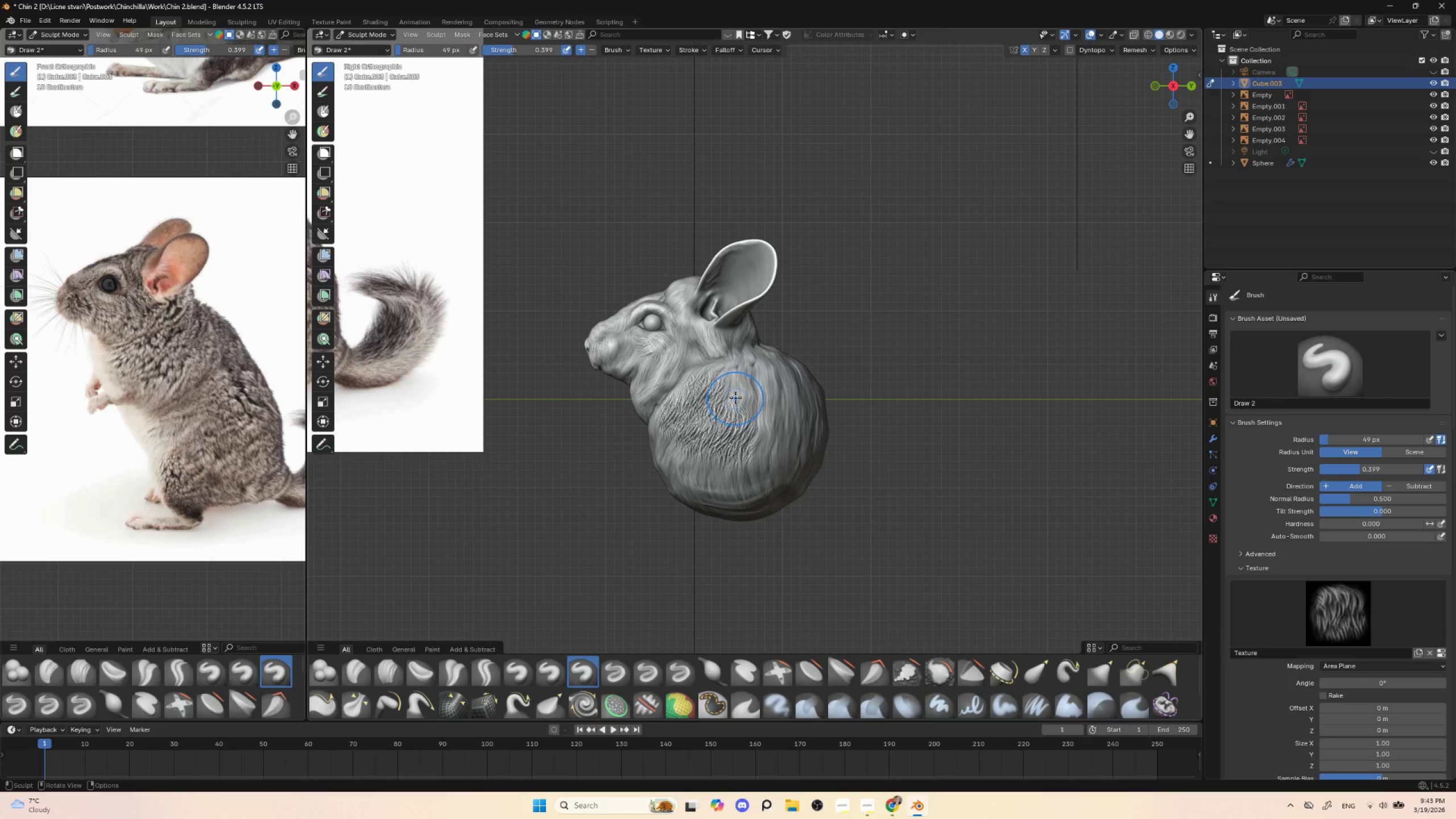 
left_click_drag(start_coordinate=[735, 394], to_coordinate=[730, 428])
 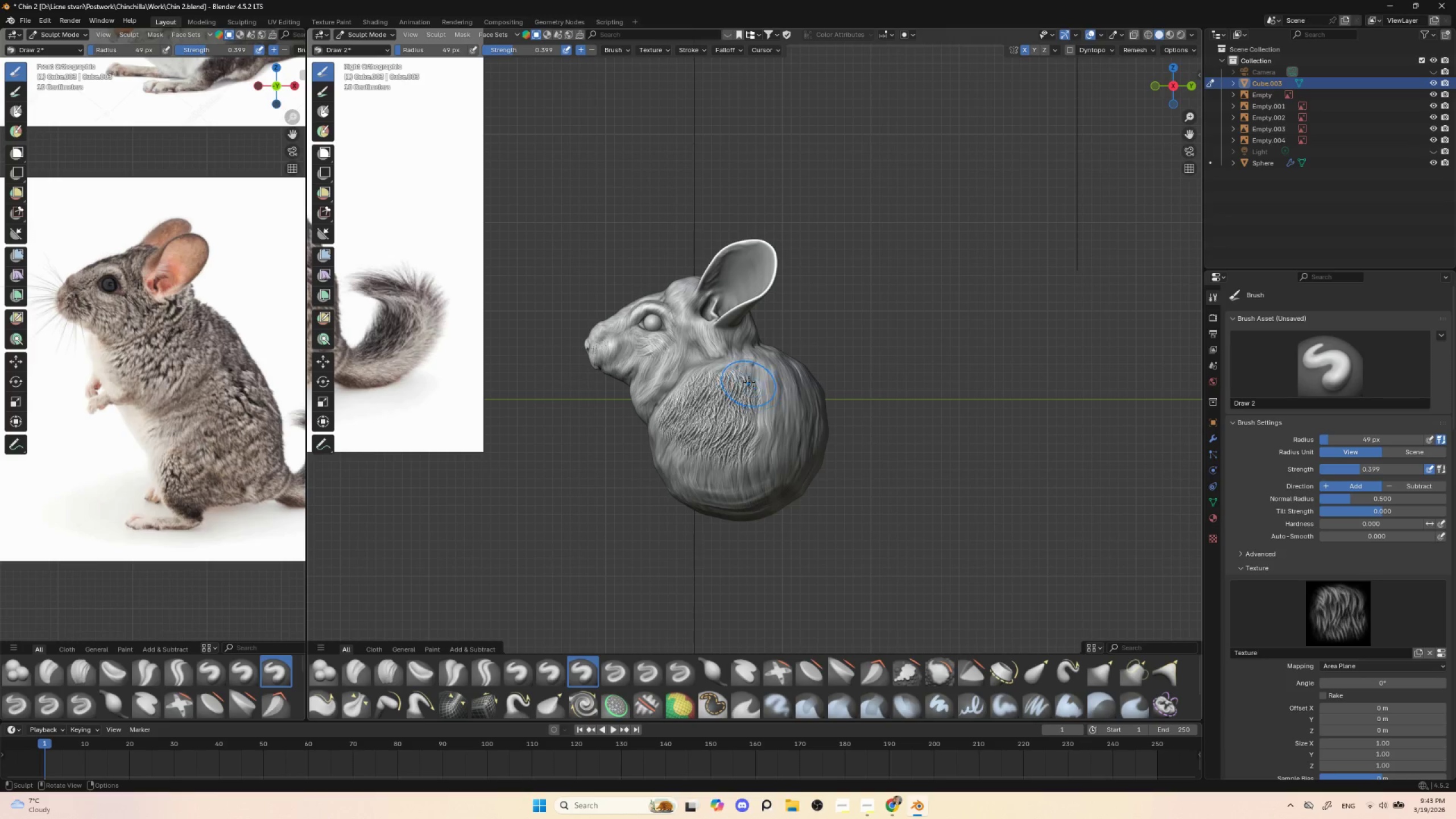 
left_click_drag(start_coordinate=[751, 372], to_coordinate=[768, 396])
 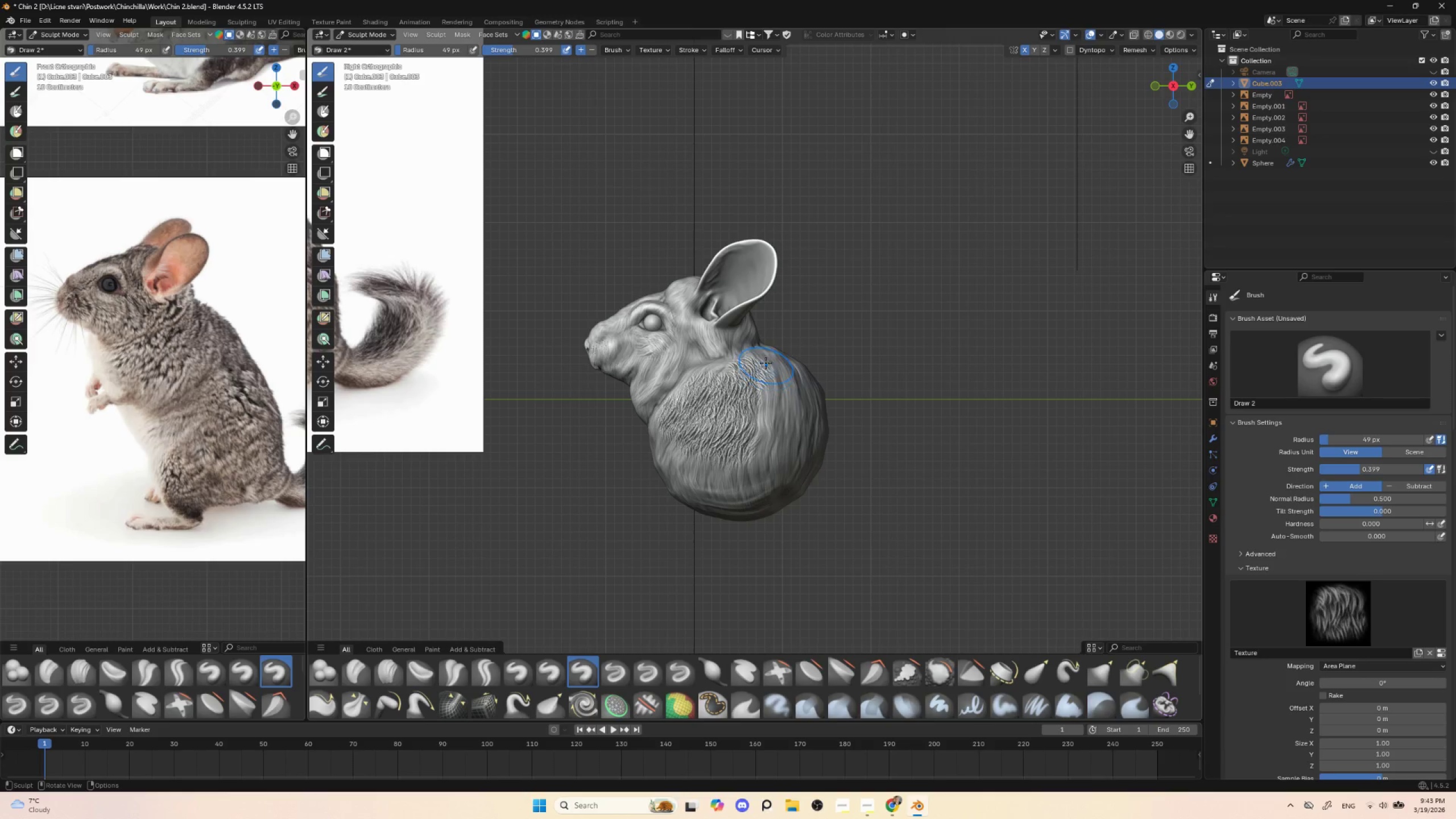 
left_click_drag(start_coordinate=[763, 359], to_coordinate=[762, 386])
 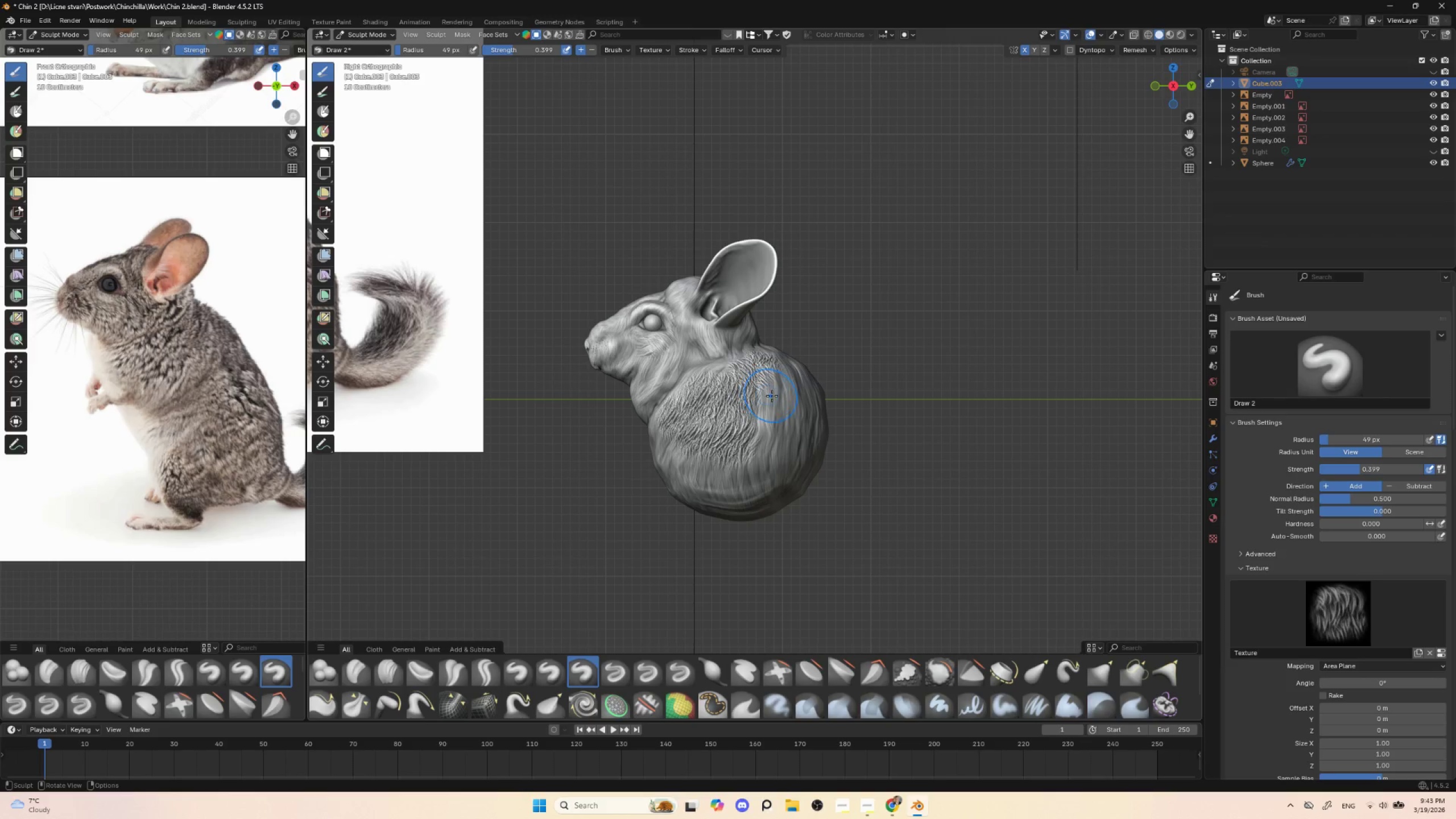 
left_click_drag(start_coordinate=[771, 392], to_coordinate=[766, 417])
 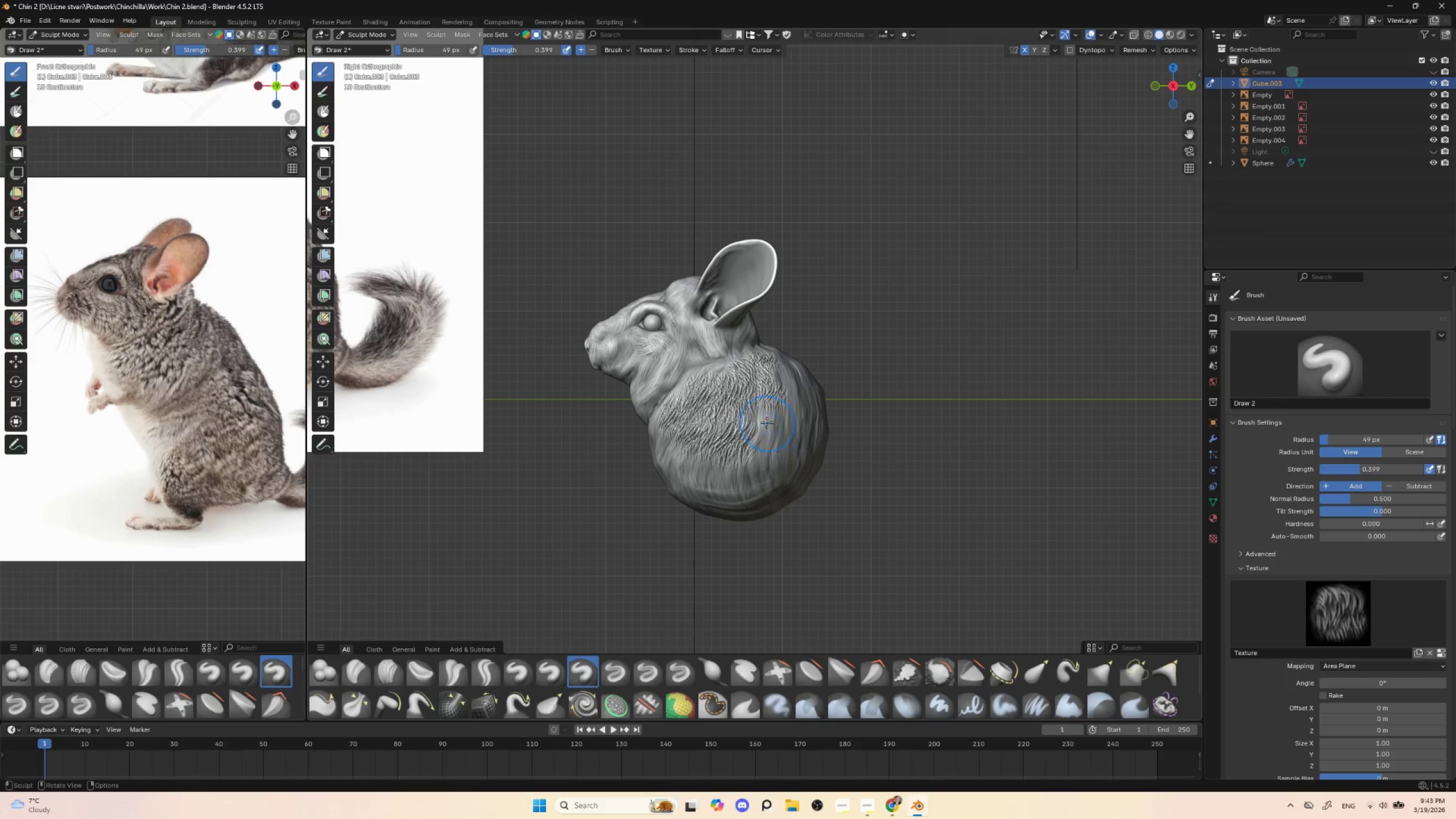 
left_click_drag(start_coordinate=[766, 422], to_coordinate=[788, 433])
 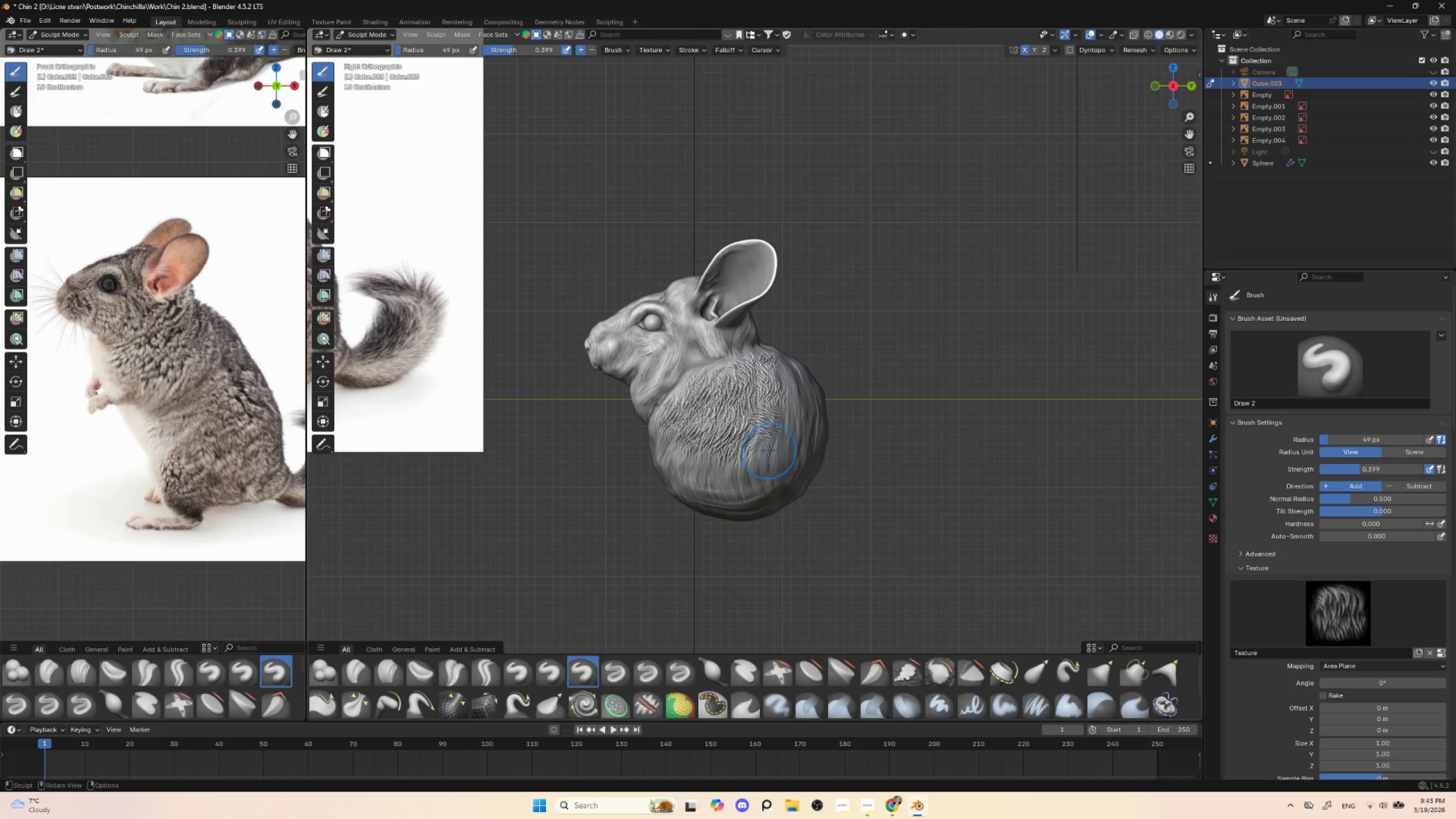 
left_click_drag(start_coordinate=[767, 448], to_coordinate=[754, 469])
 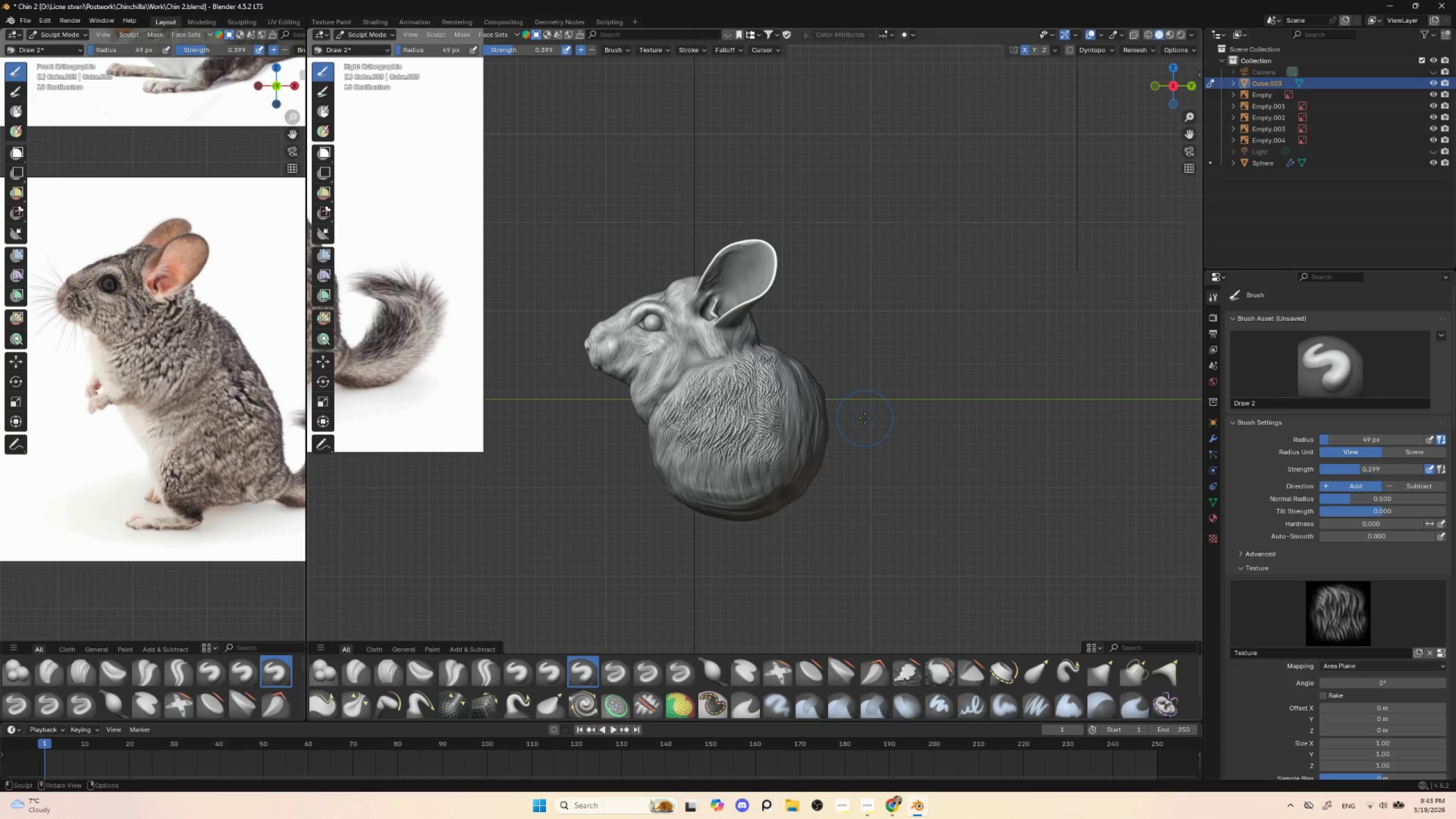 
key(Control+Z)
 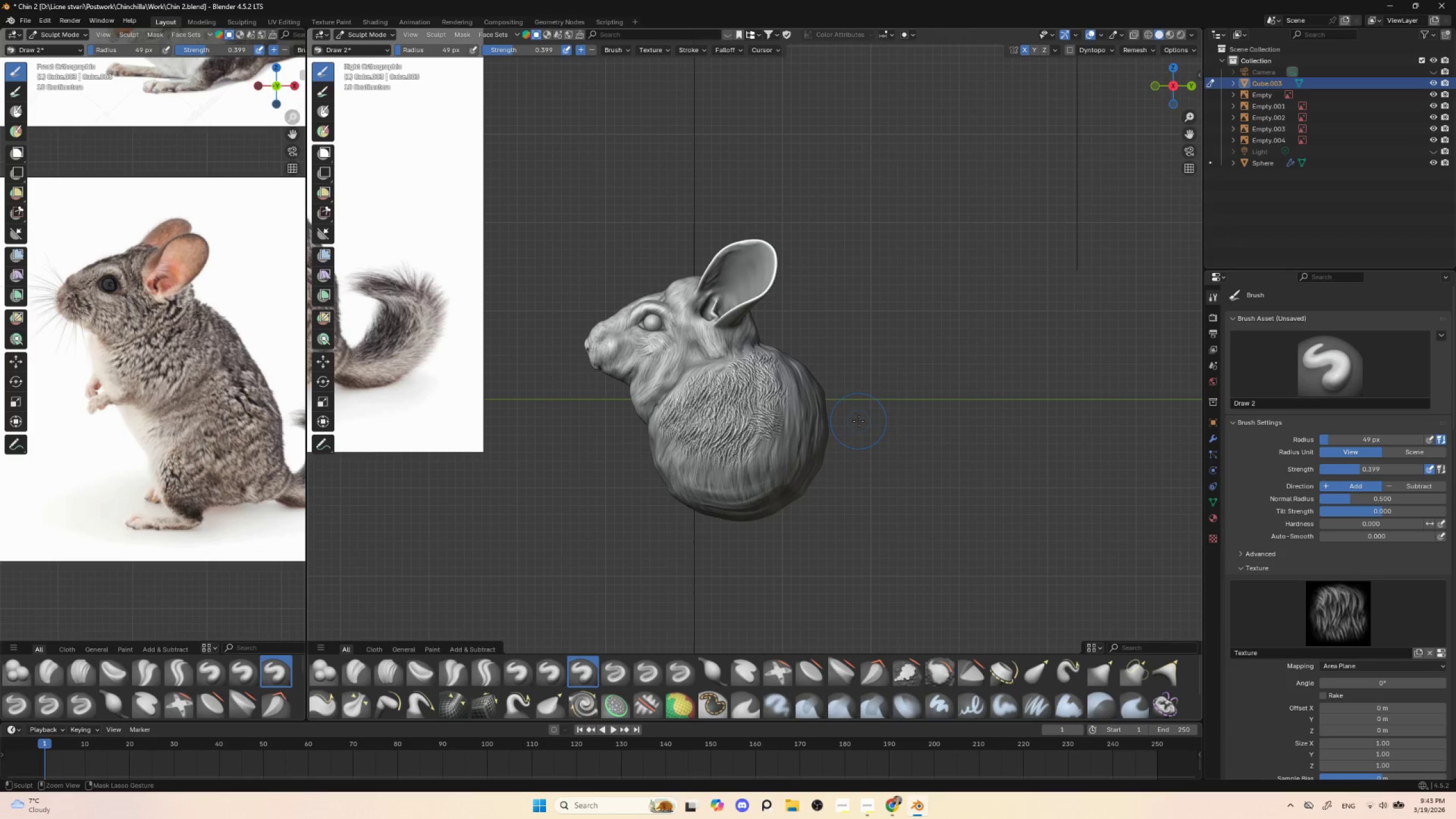 
key(Control+Z)
 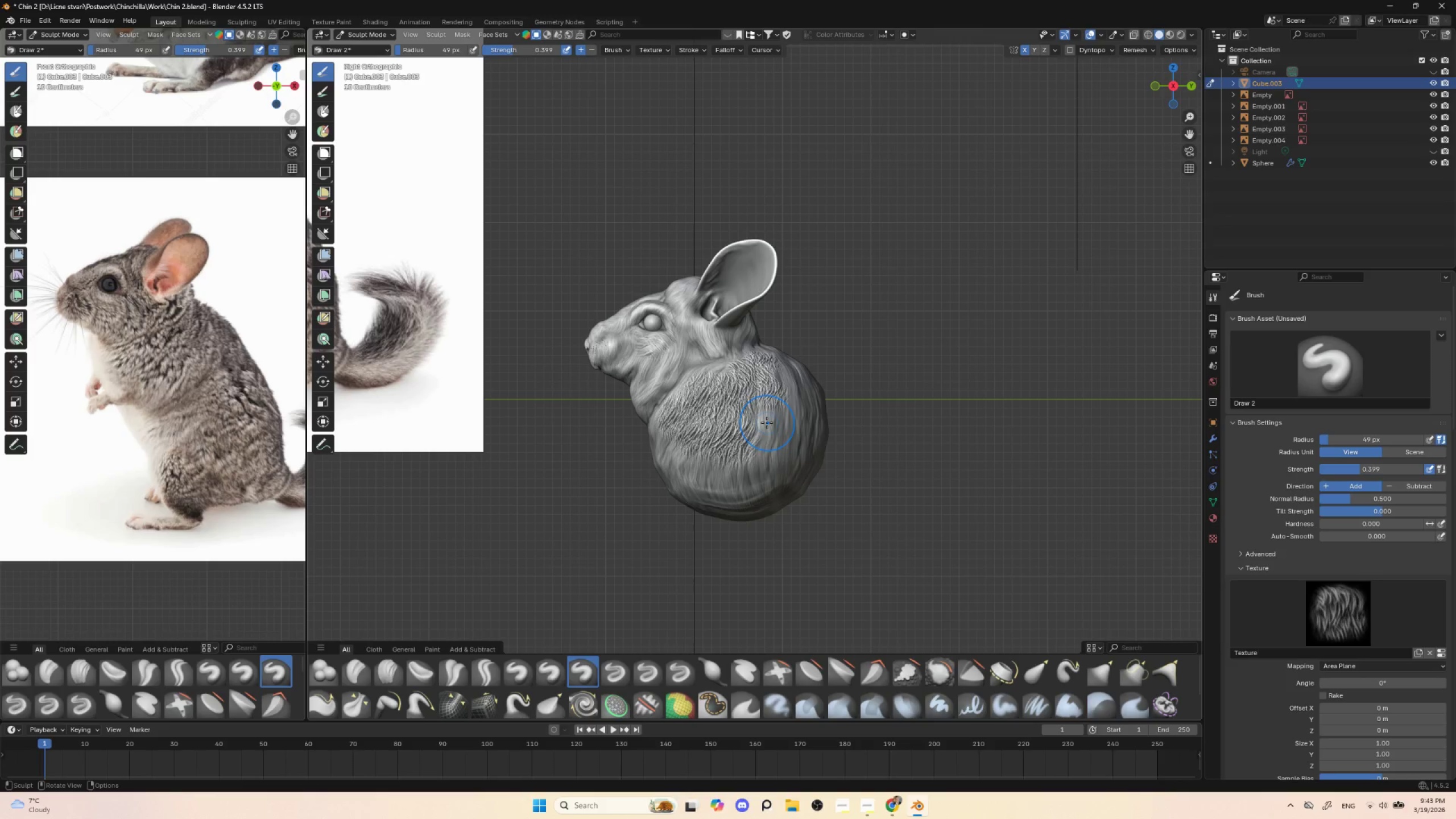 
left_click_drag(start_coordinate=[770, 426], to_coordinate=[776, 460])
 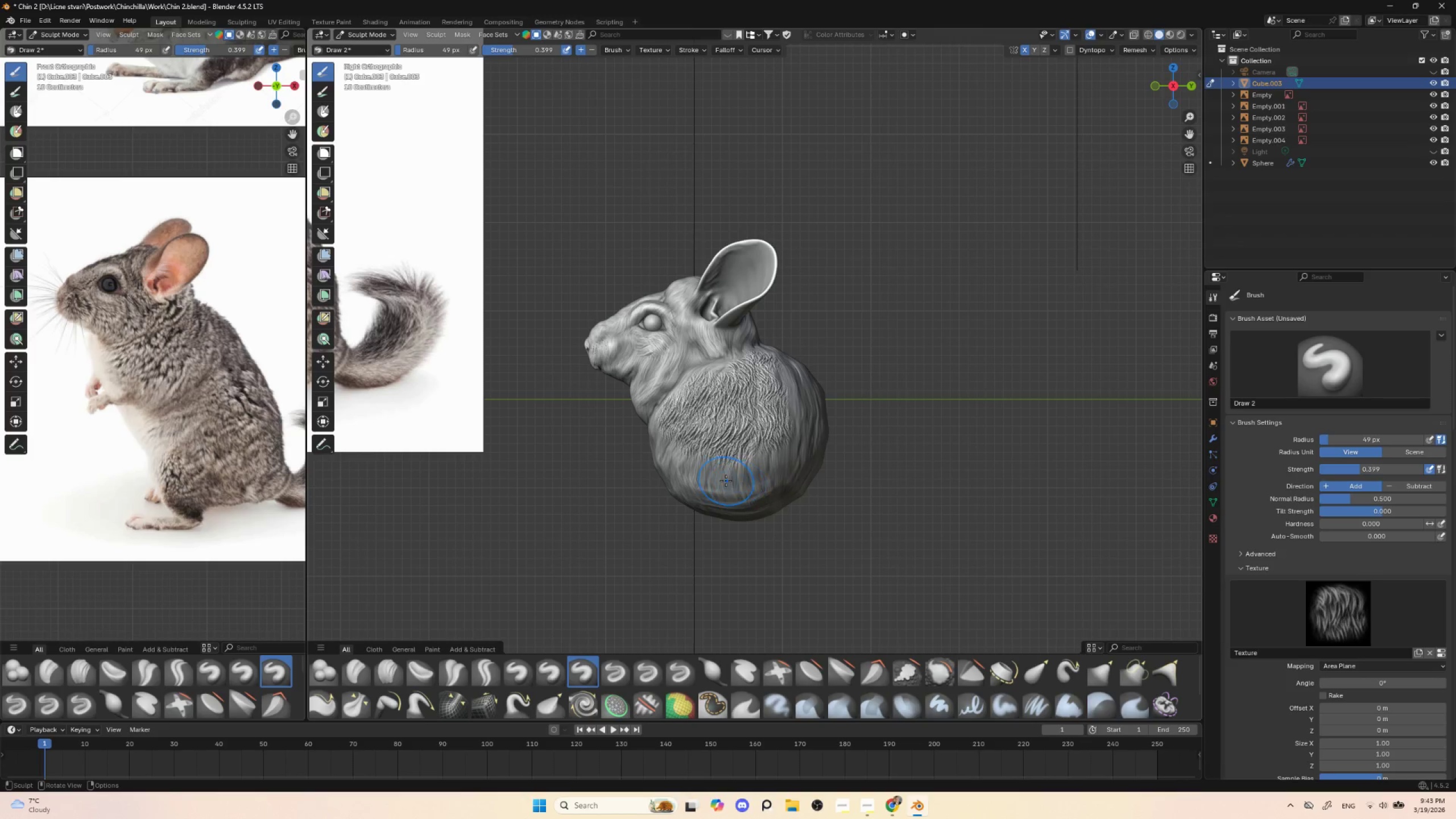 
left_click_drag(start_coordinate=[724, 476], to_coordinate=[715, 504])
 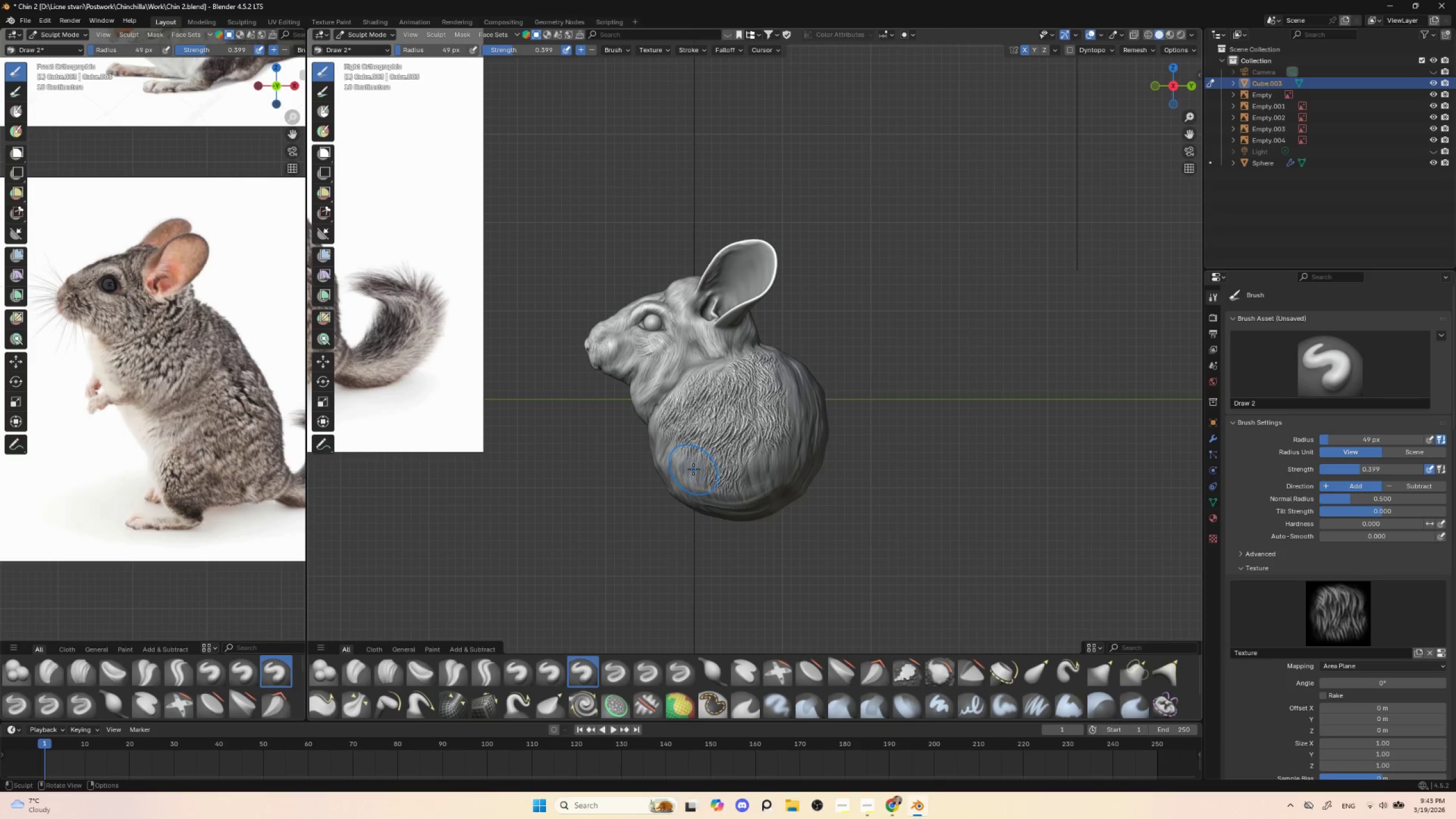 
left_click_drag(start_coordinate=[696, 466], to_coordinate=[700, 499])
 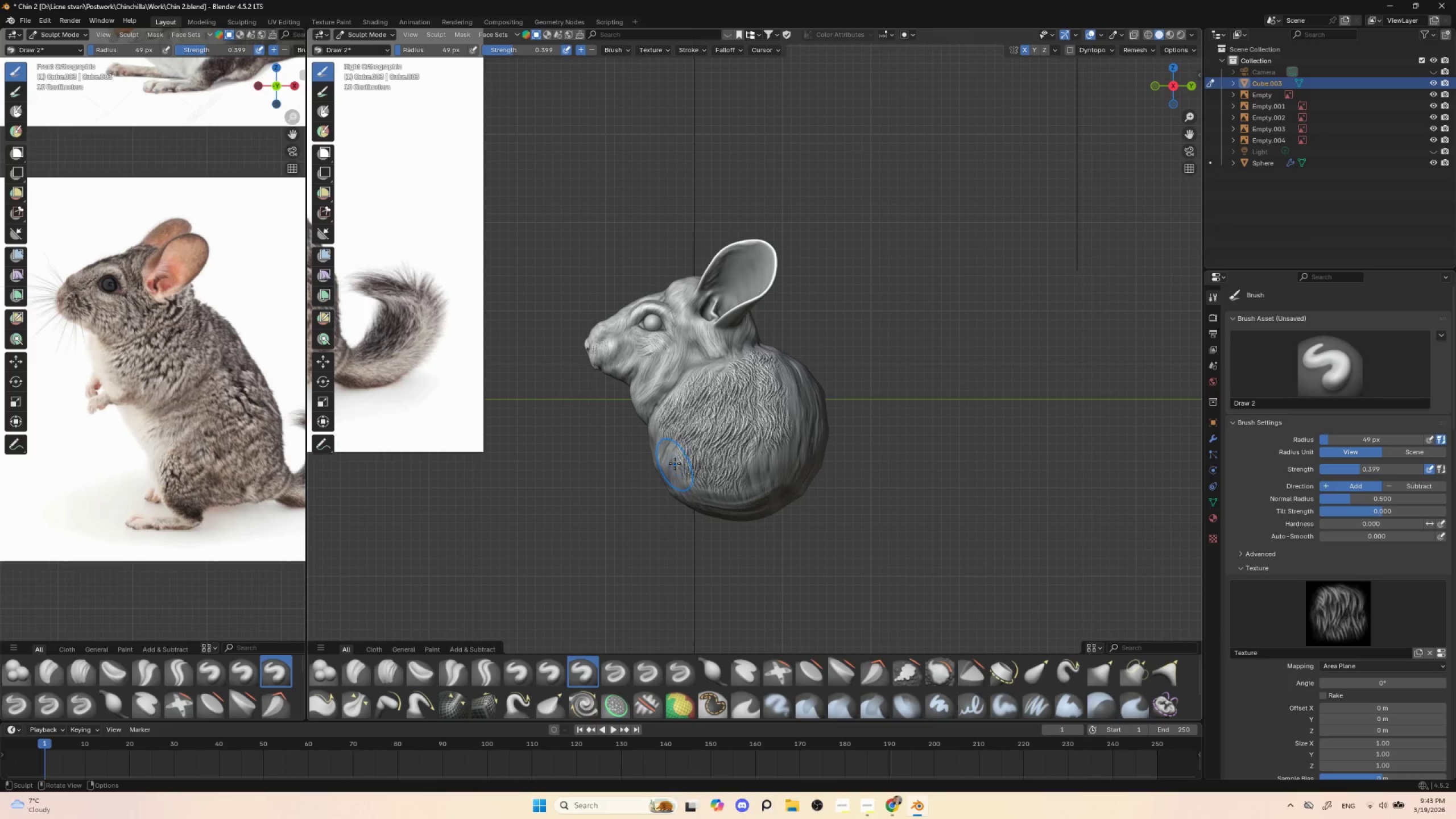 
left_click_drag(start_coordinate=[667, 454], to_coordinate=[671, 484])
 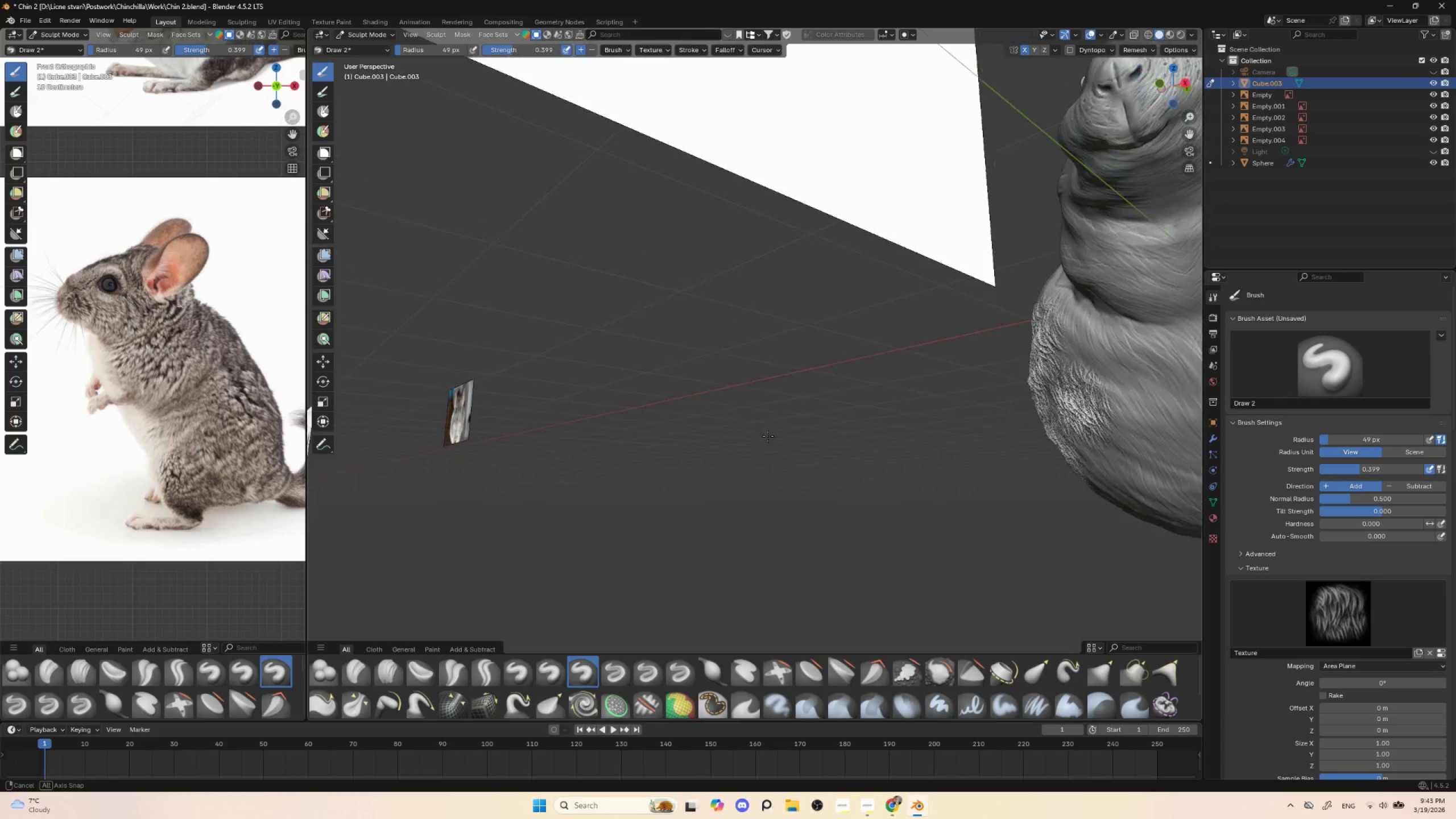 
hold_key(key=ControlLeft, duration=0.36)
 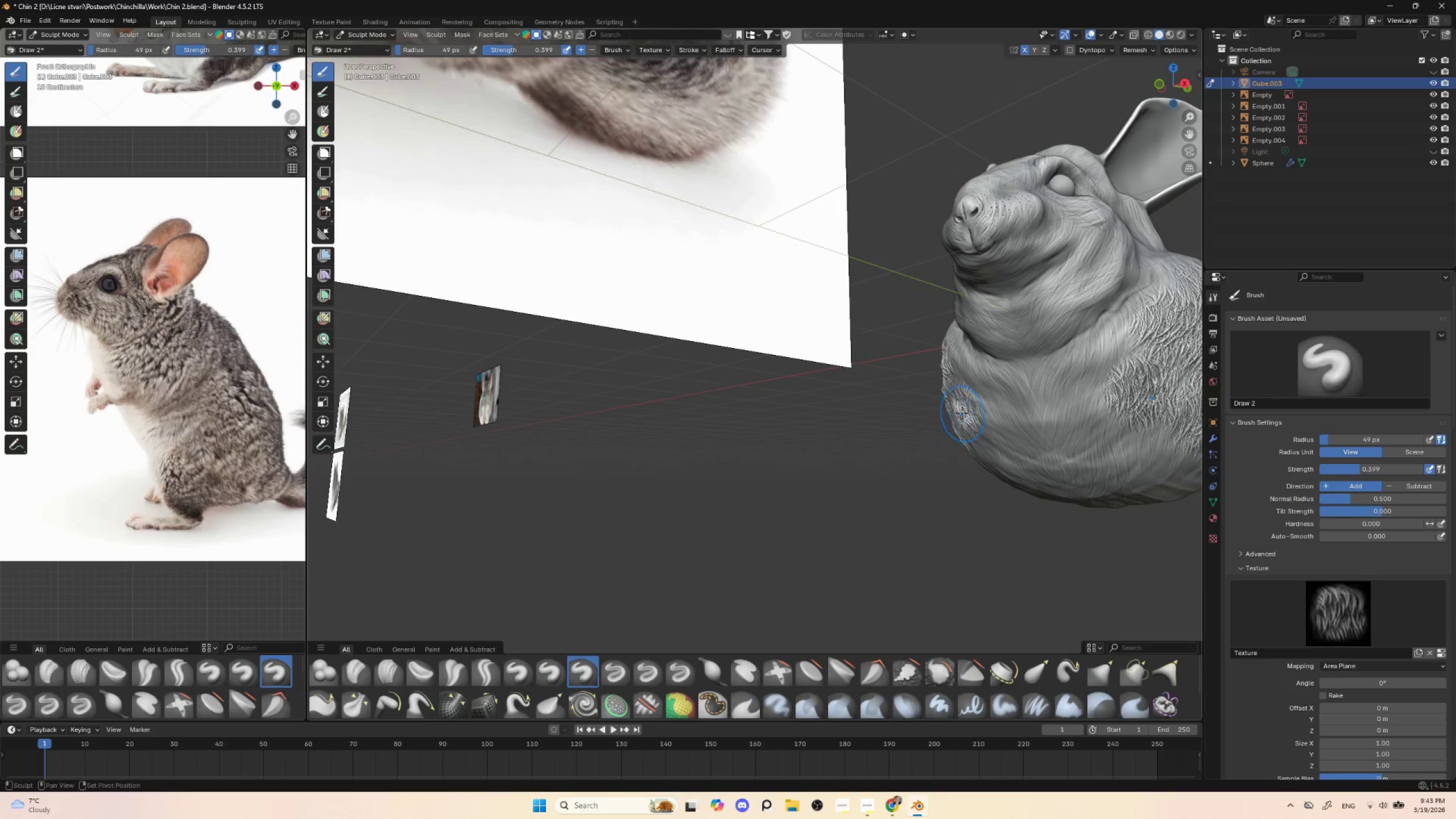 
hold_key(key=ShiftLeft, duration=0.42)
 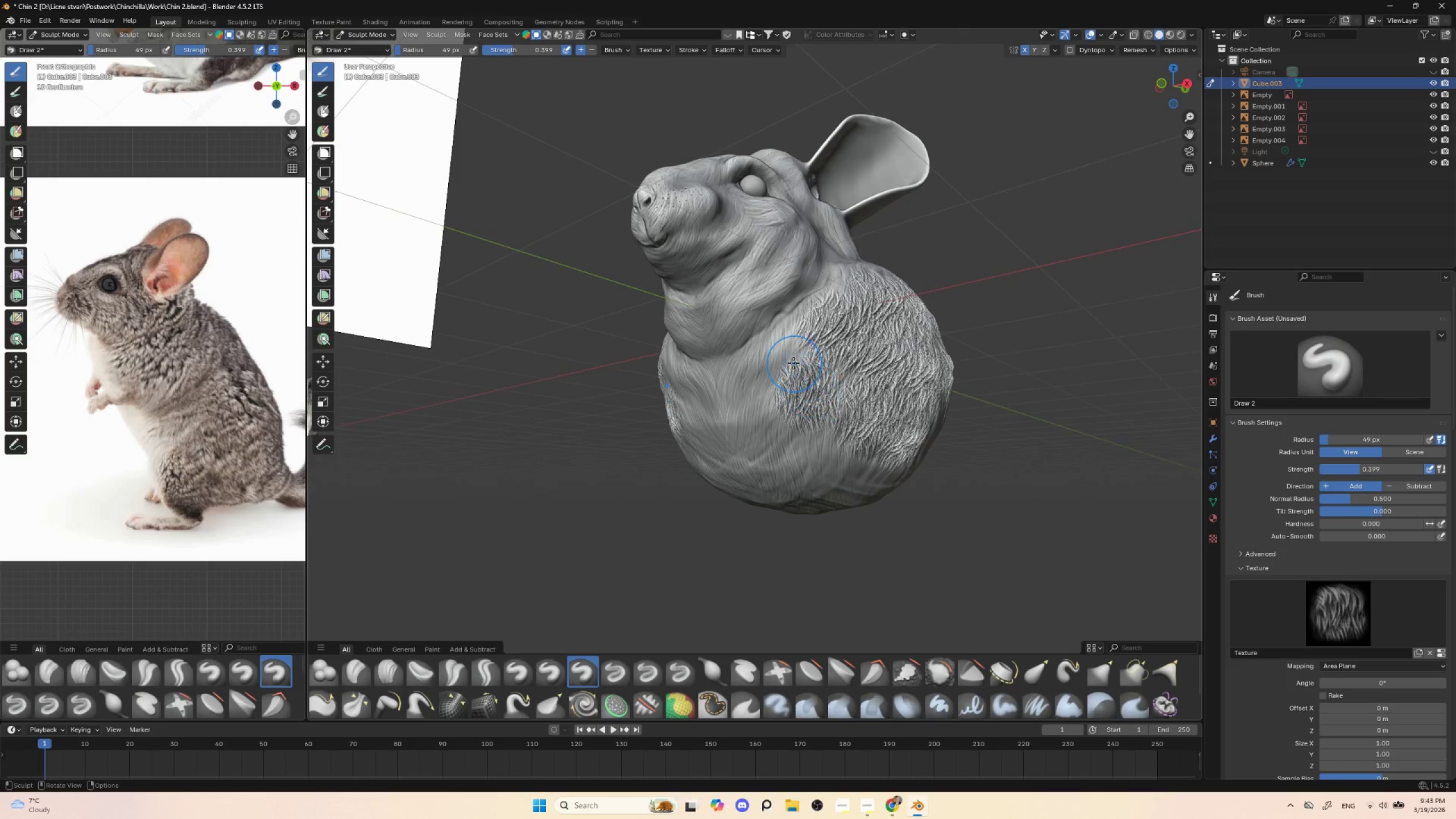 
left_click_drag(start_coordinate=[781, 347], to_coordinate=[762, 389])
 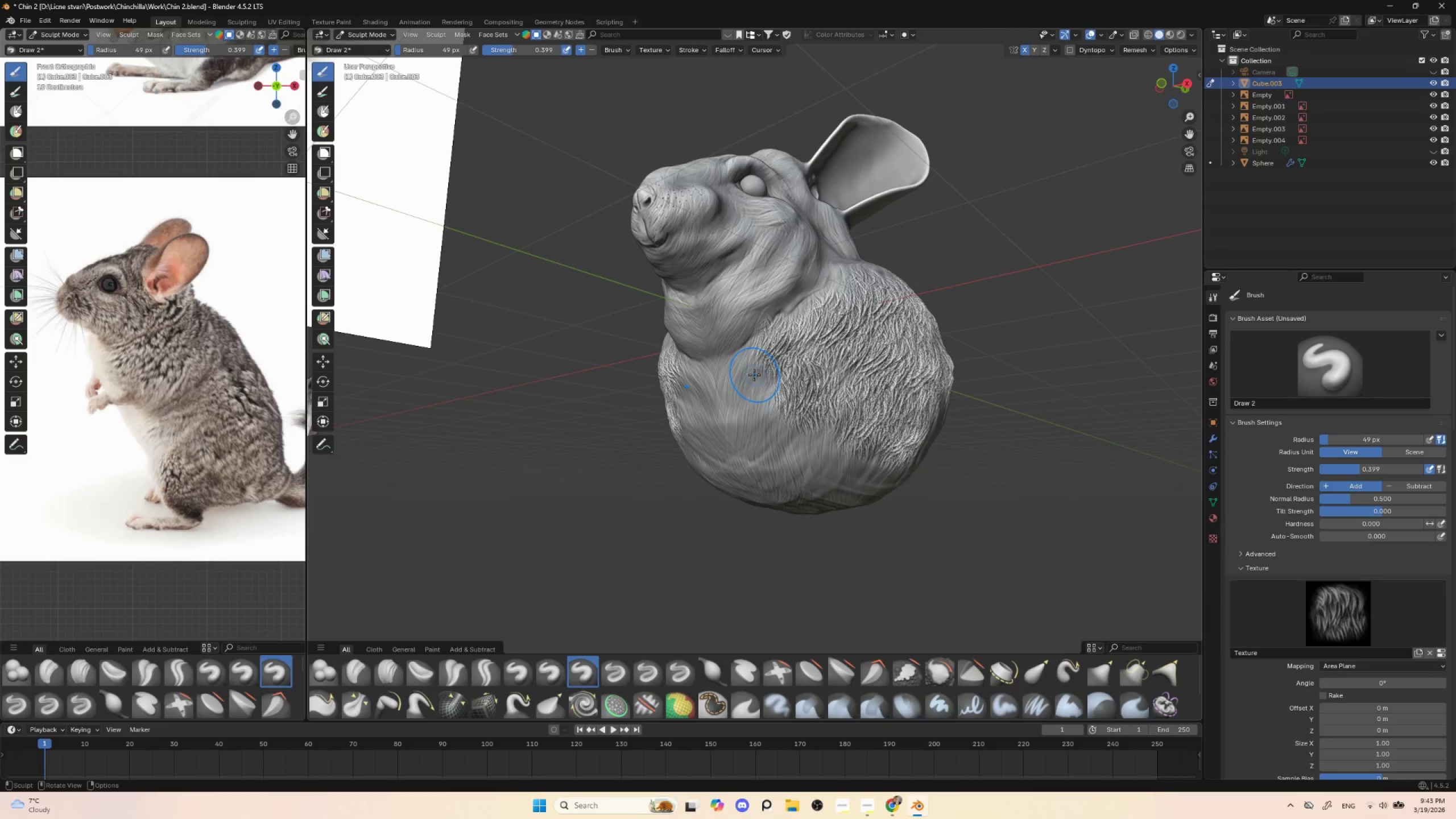 
left_click_drag(start_coordinate=[753, 374], to_coordinate=[726, 416])
 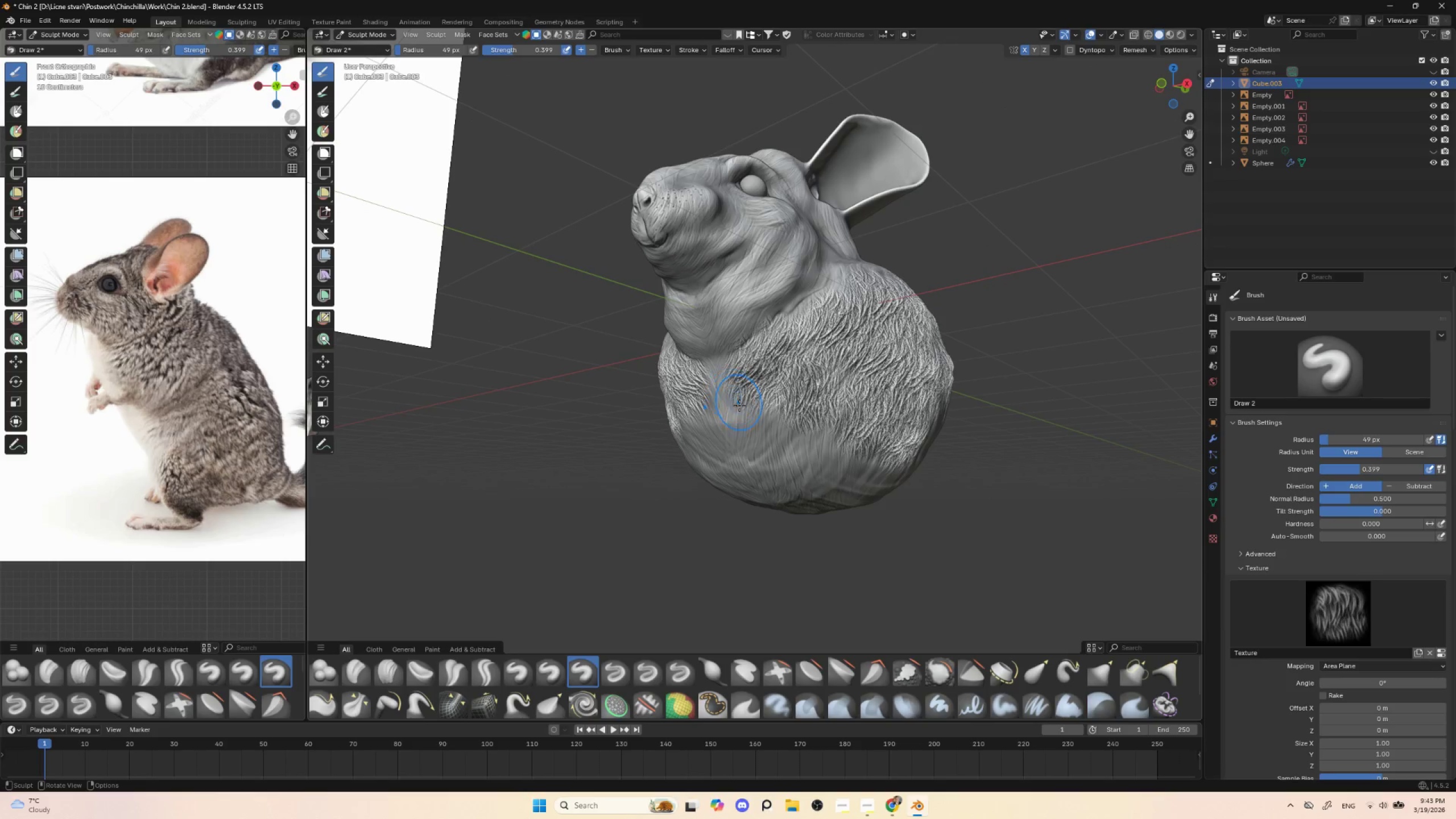 
left_click_drag(start_coordinate=[756, 417], to_coordinate=[745, 459])
 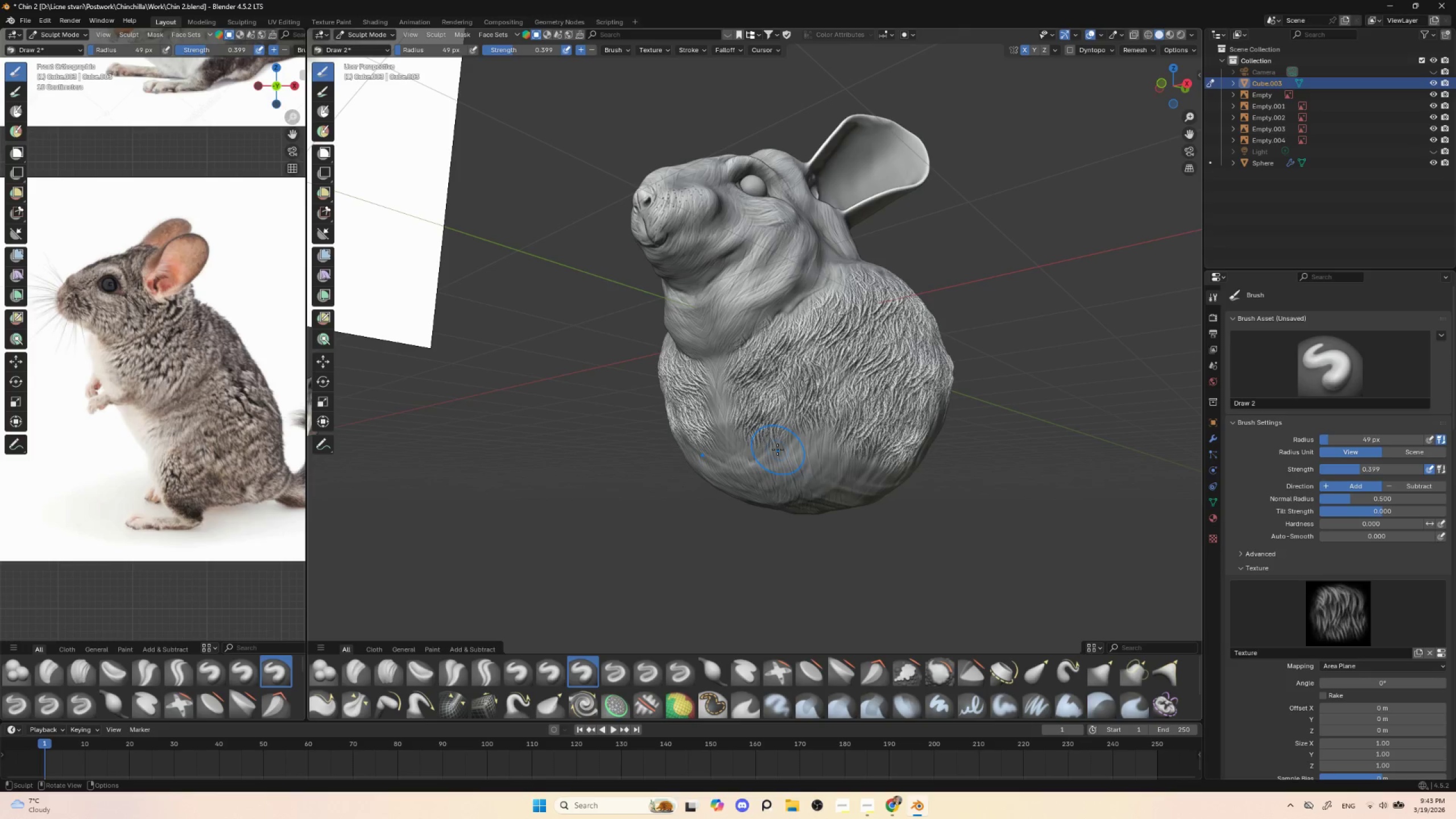 
left_click_drag(start_coordinate=[780, 451], to_coordinate=[778, 506])
 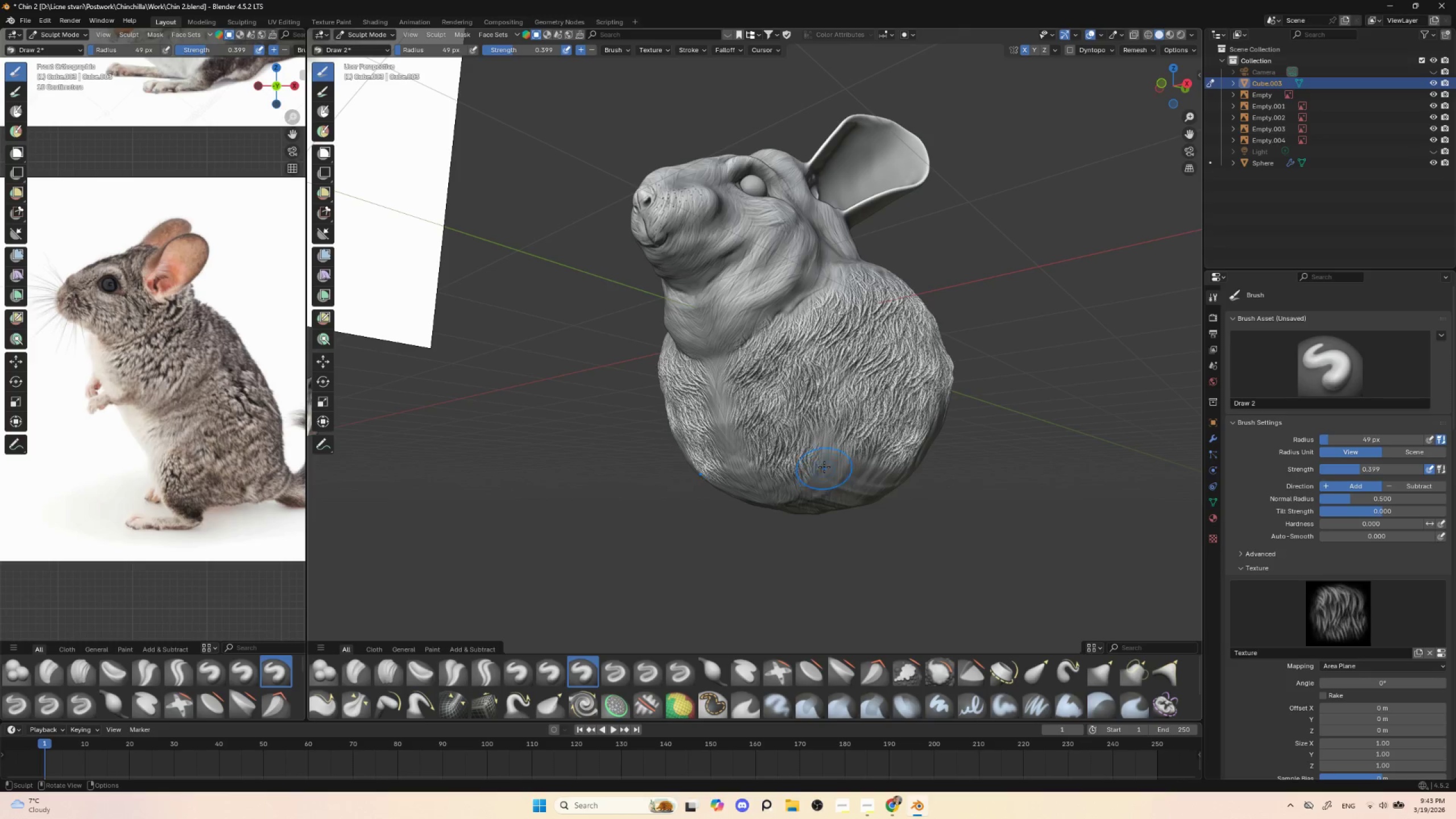 
left_click_drag(start_coordinate=[826, 464], to_coordinate=[816, 521])
 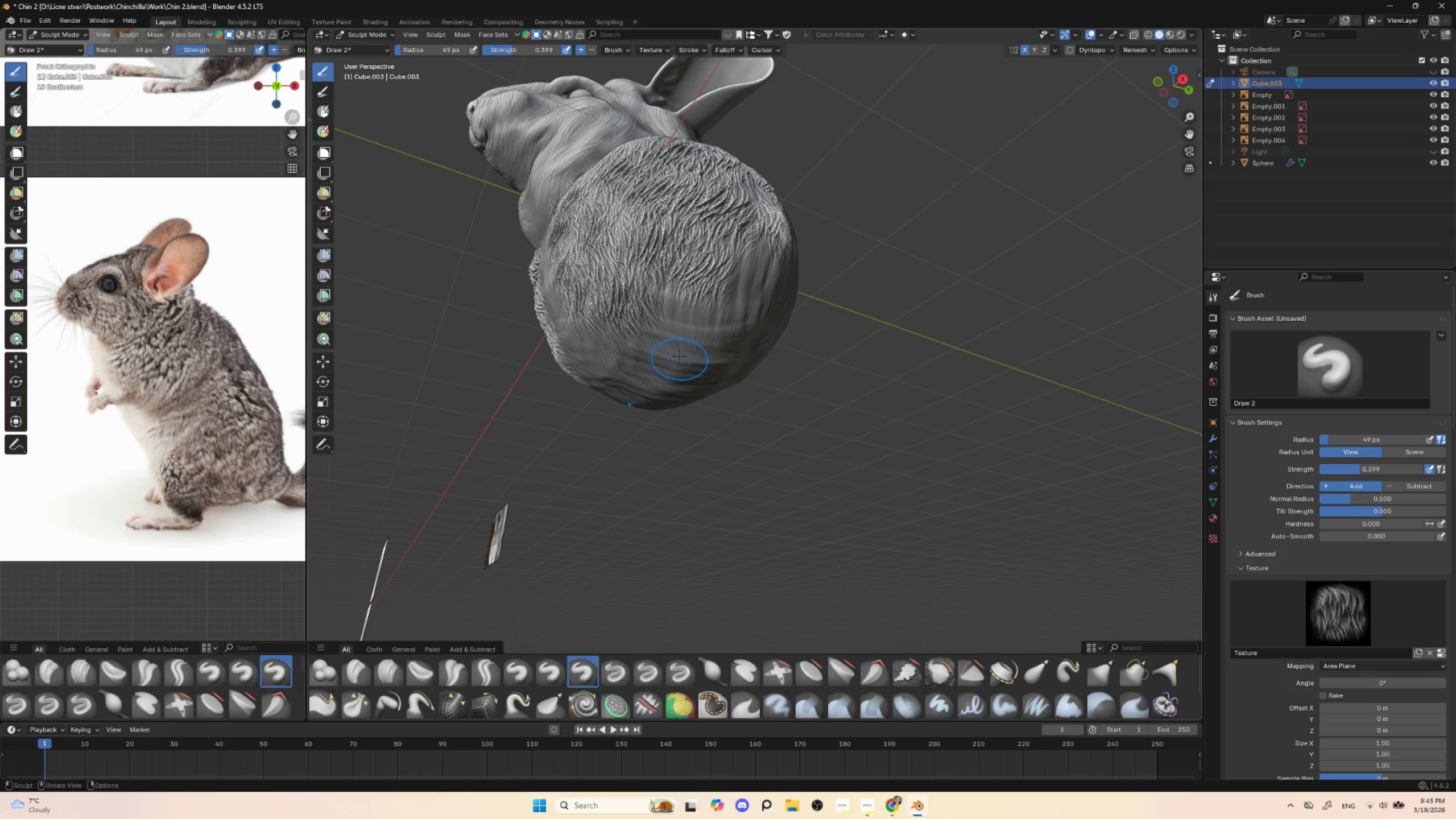 
left_click_drag(start_coordinate=[661, 323], to_coordinate=[658, 388])
 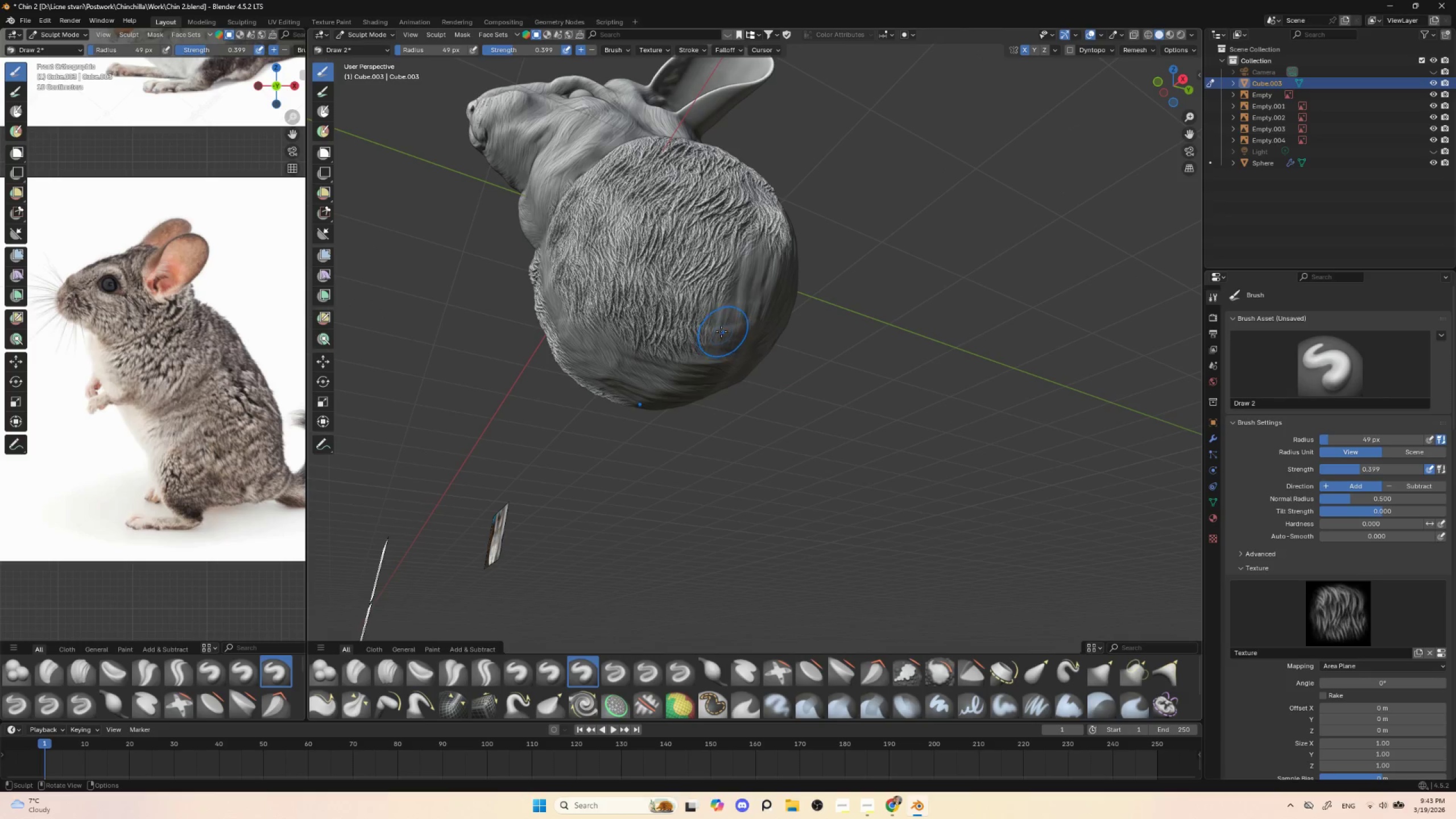 
left_click_drag(start_coordinate=[719, 325], to_coordinate=[719, 383])
 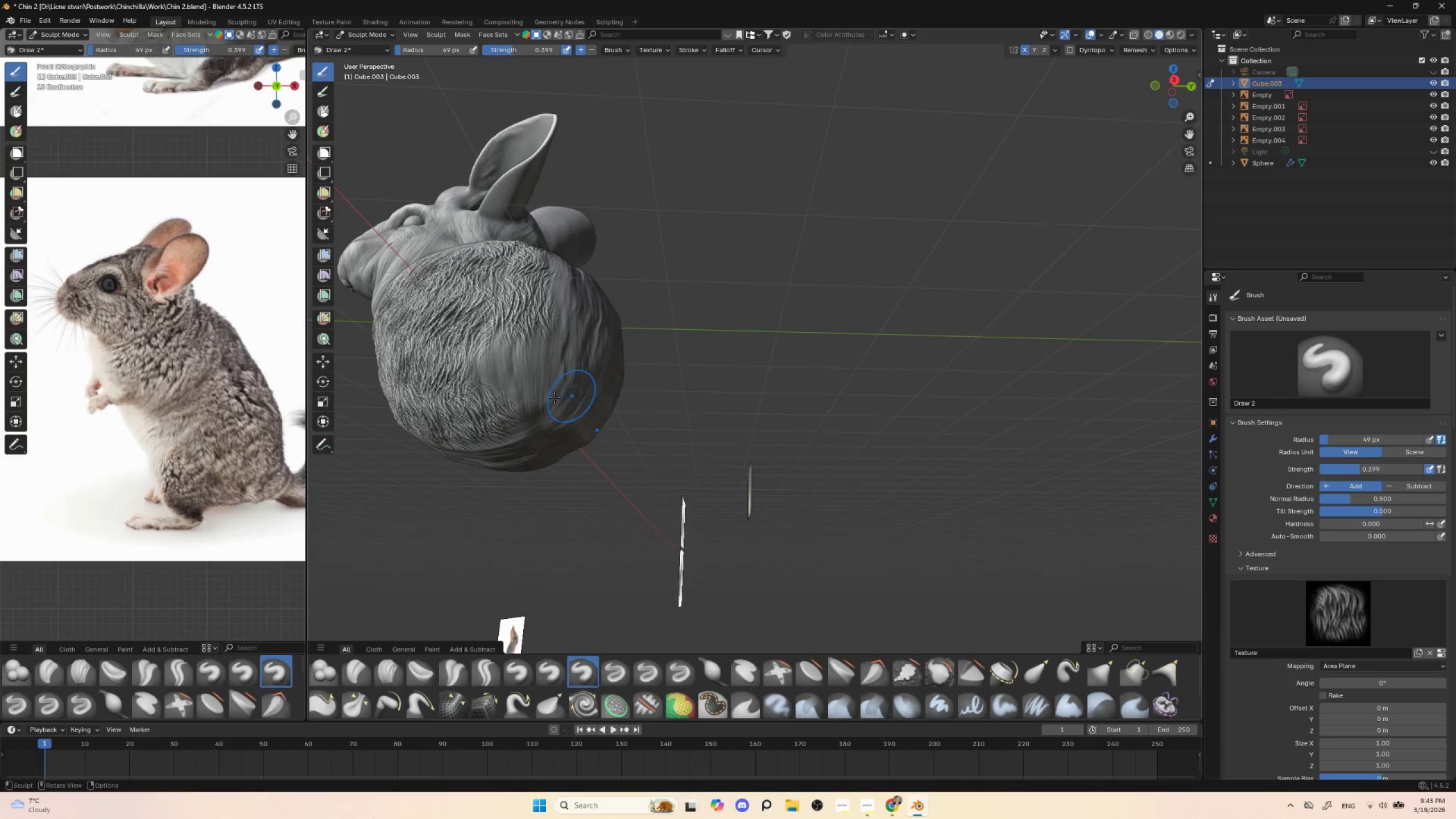 
left_click_drag(start_coordinate=[505, 374], to_coordinate=[545, 436])
 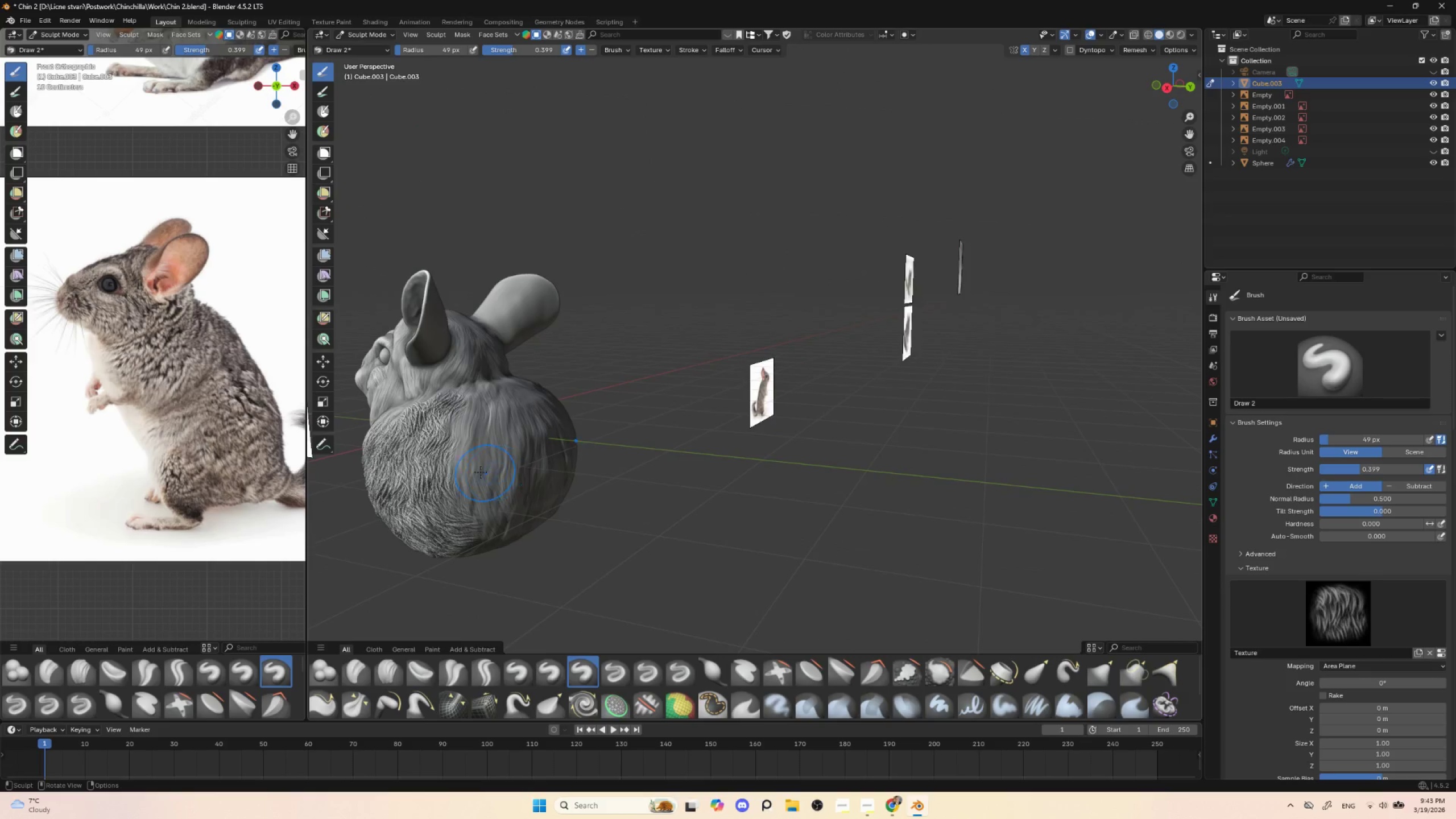 
left_click_drag(start_coordinate=[458, 440], to_coordinate=[468, 486])
 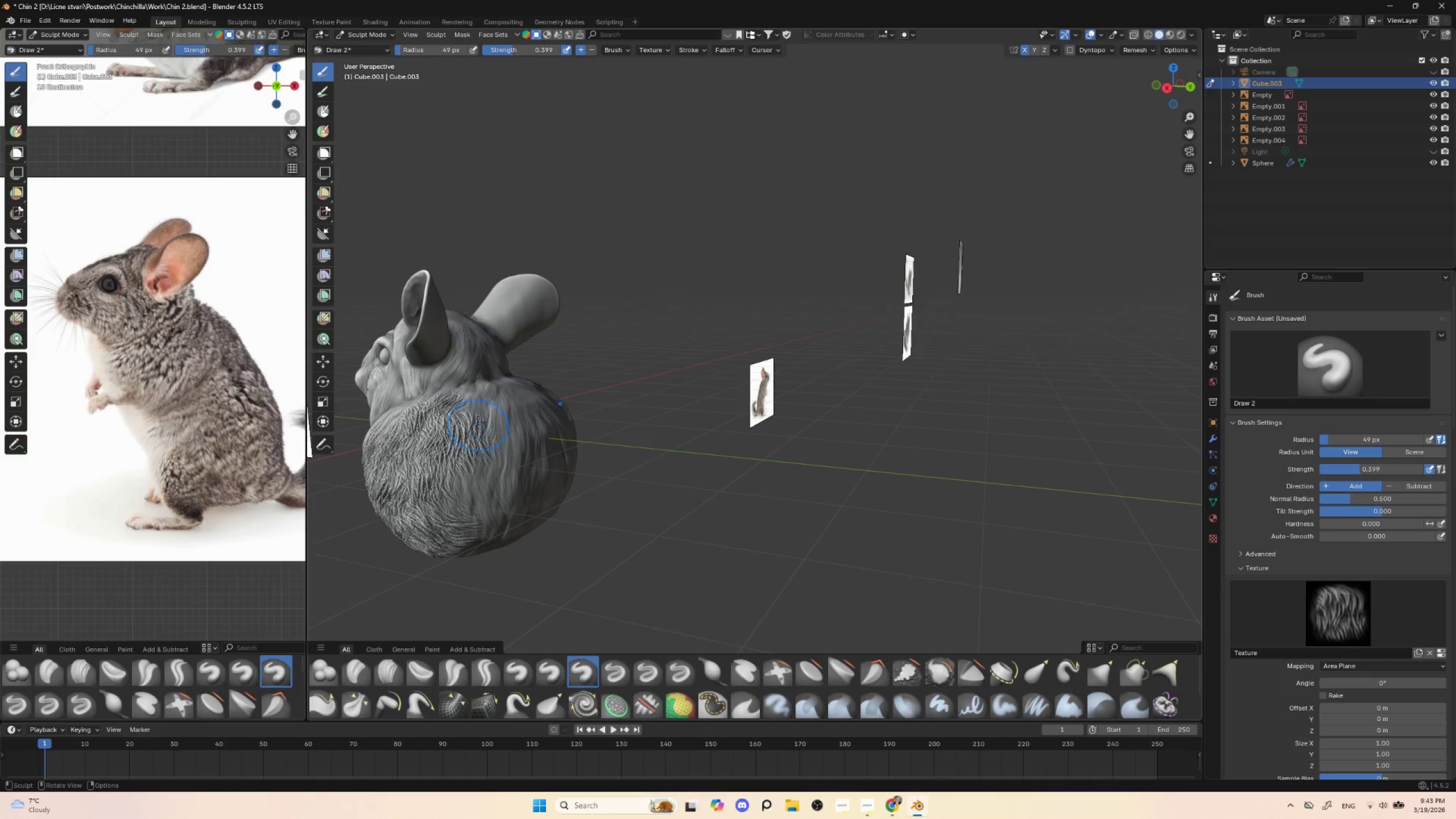 
left_click_drag(start_coordinate=[473, 404], to_coordinate=[487, 439])
 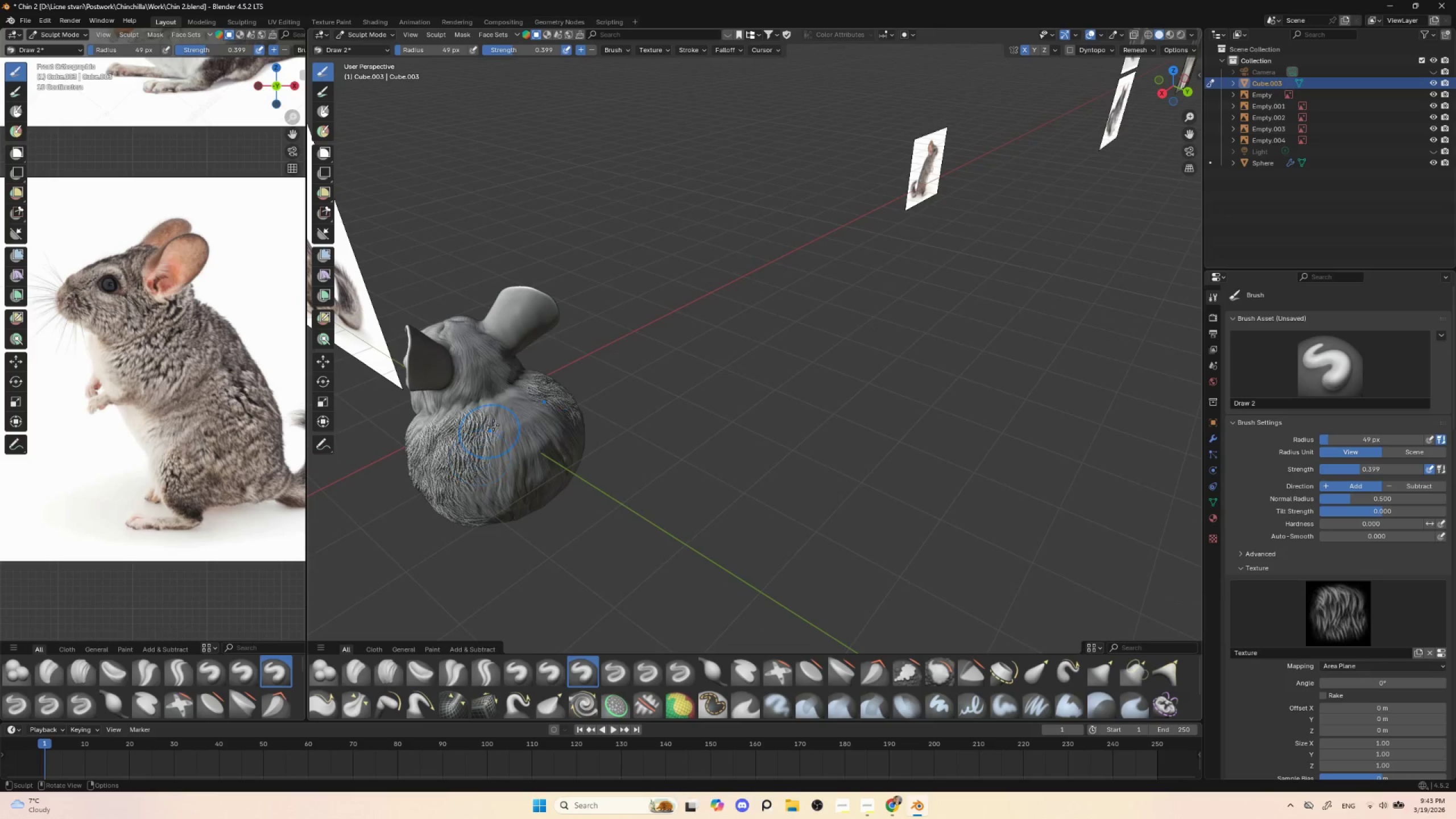 
left_click_drag(start_coordinate=[496, 412], to_coordinate=[512, 445])
 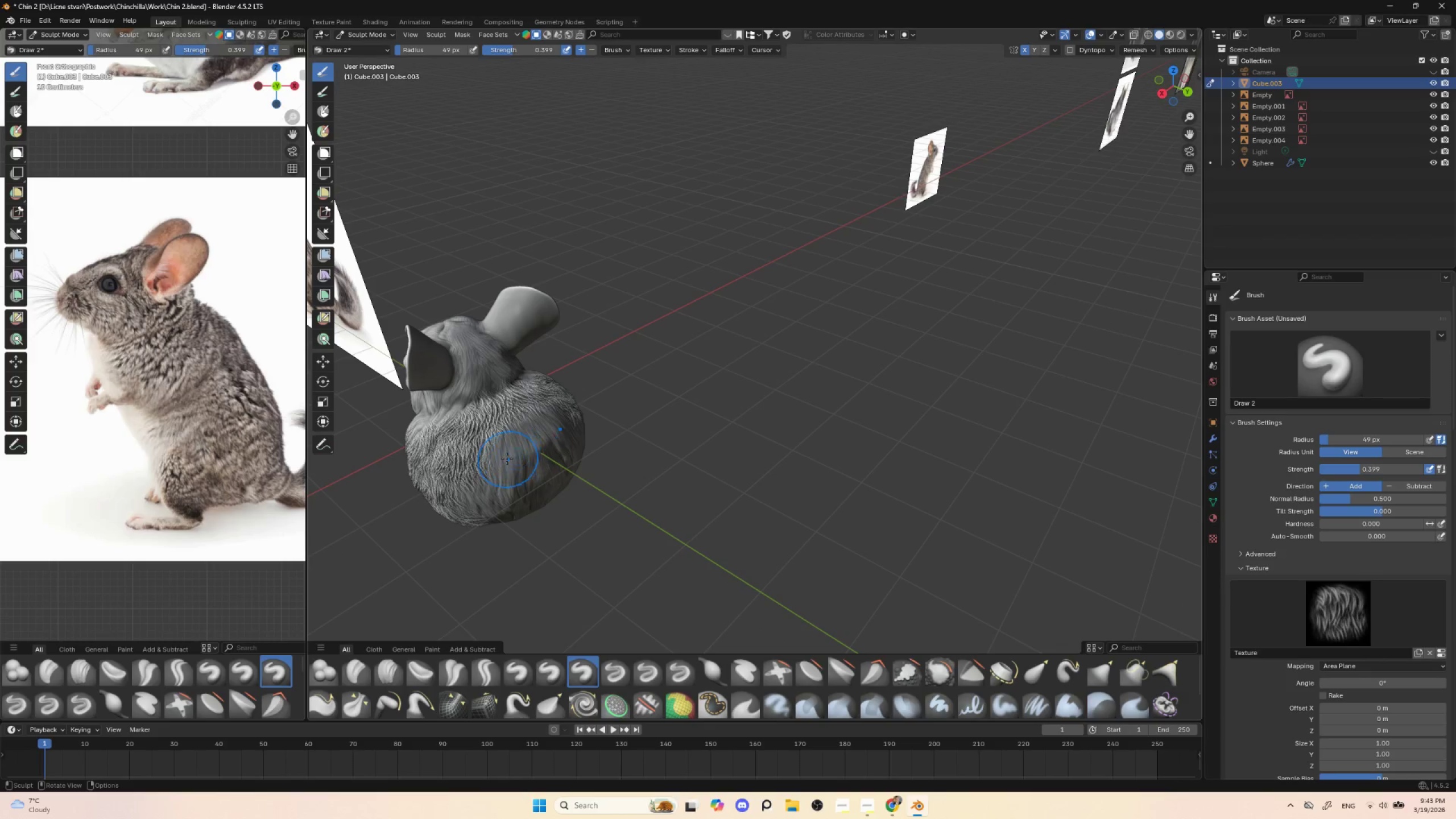 
left_click_drag(start_coordinate=[504, 453], to_coordinate=[519, 494])
 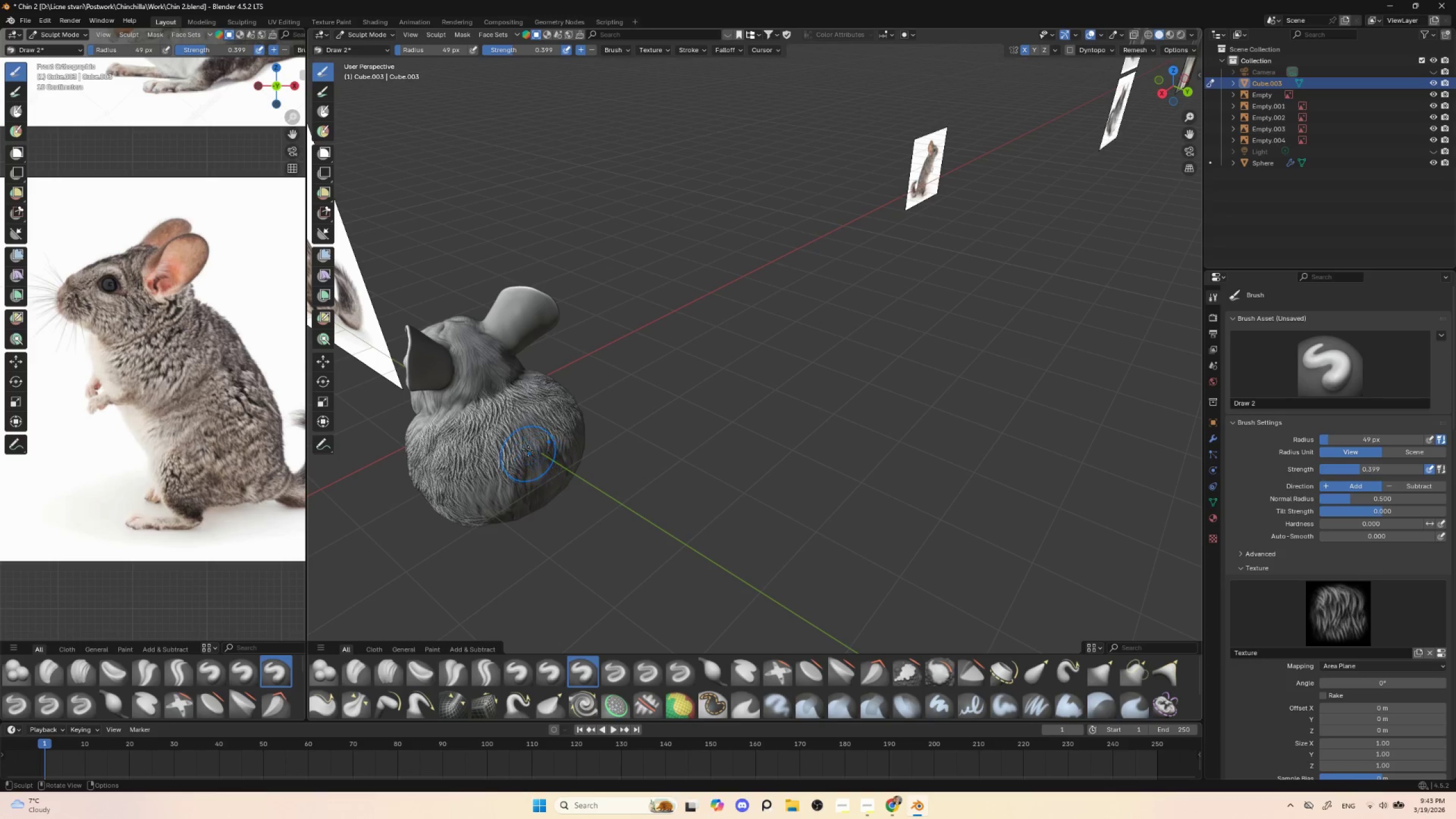 
left_click_drag(start_coordinate=[526, 438], to_coordinate=[536, 478])
 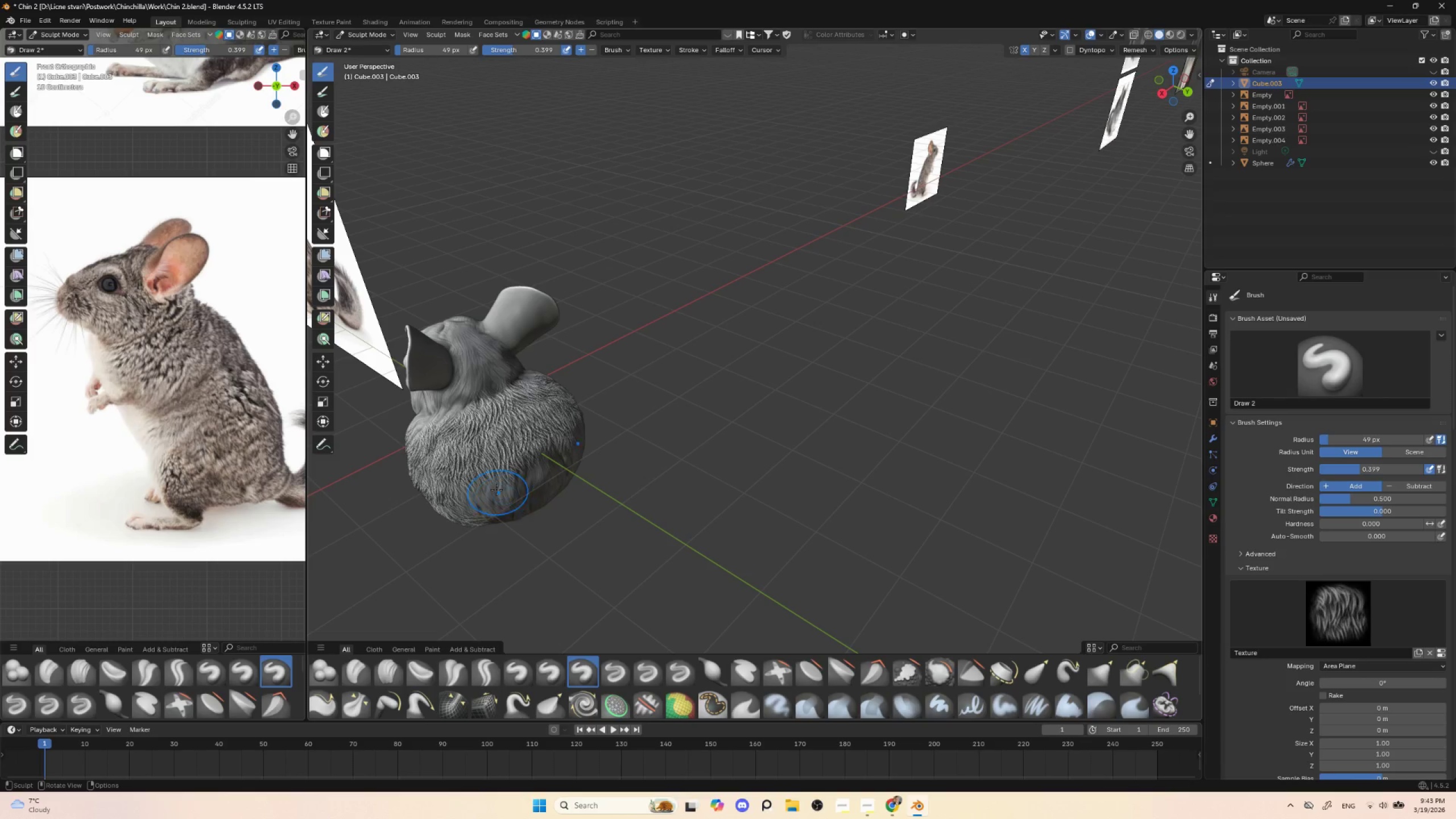 
left_click_drag(start_coordinate=[491, 485], to_coordinate=[512, 509])
 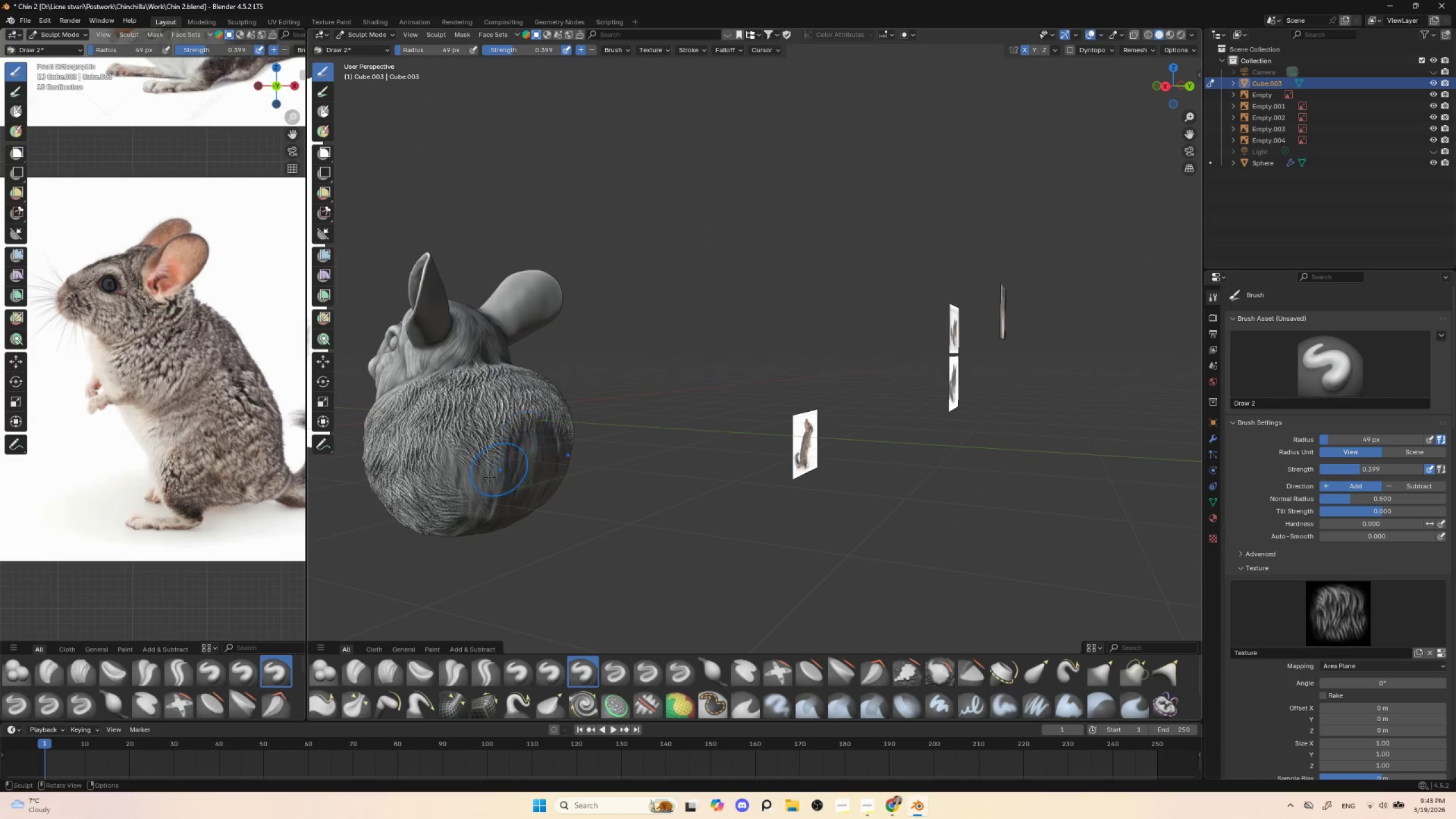 
left_click_drag(start_coordinate=[456, 474], to_coordinate=[490, 508])
 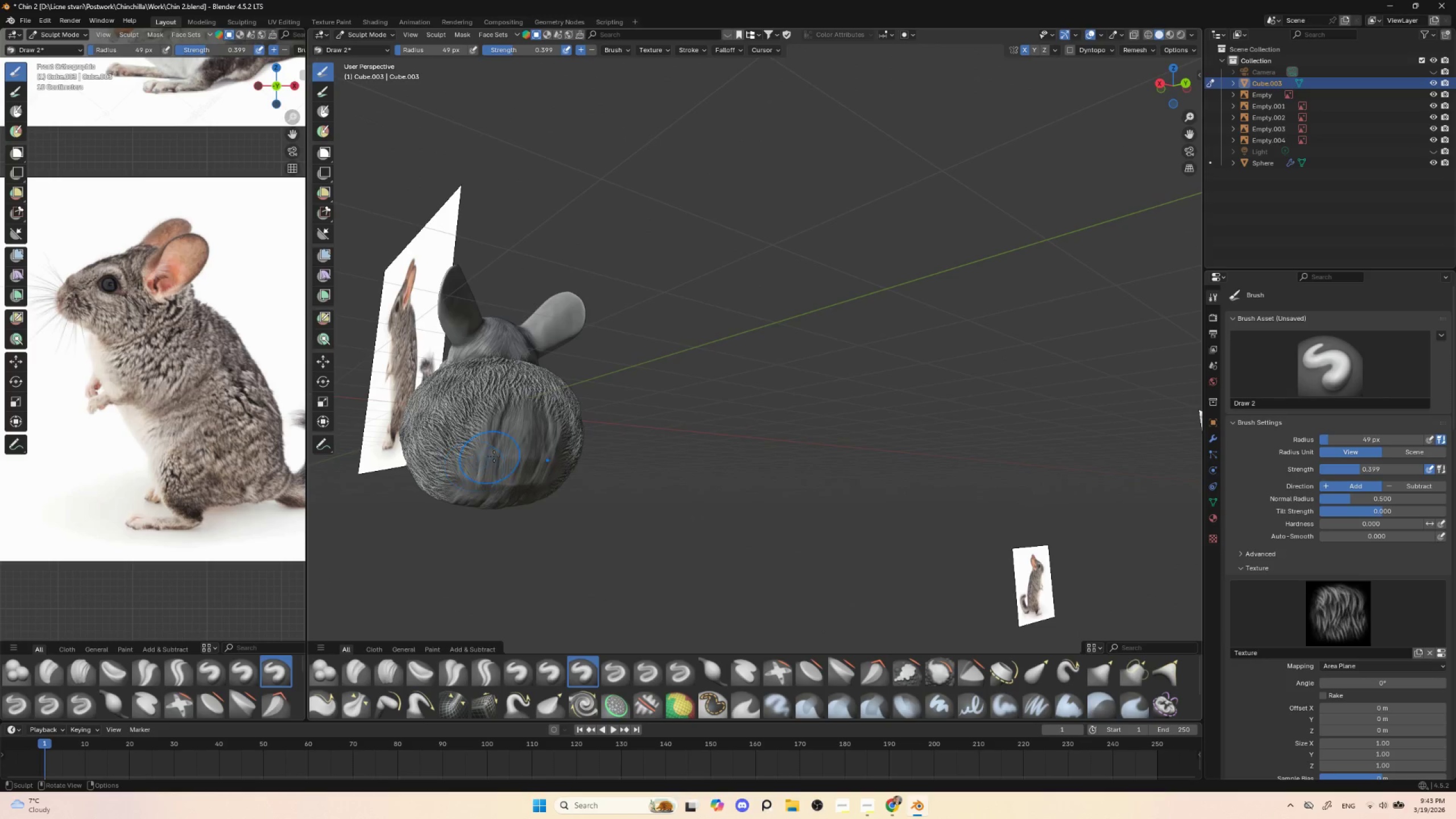 
left_click_drag(start_coordinate=[489, 452], to_coordinate=[504, 488])
 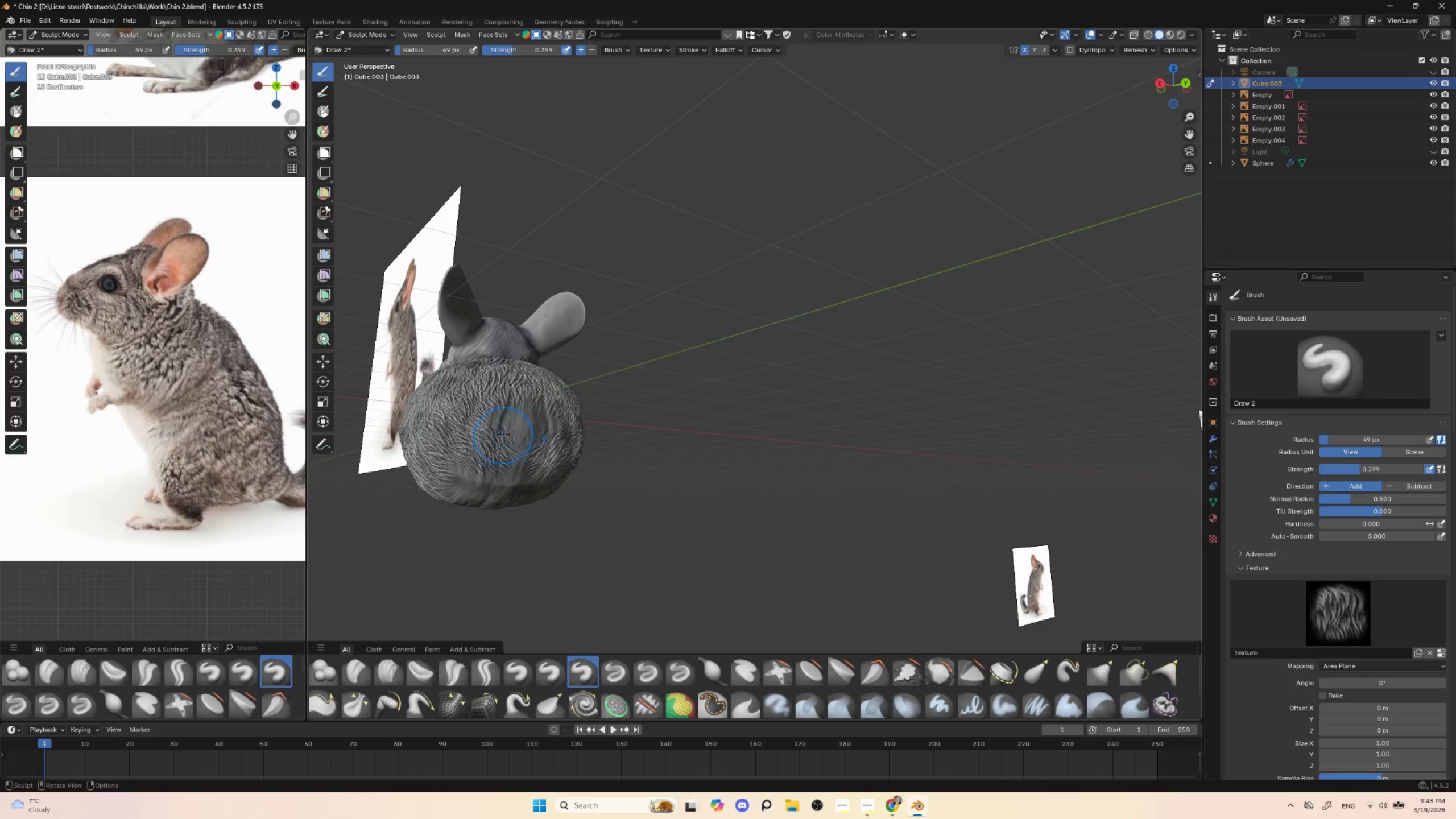 
left_click_drag(start_coordinate=[505, 425], to_coordinate=[508, 465])
 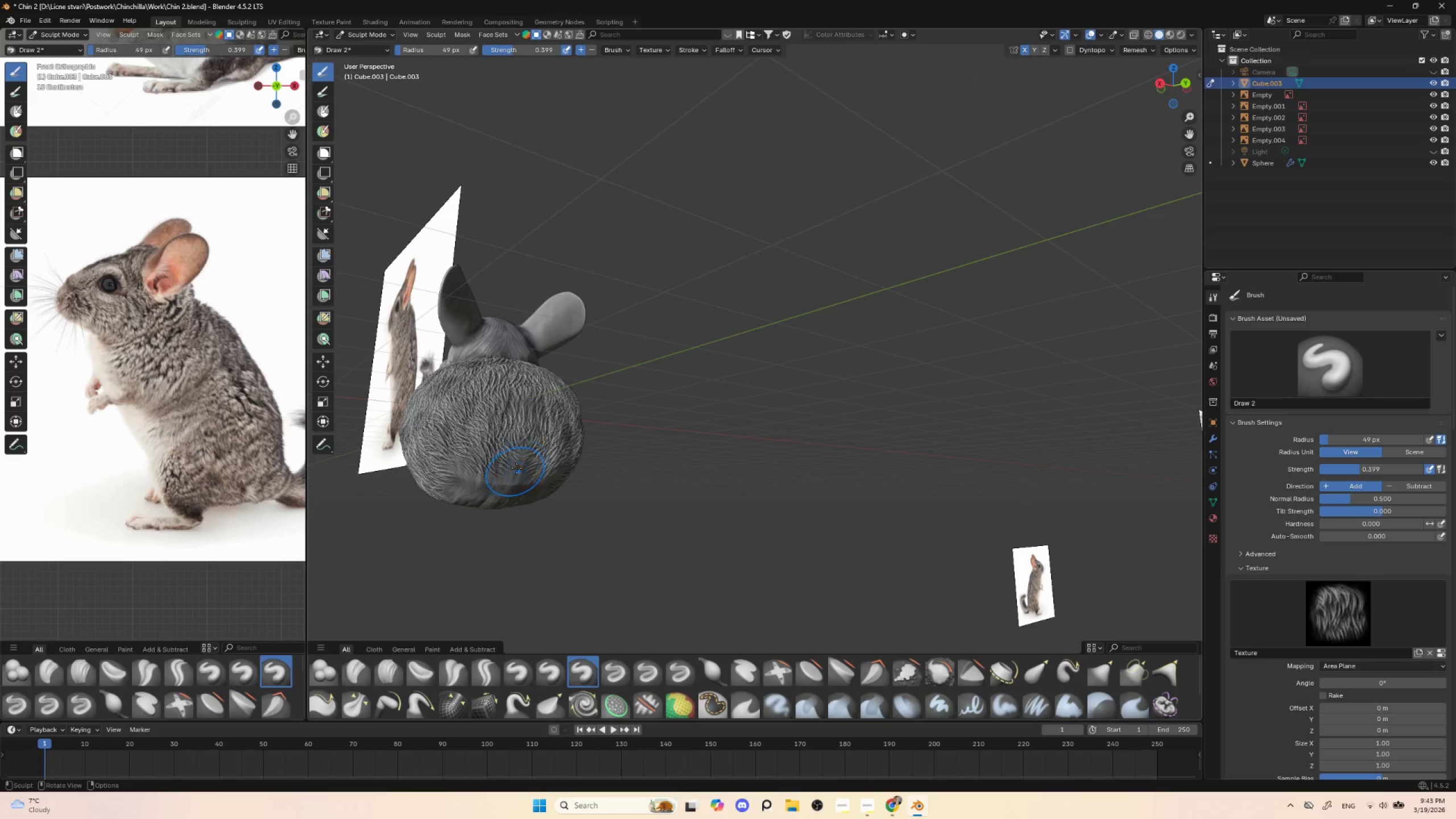 
left_click_drag(start_coordinate=[510, 469], to_coordinate=[495, 501])
 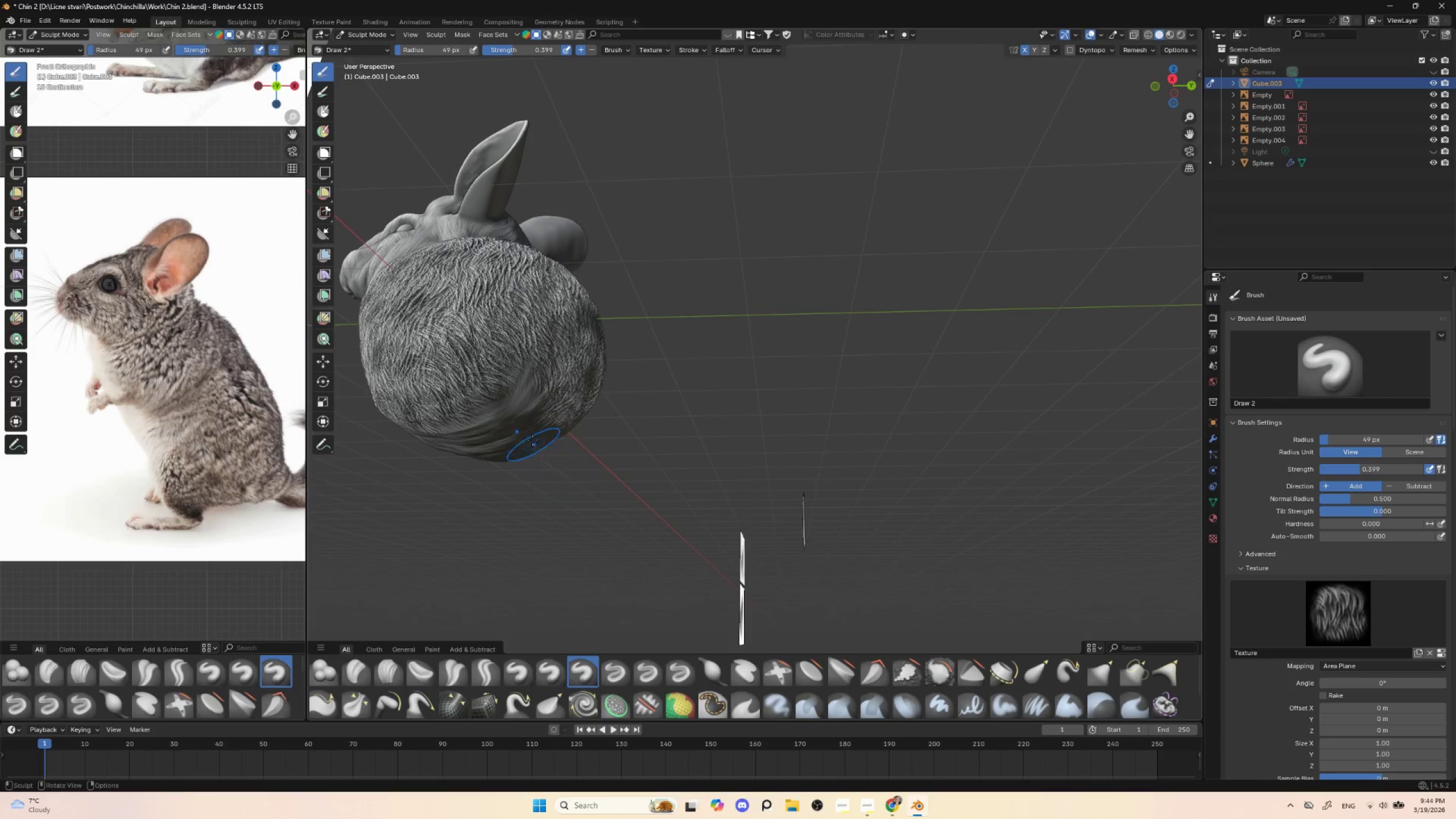 
left_click_drag(start_coordinate=[528, 394], to_coordinate=[495, 431])
 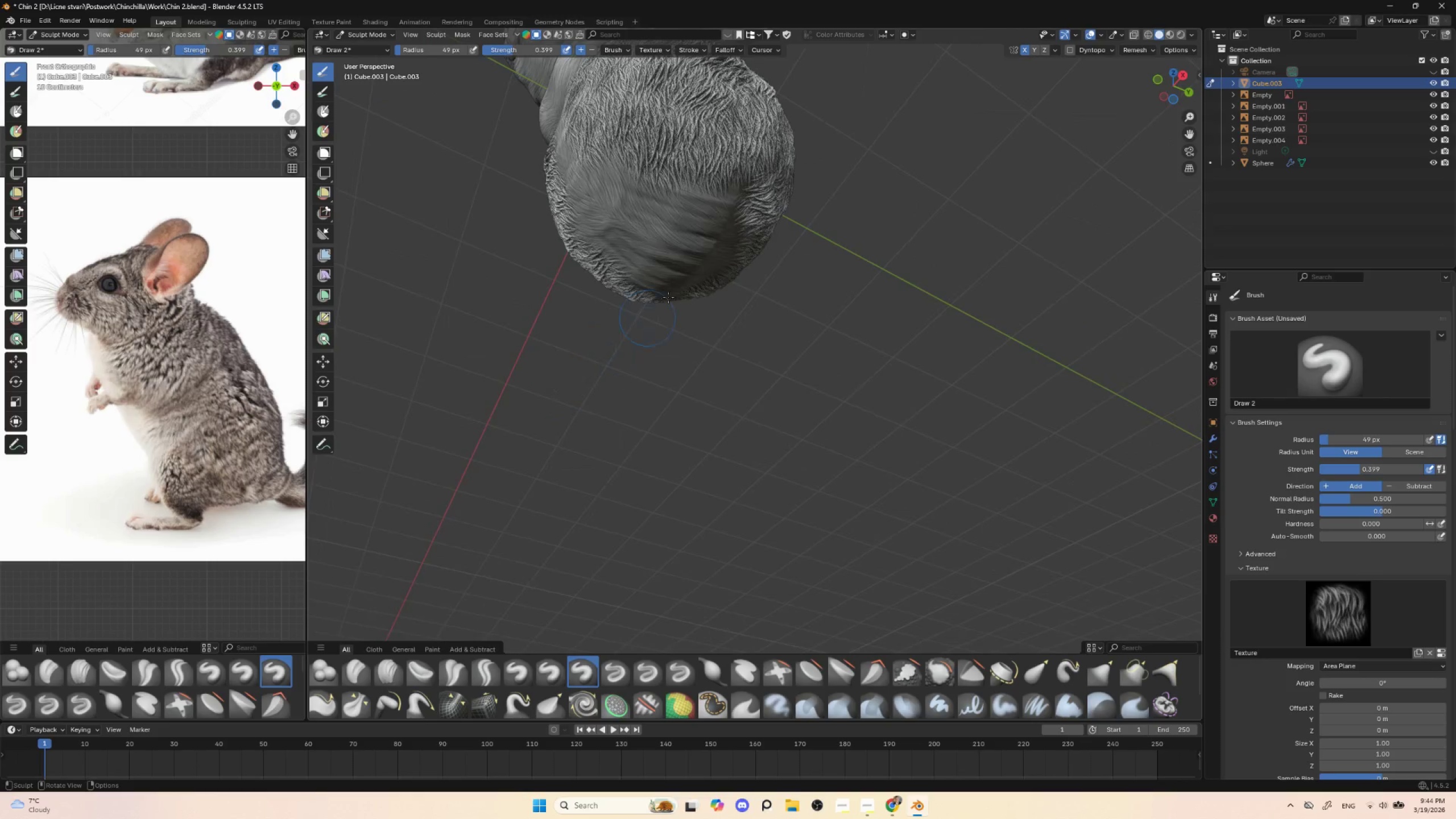 
hold_key(key=ShiftLeft, duration=0.44)
 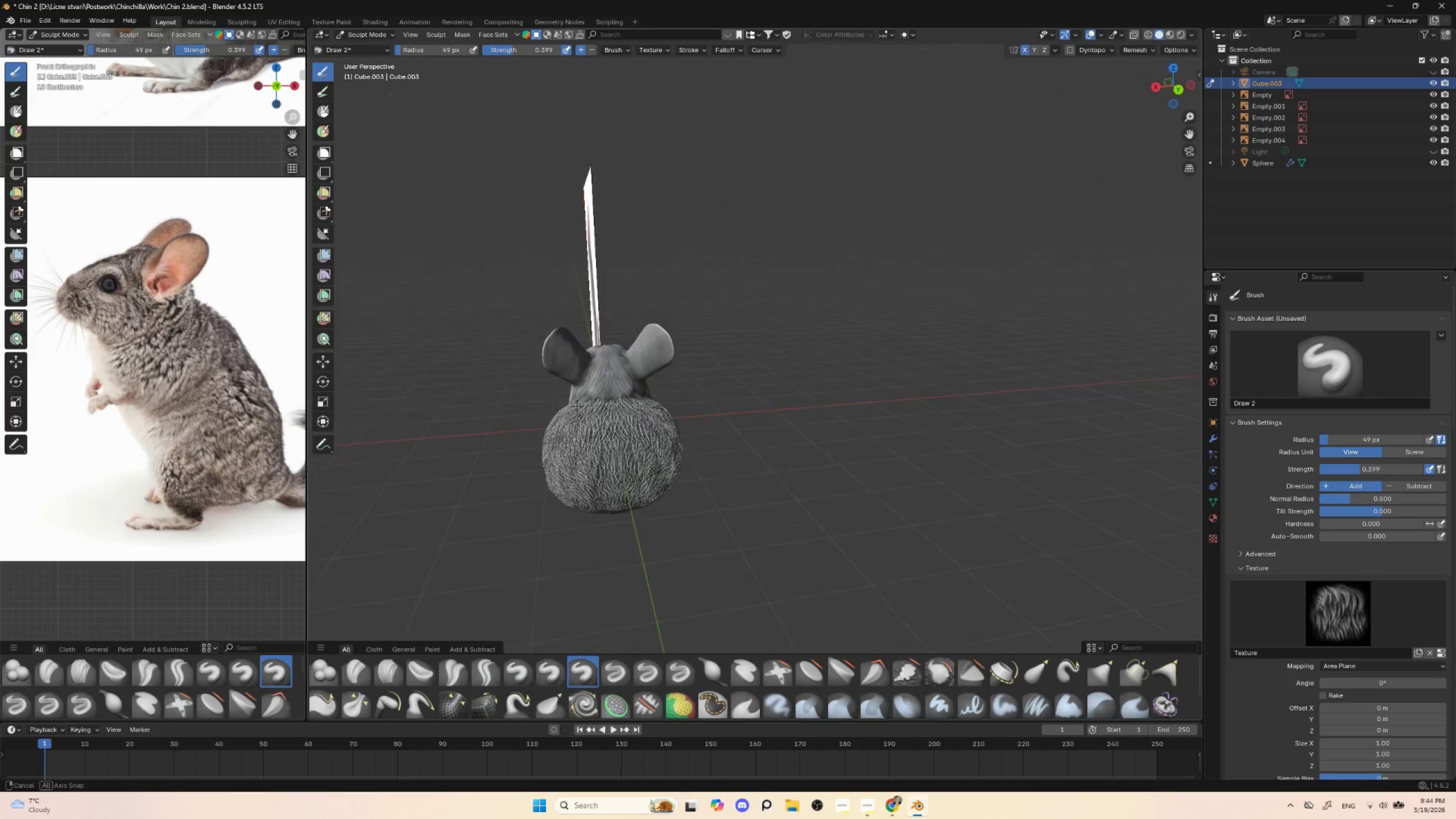 
hold_key(key=ShiftLeft, duration=0.48)
 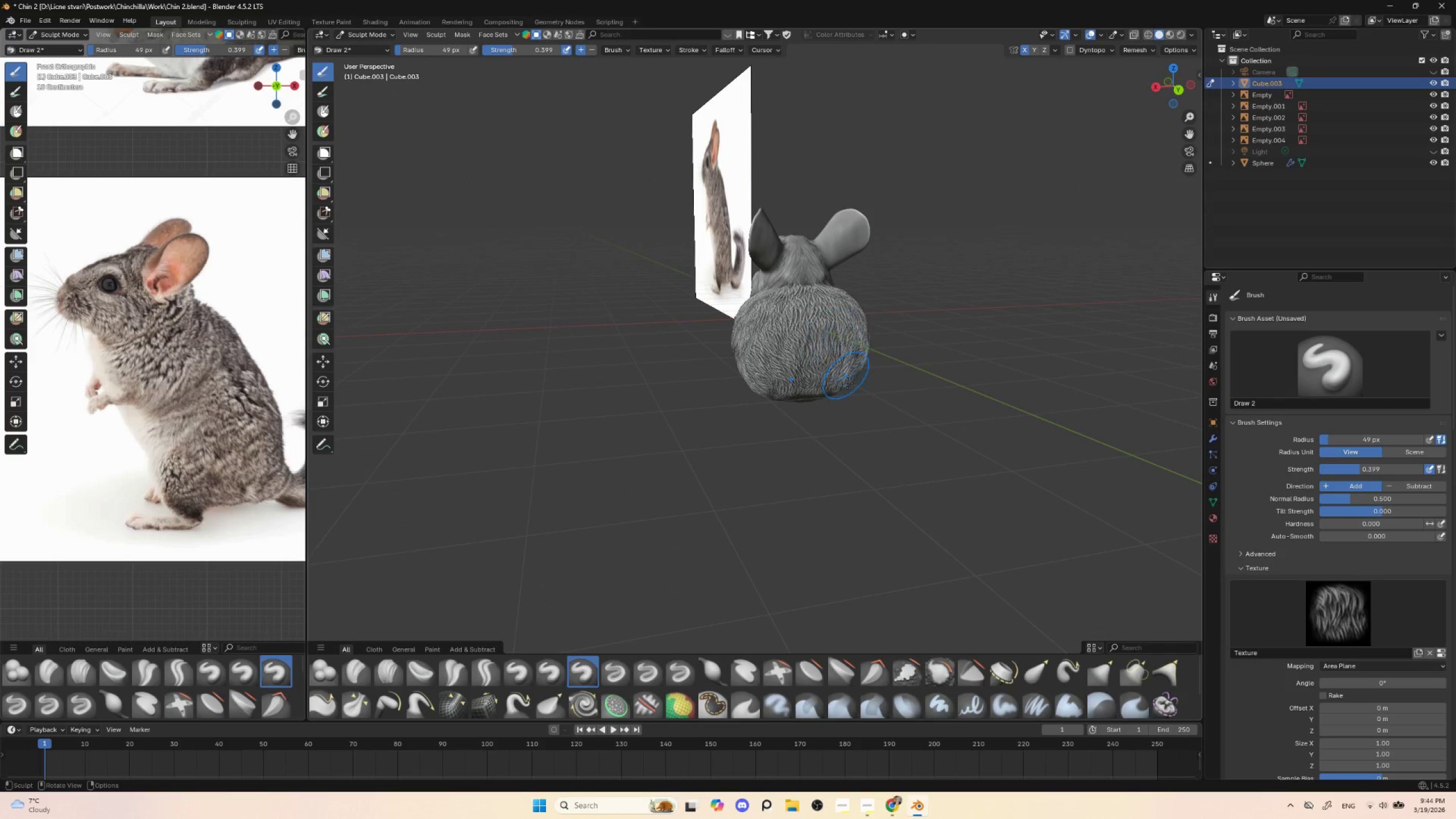 
hold_key(key=ControlLeft, duration=0.38)
 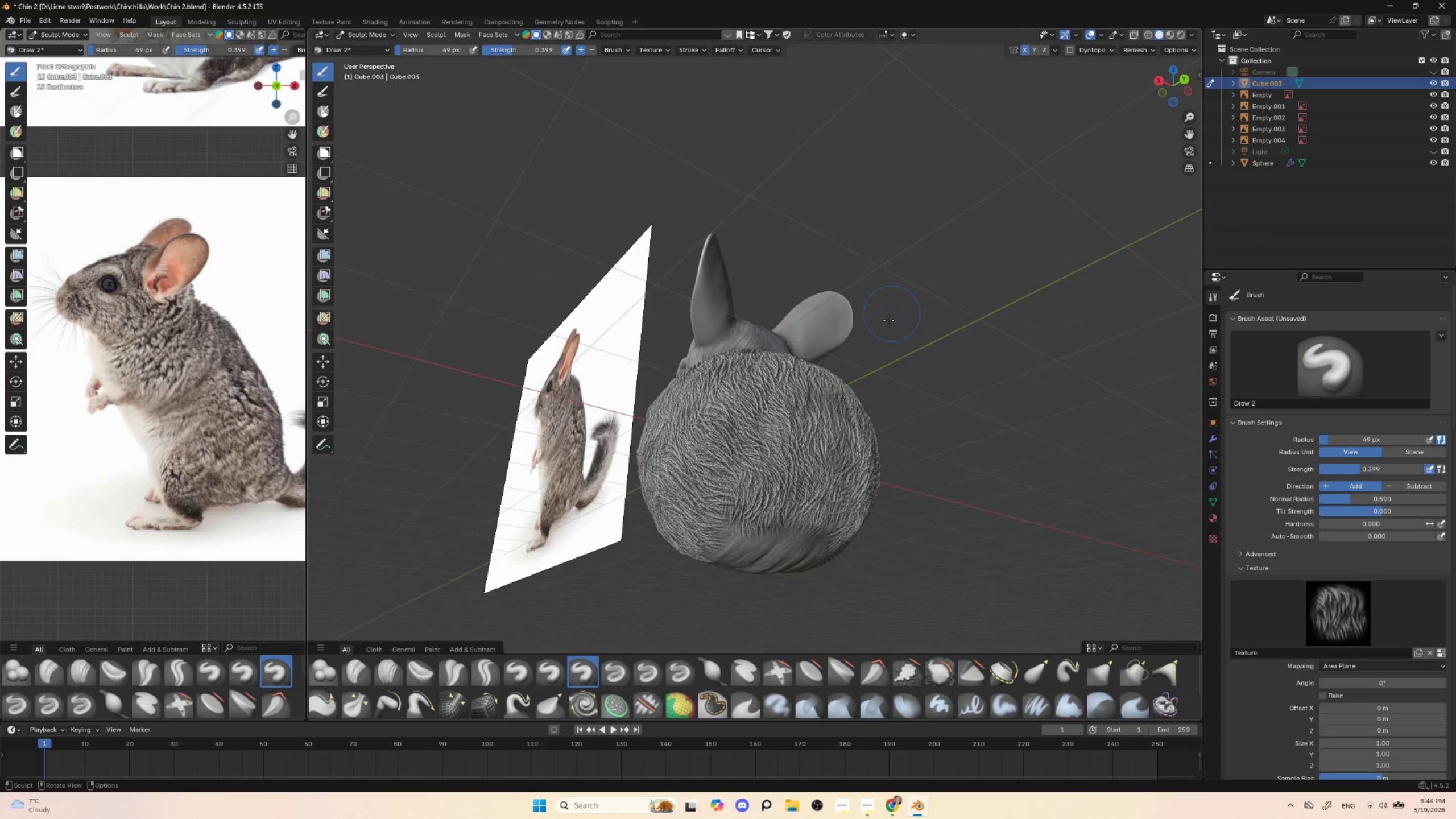 
hold_key(key=ShiftLeft, duration=0.53)
 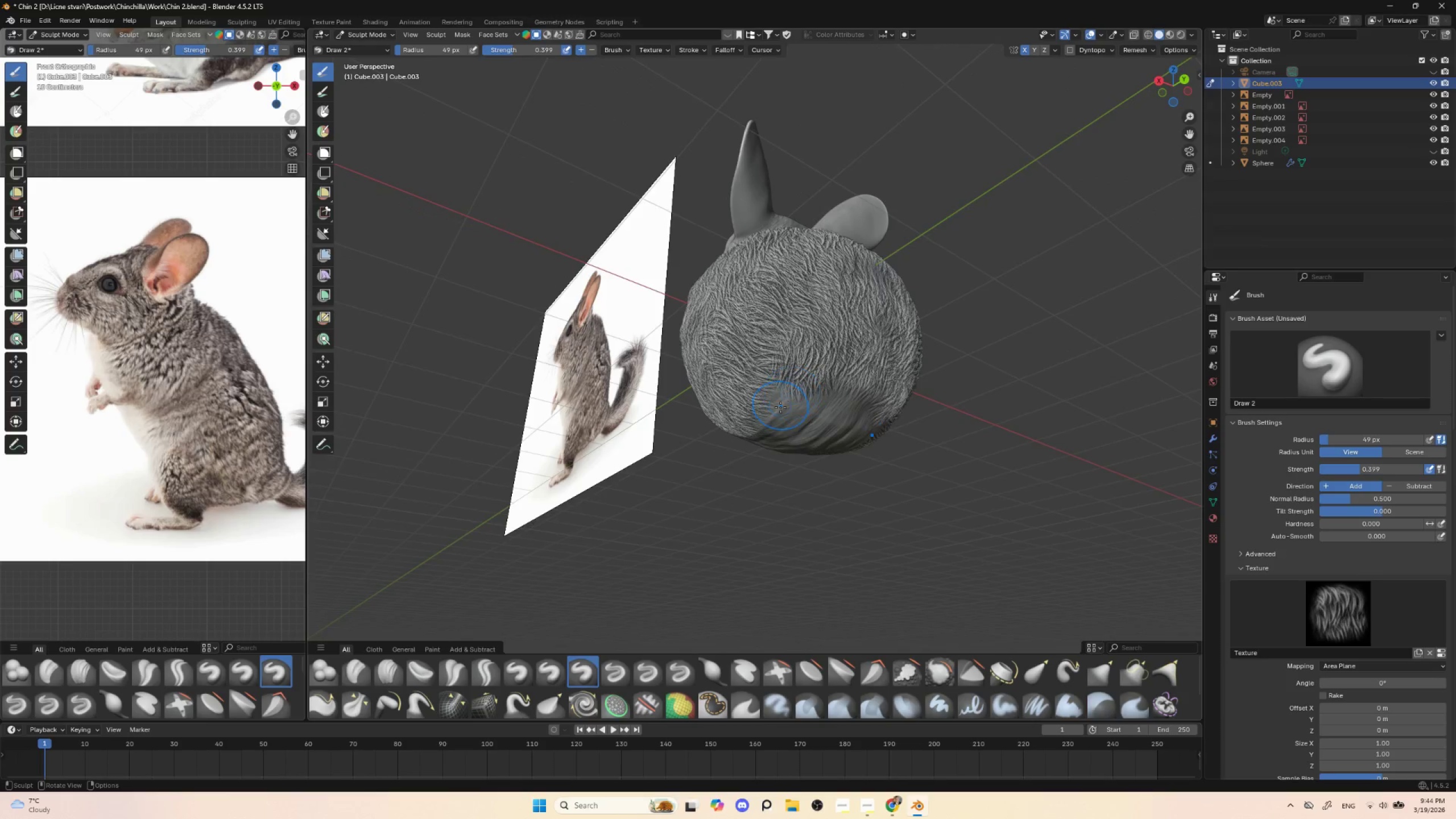 
left_click_drag(start_coordinate=[784, 406], to_coordinate=[767, 451])
 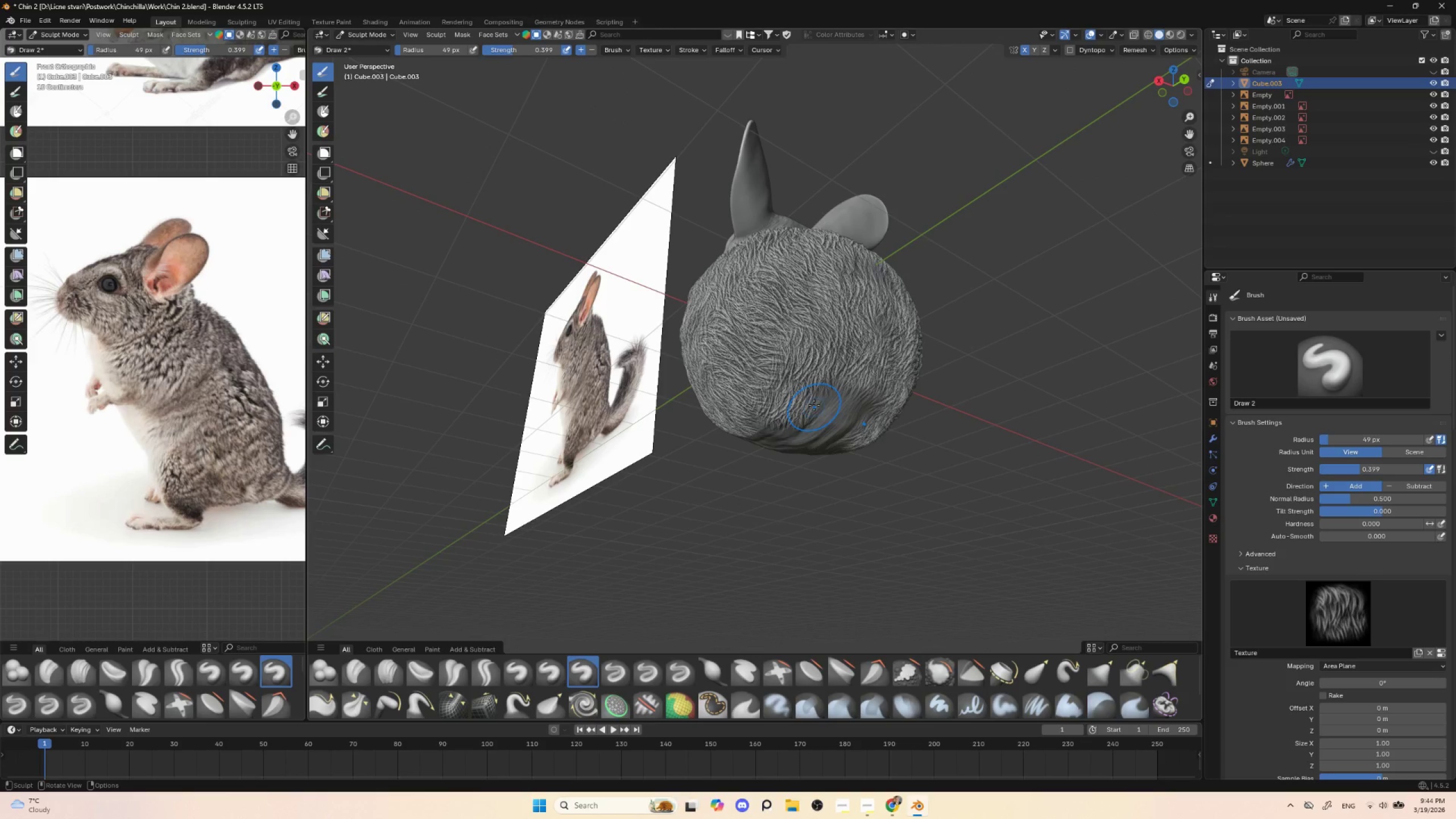 
left_click_drag(start_coordinate=[817, 399], to_coordinate=[814, 437])
 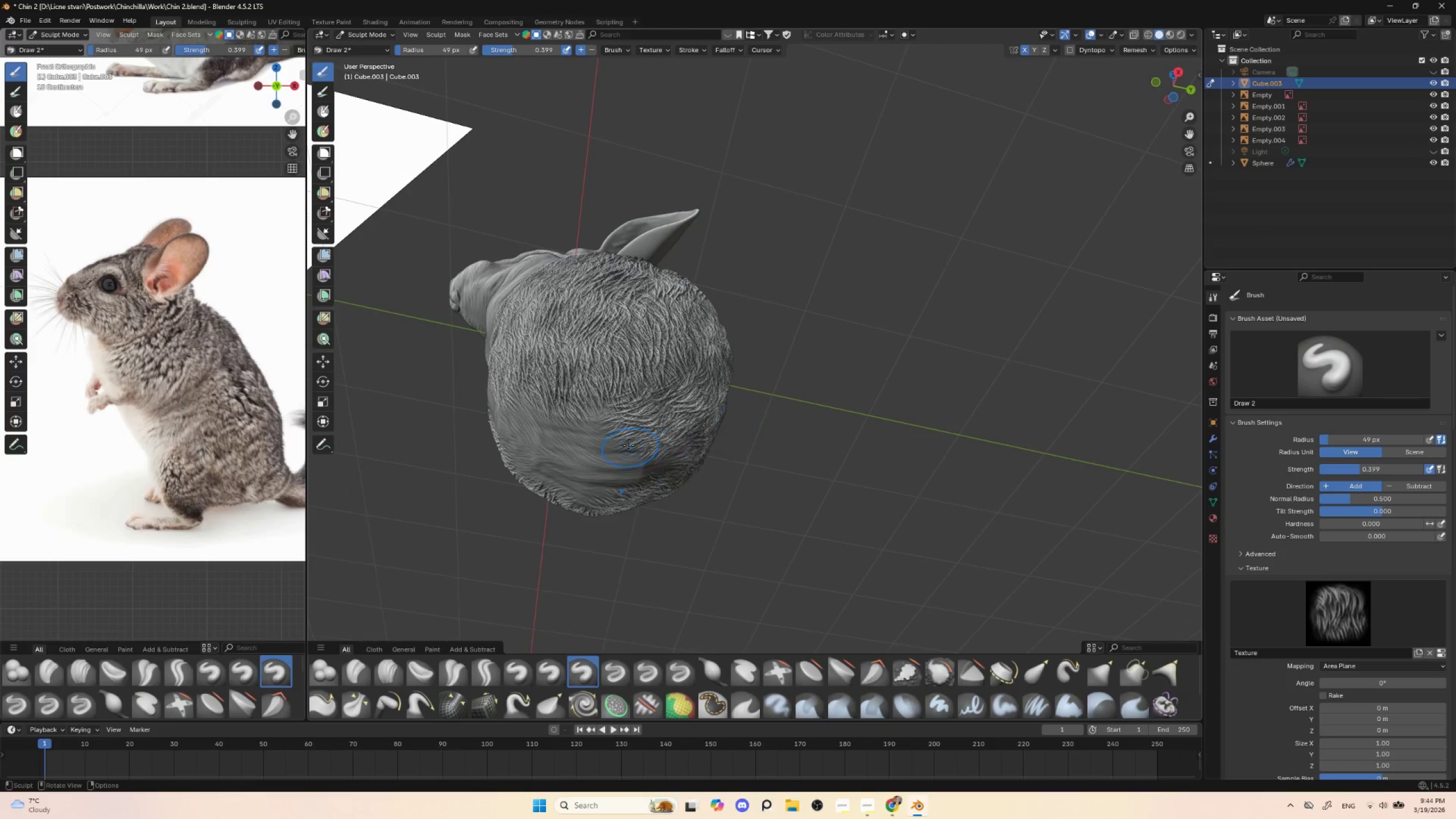 
left_click_drag(start_coordinate=[603, 436], to_coordinate=[565, 453])
 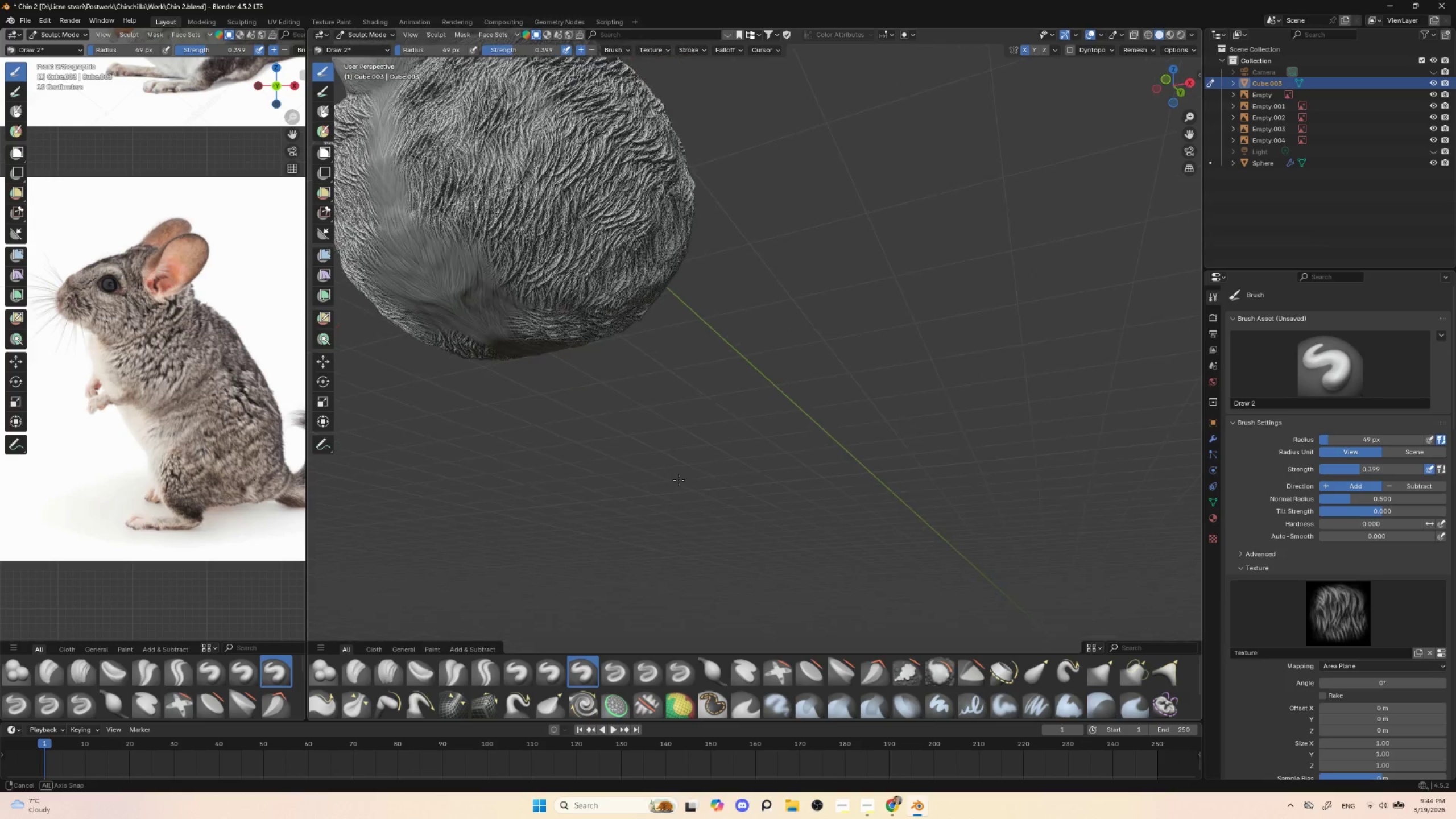 
hold_key(key=ShiftLeft, duration=0.56)
 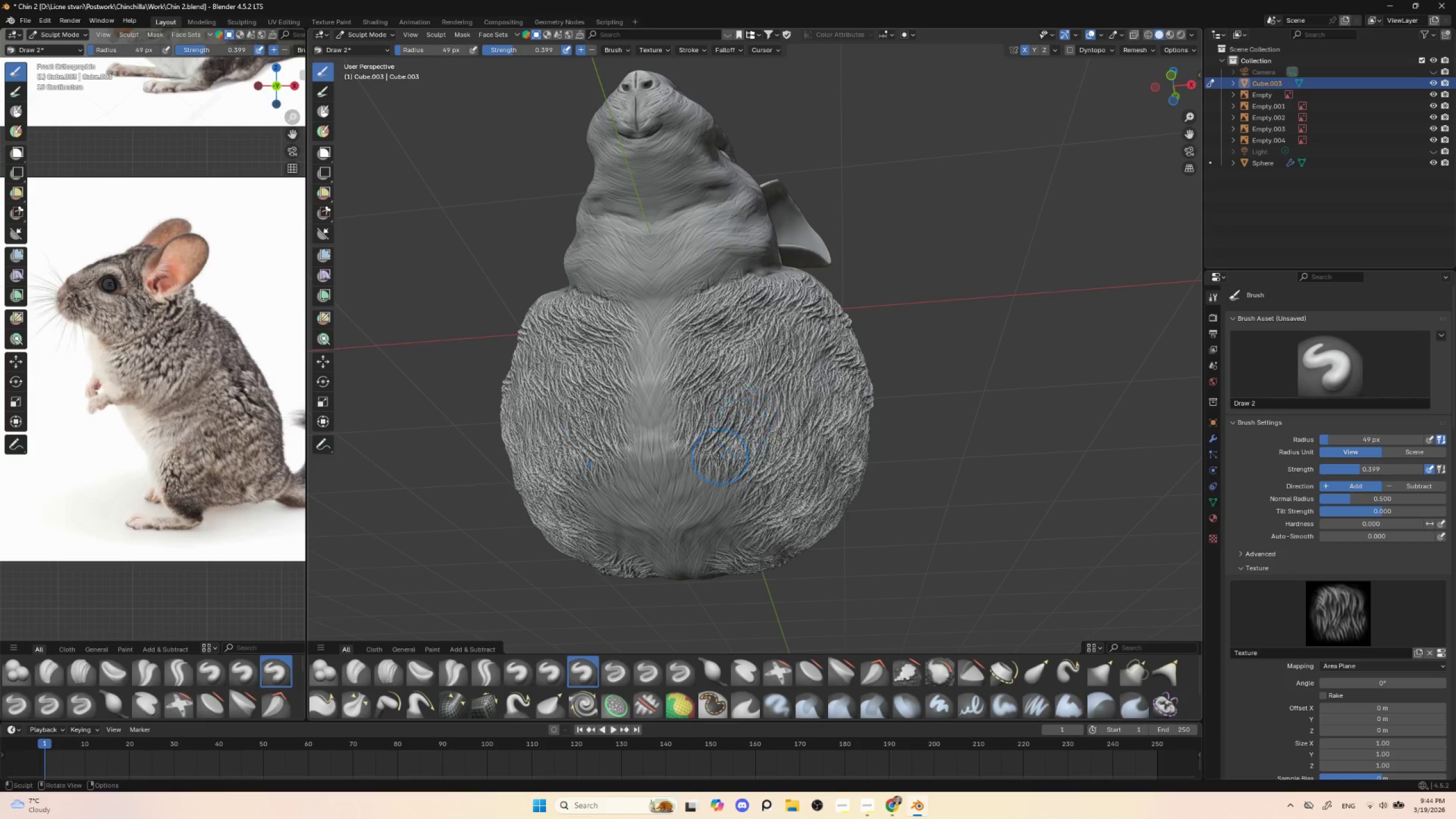 
left_click_drag(start_coordinate=[713, 458], to_coordinate=[688, 508])
 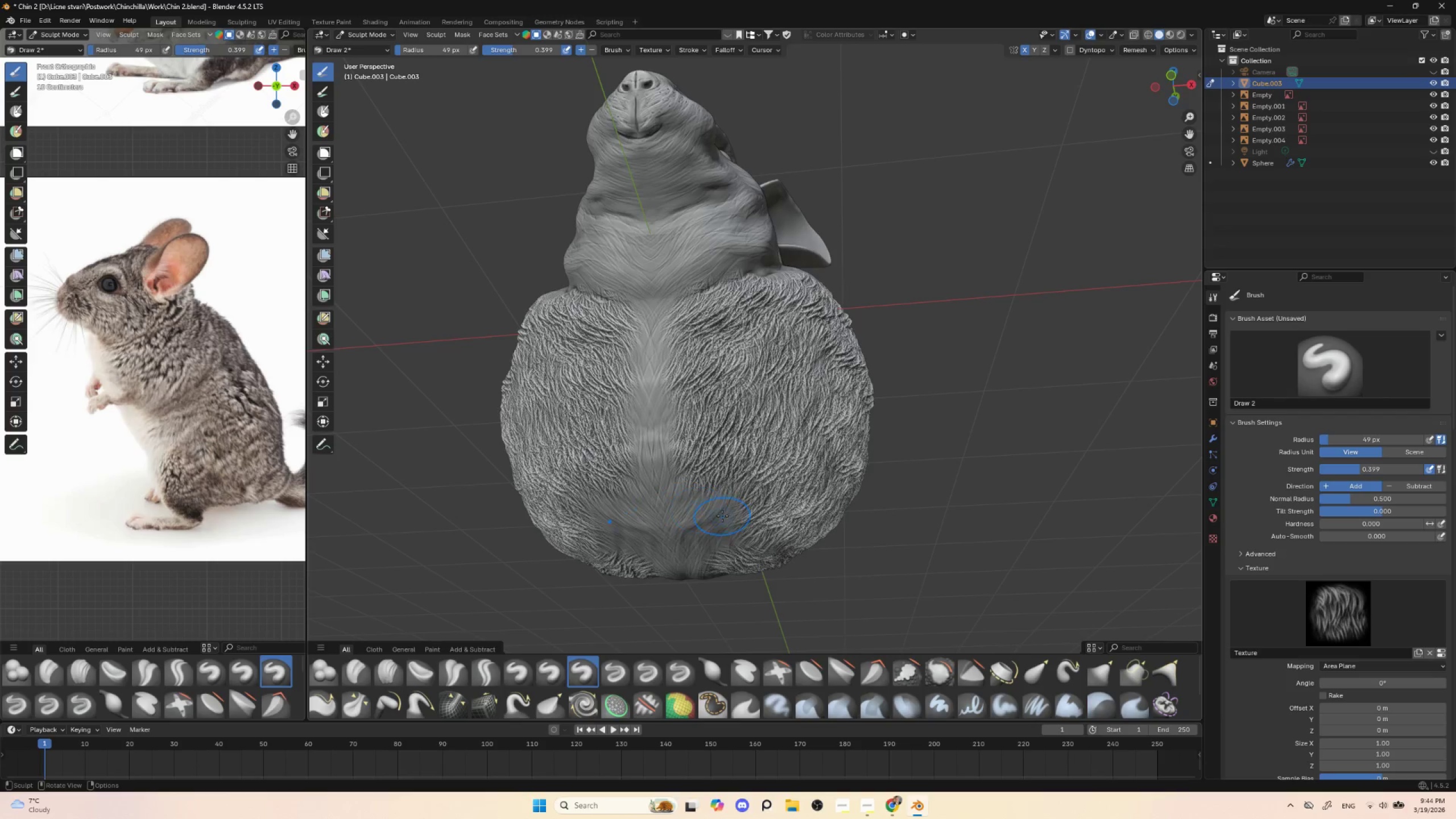 
left_click_drag(start_coordinate=[721, 513], to_coordinate=[689, 565])
 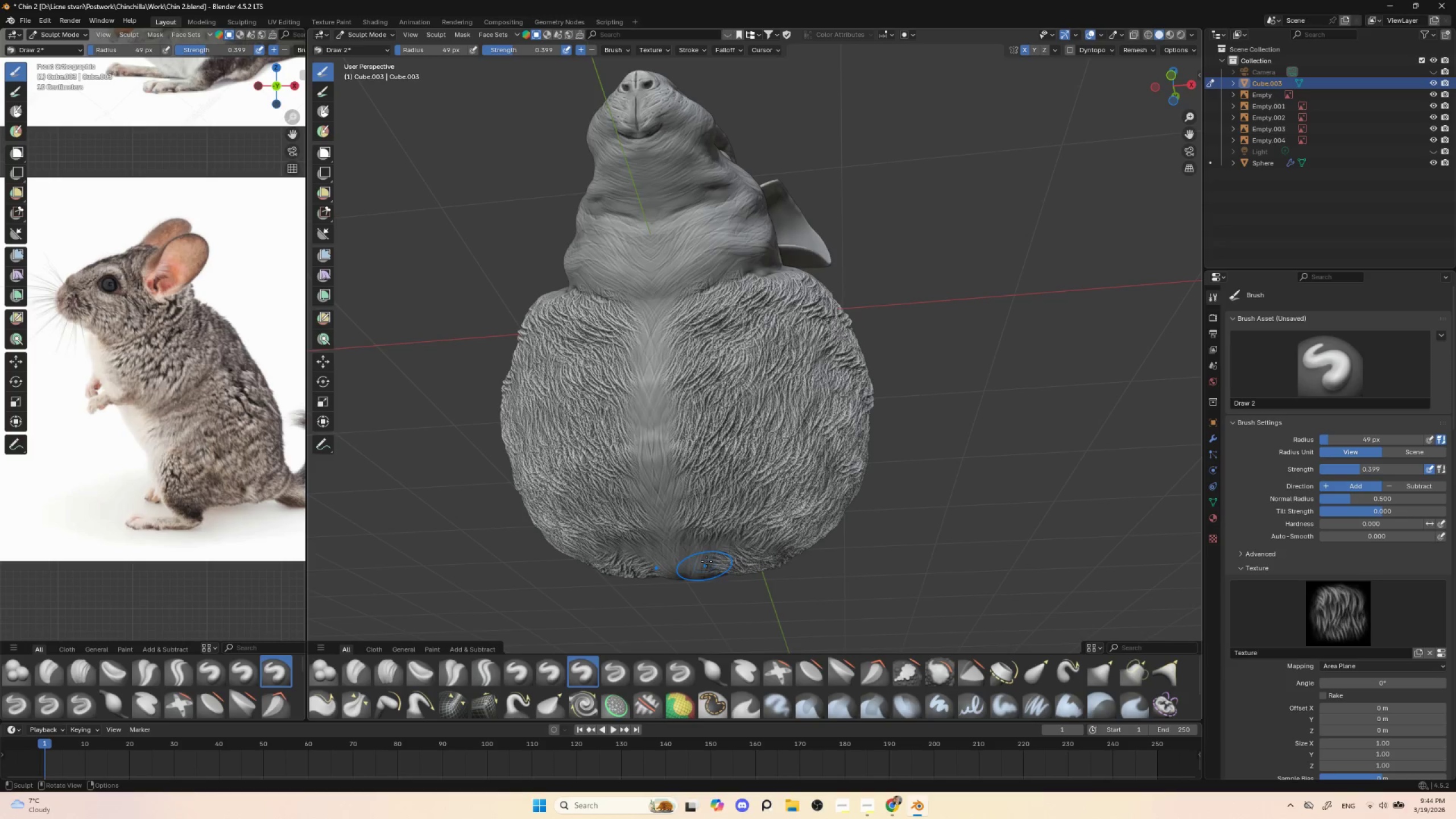 
left_click_drag(start_coordinate=[714, 554], to_coordinate=[694, 586])
 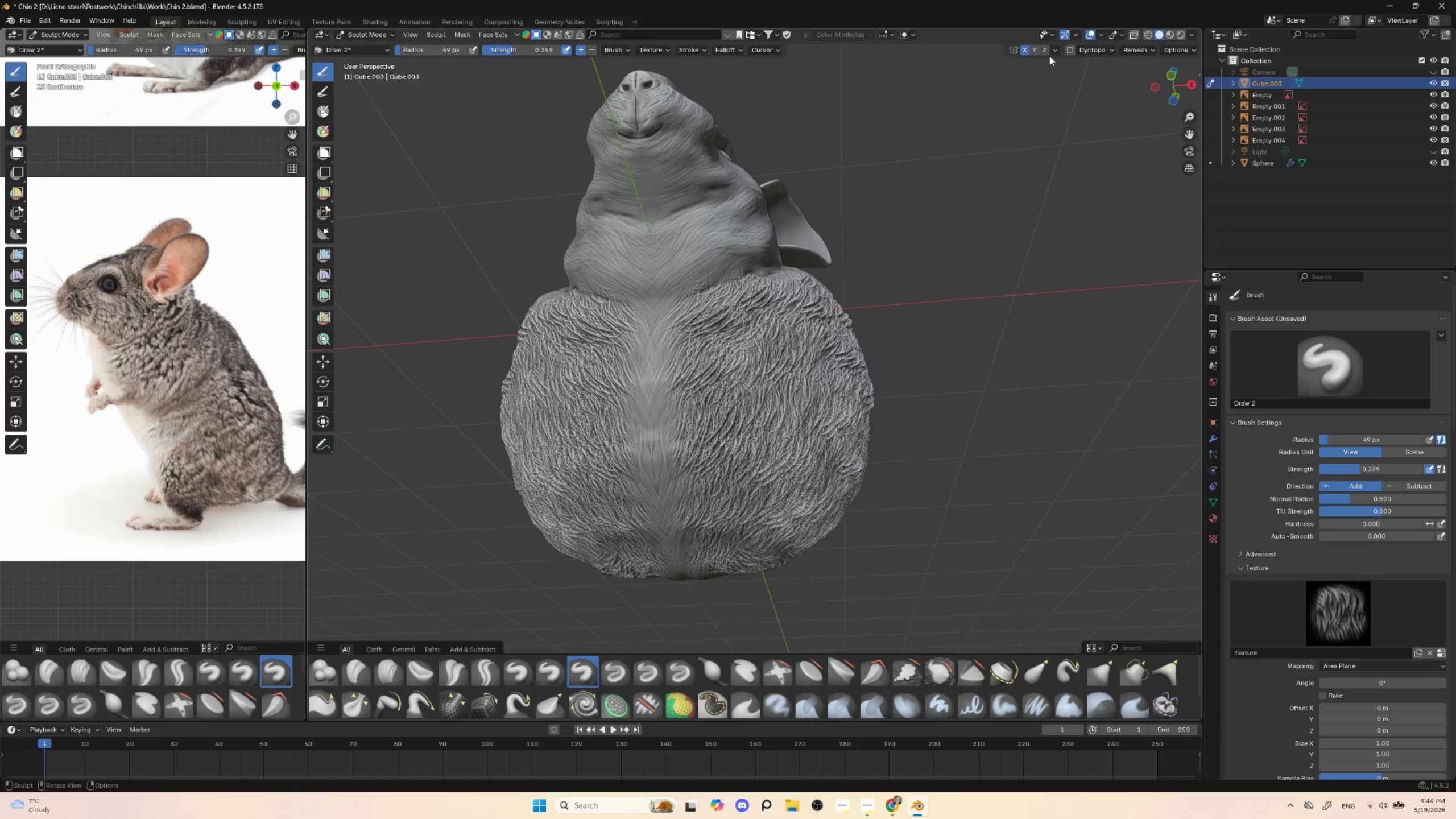 
left_click([1022, 48])
 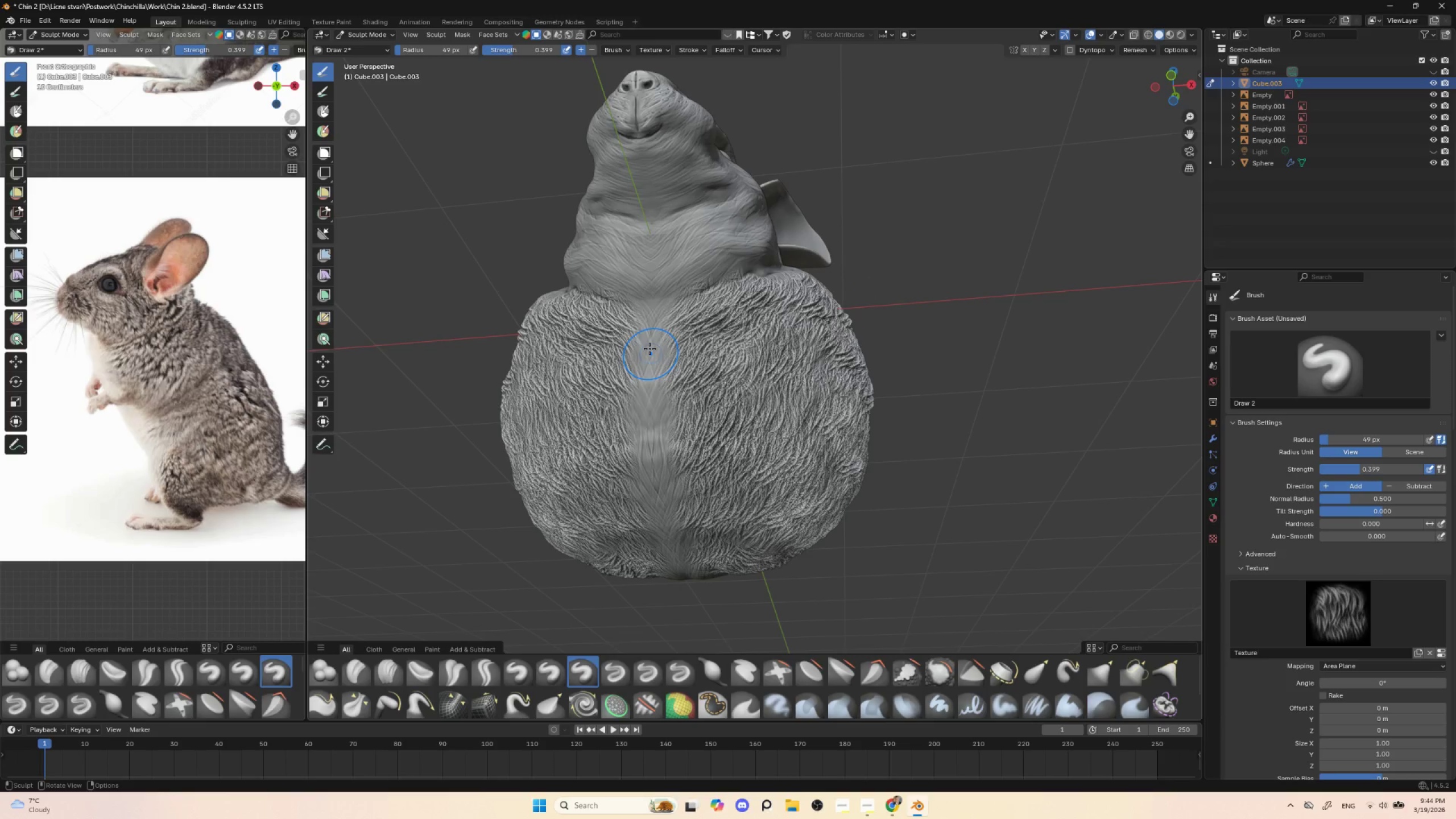 
left_click_drag(start_coordinate=[651, 328], to_coordinate=[653, 379])
 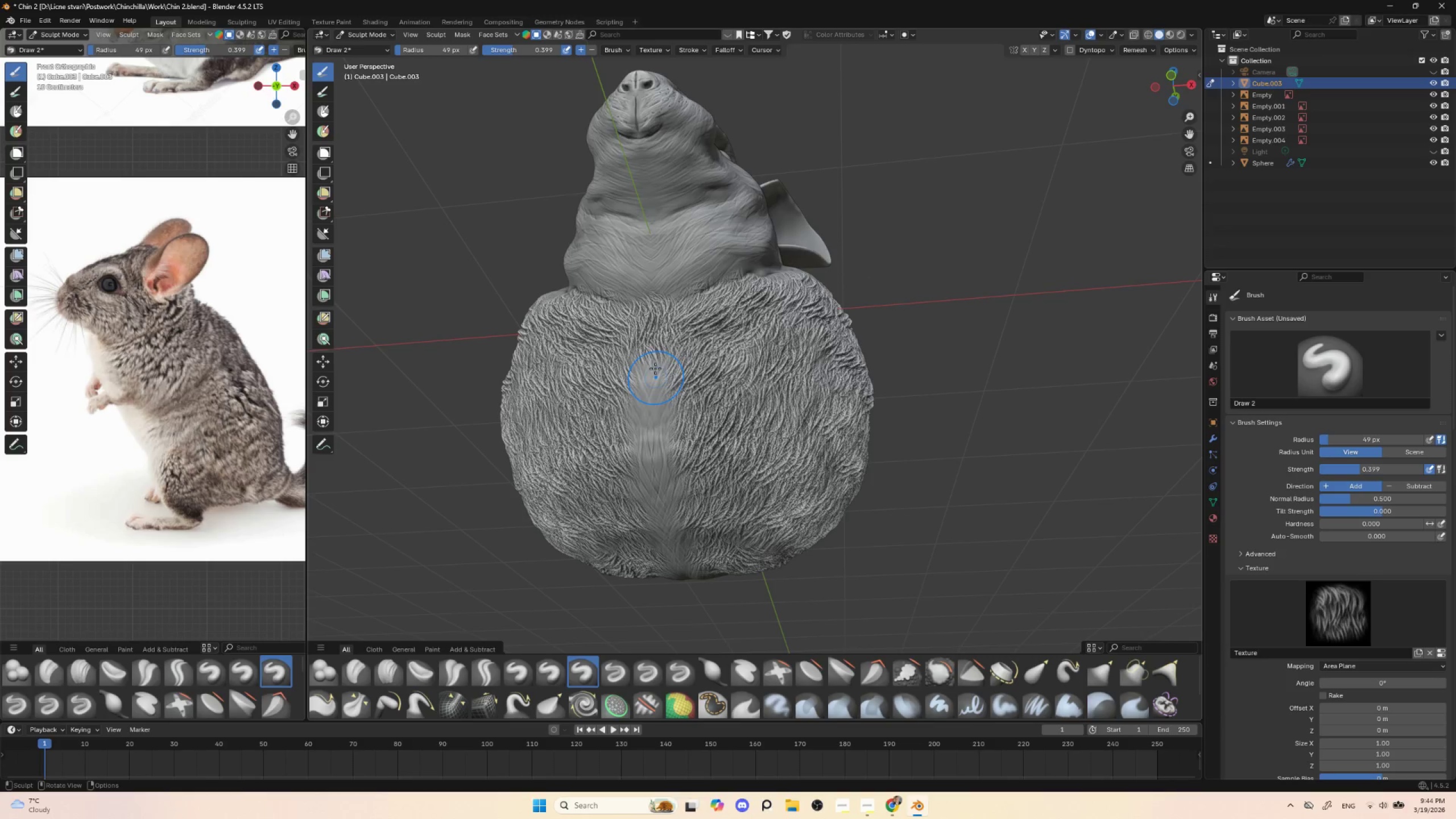 
left_click_drag(start_coordinate=[655, 370], to_coordinate=[641, 423])
 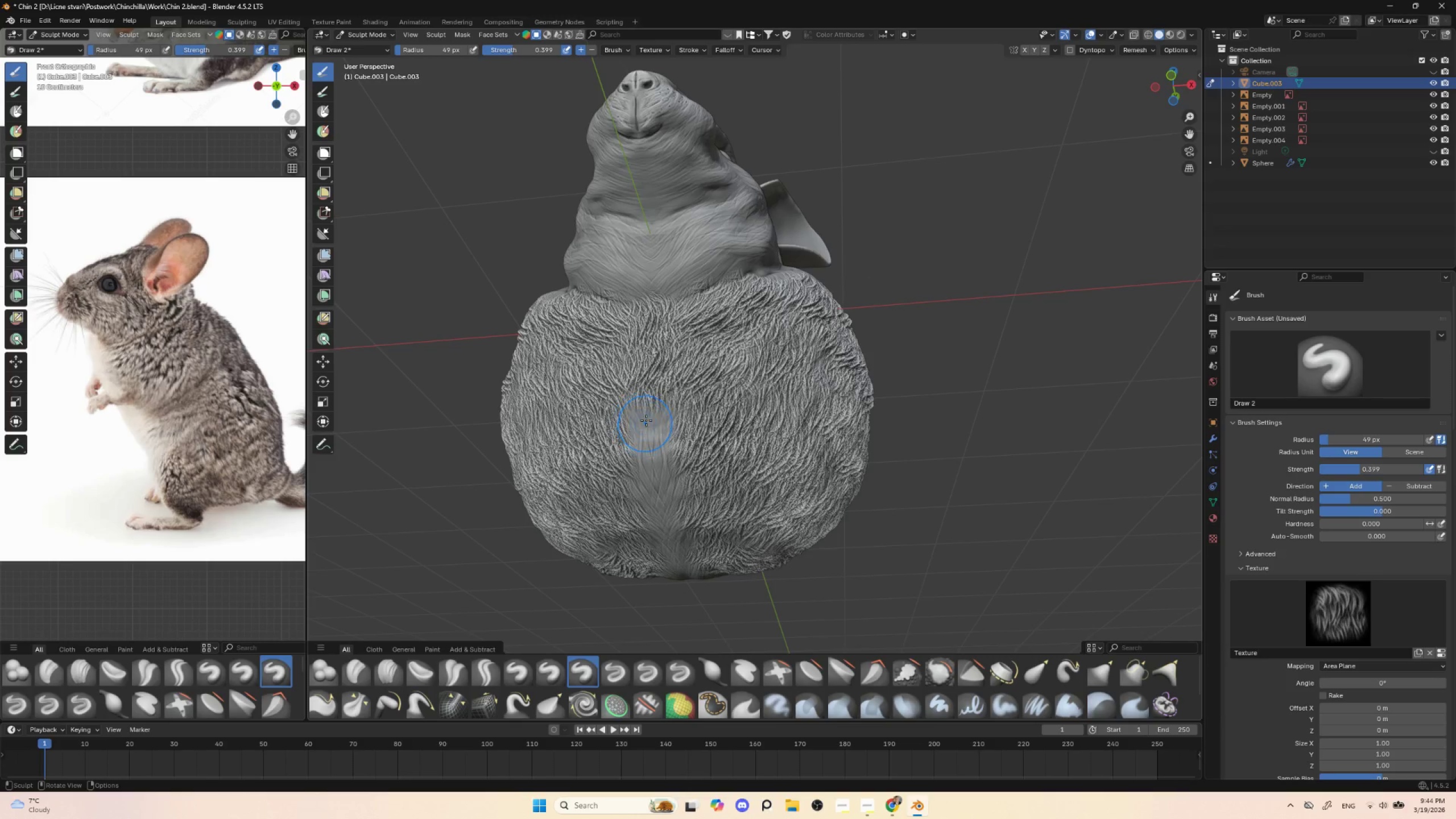 
left_click_drag(start_coordinate=[650, 419], to_coordinate=[638, 472])
 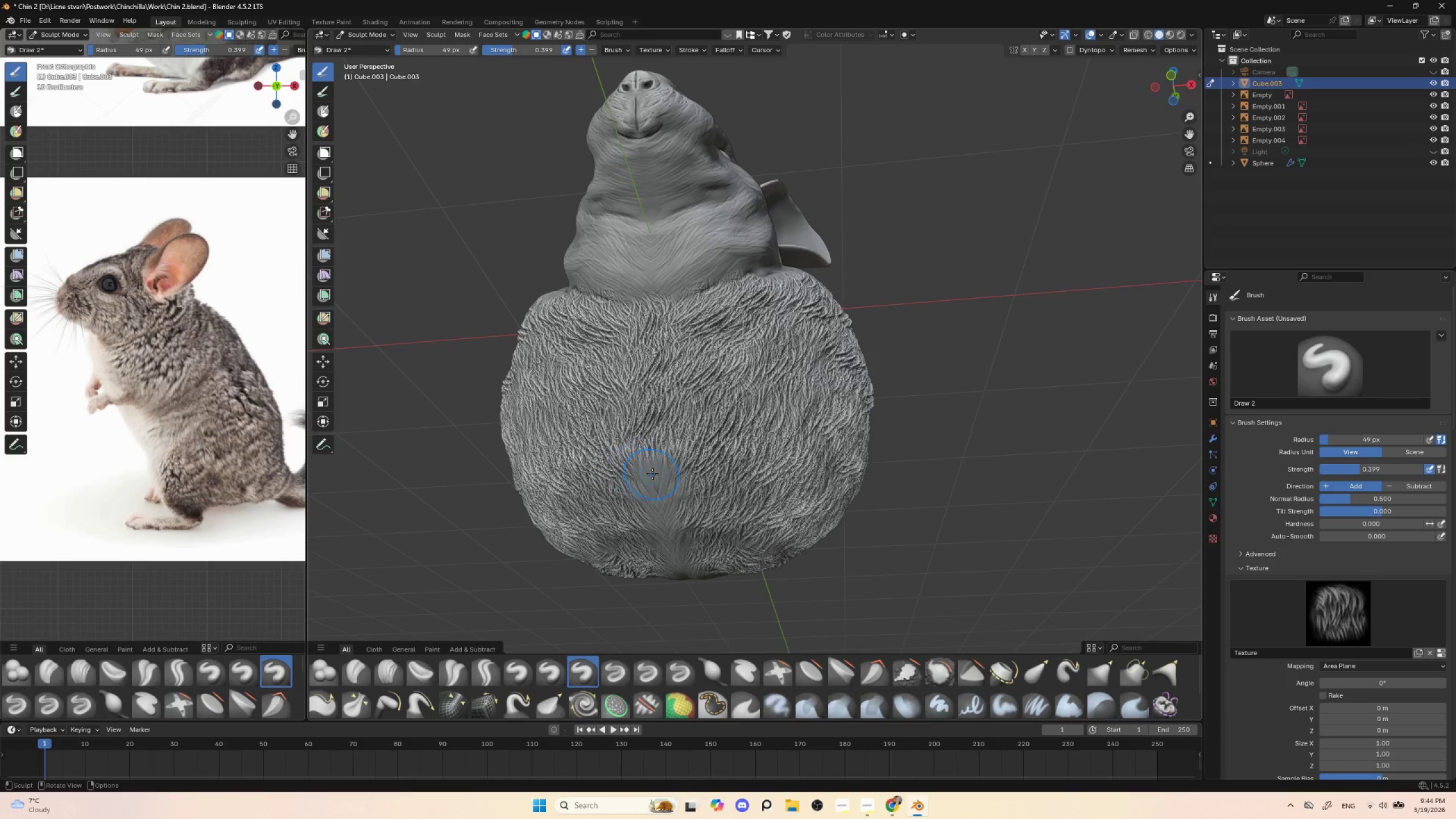 
left_click_drag(start_coordinate=[653, 475], to_coordinate=[654, 535])
 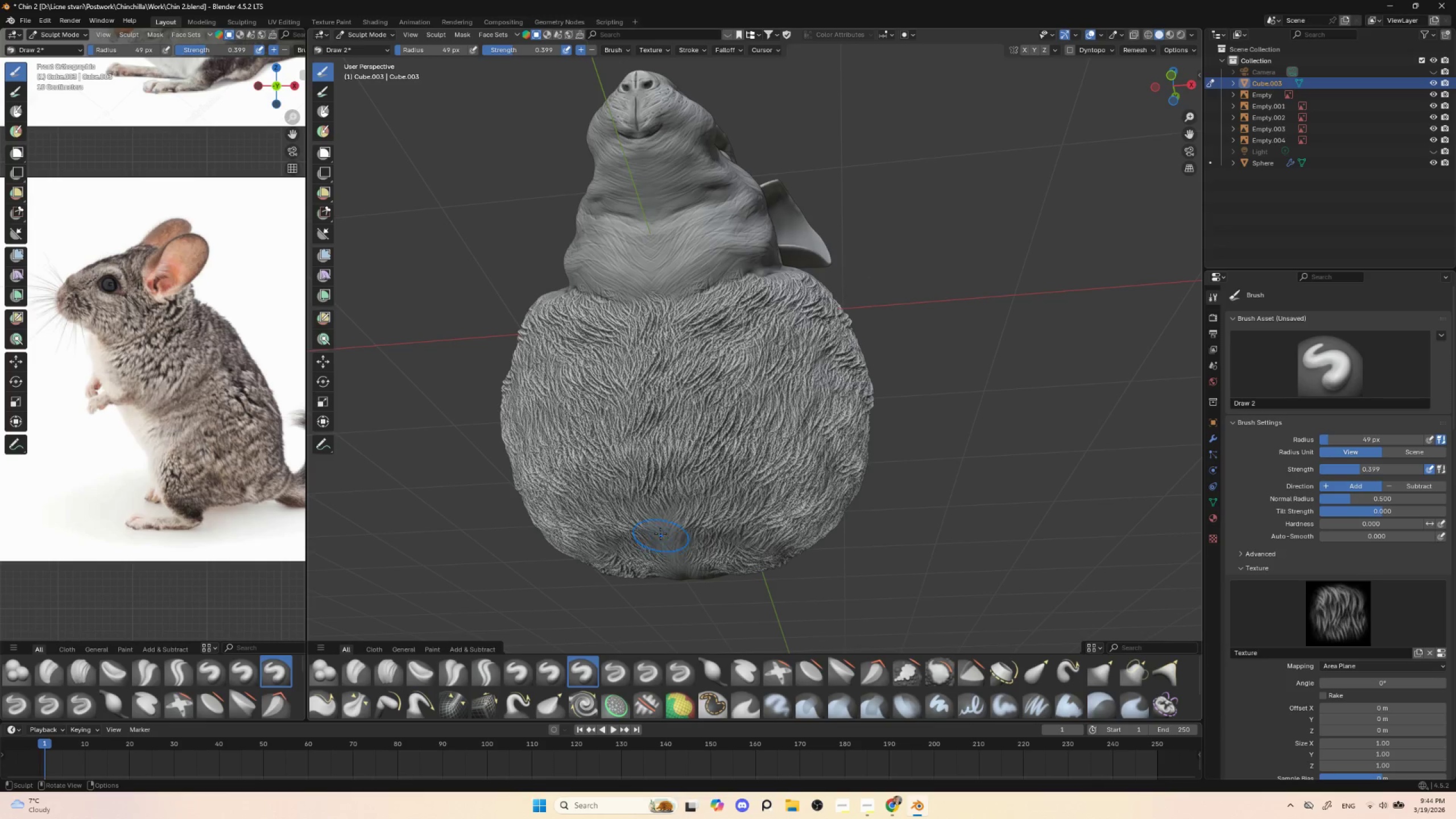 
left_click_drag(start_coordinate=[662, 526], to_coordinate=[675, 583])
 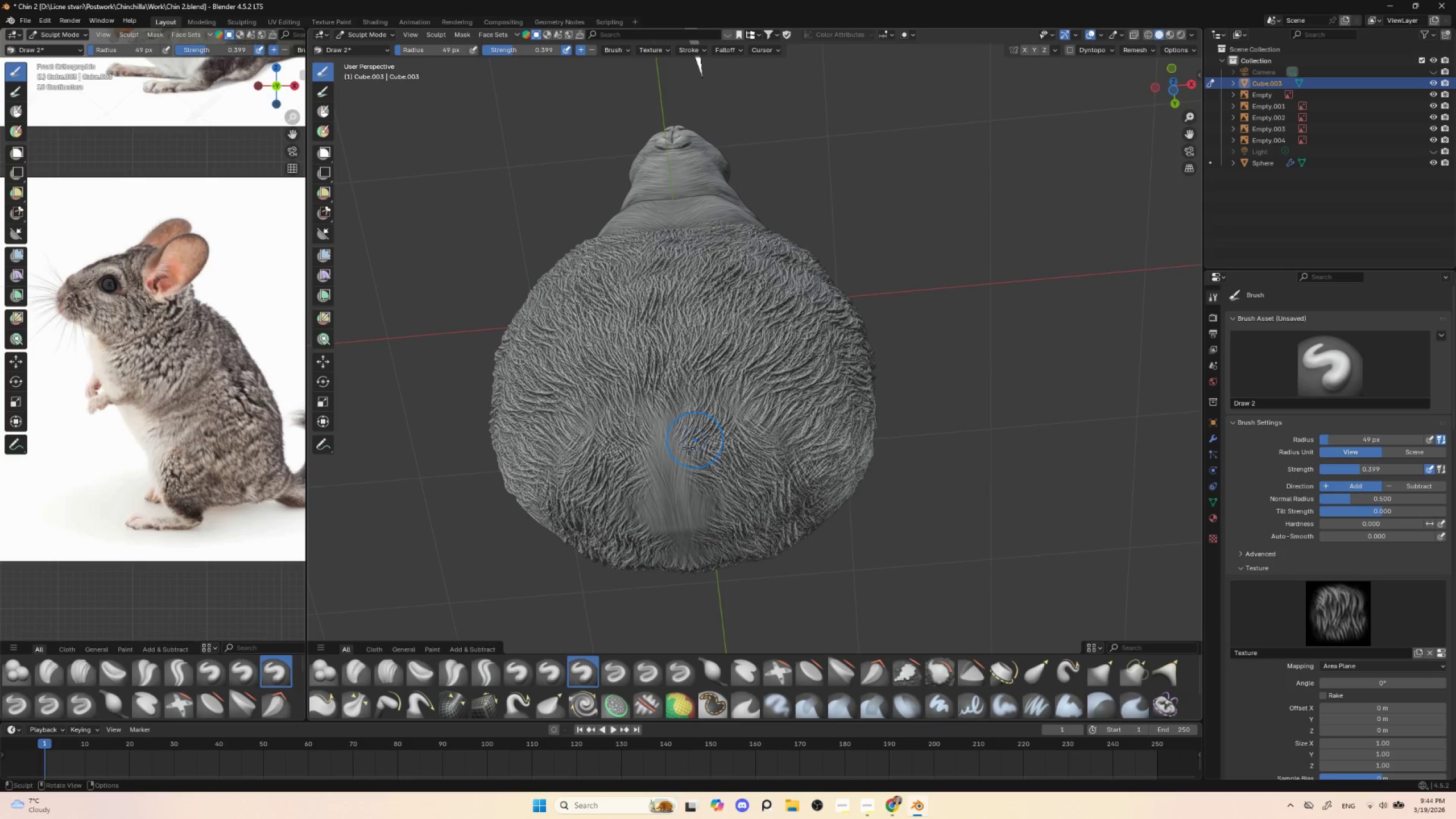 
left_click_drag(start_coordinate=[668, 439], to_coordinate=[668, 497])
 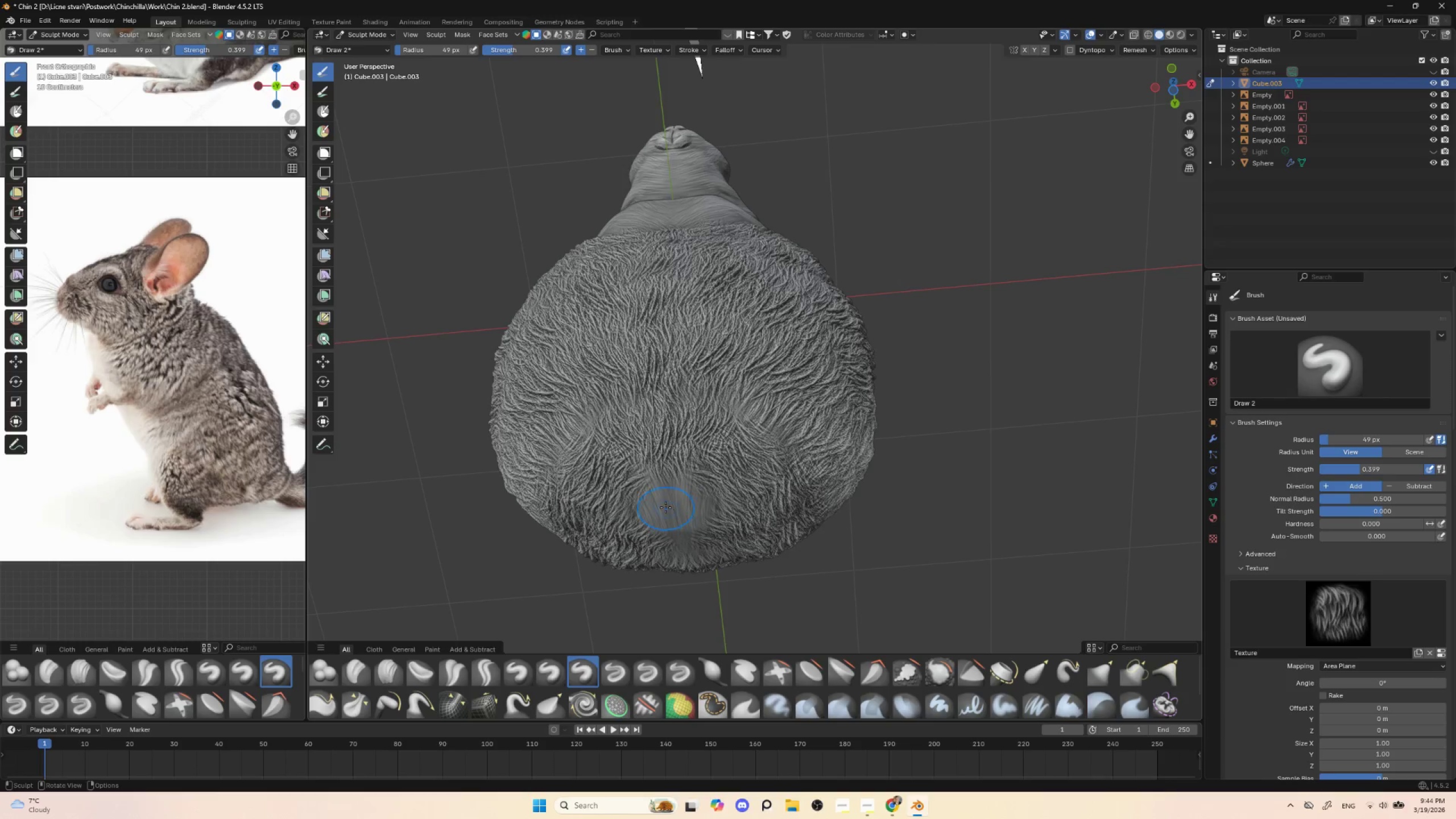 
left_click_drag(start_coordinate=[664, 497], to_coordinate=[690, 566])
 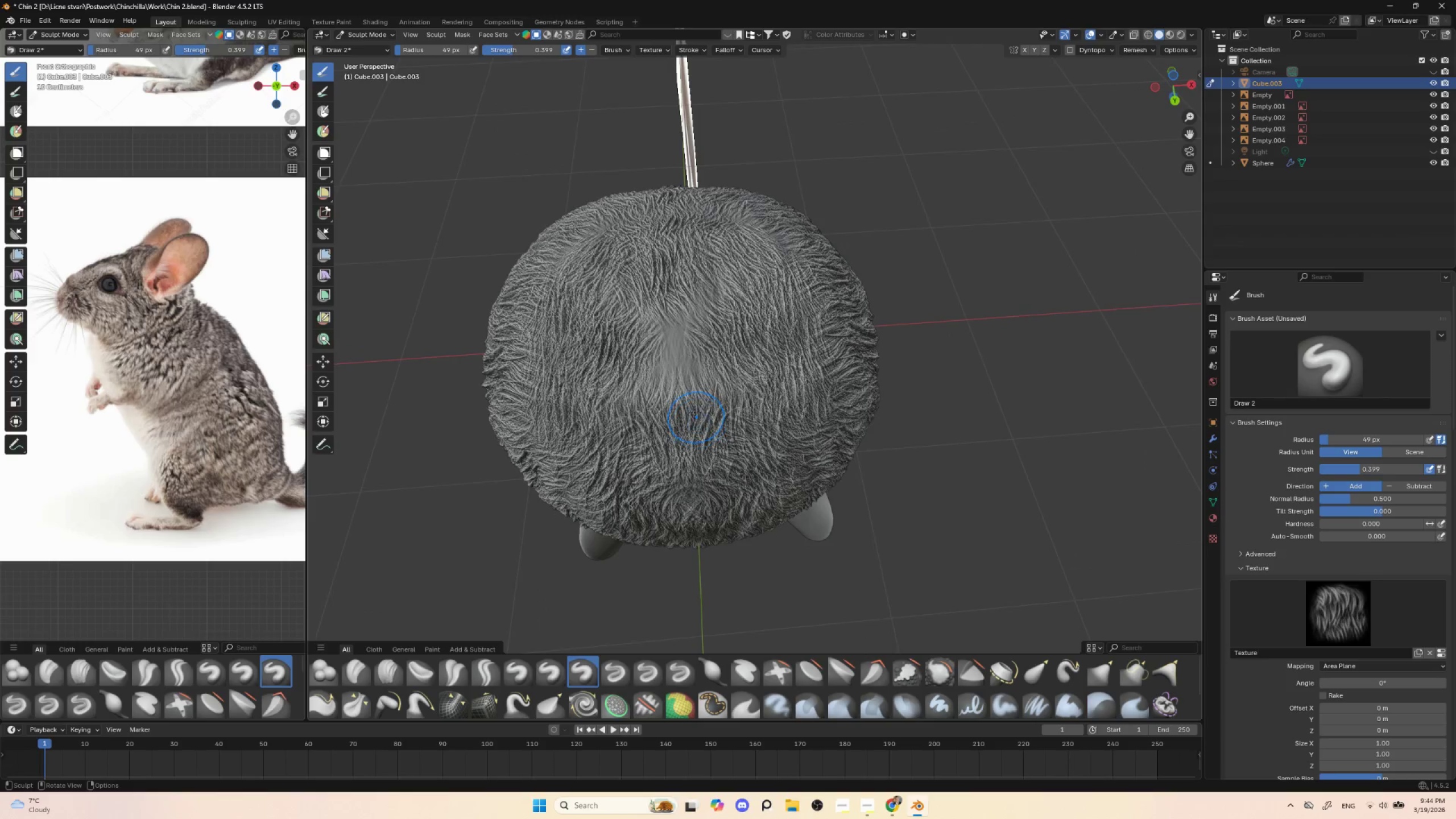 
left_click_drag(start_coordinate=[683, 353], to_coordinate=[675, 423])
 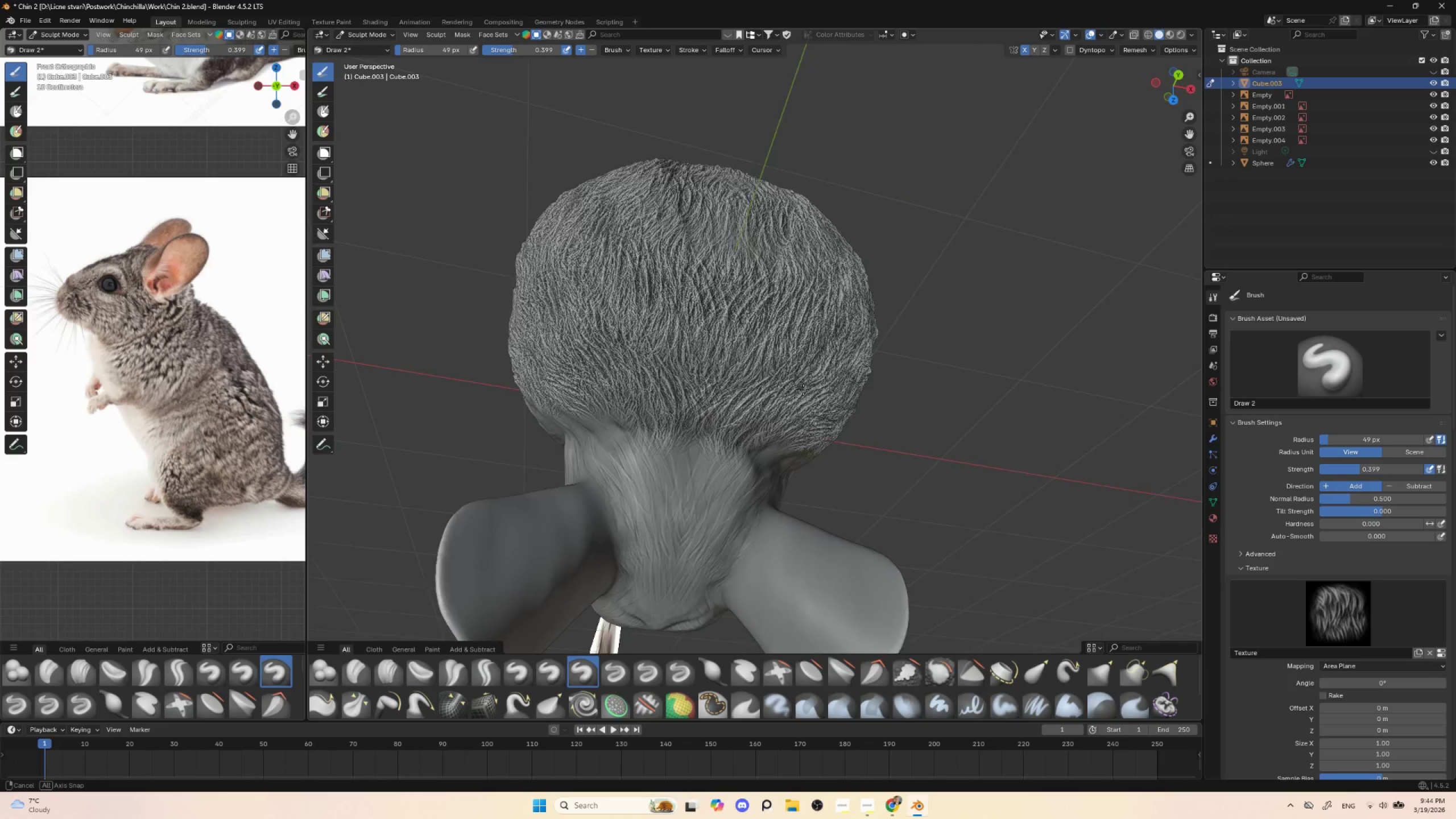 
wait(5.81)
 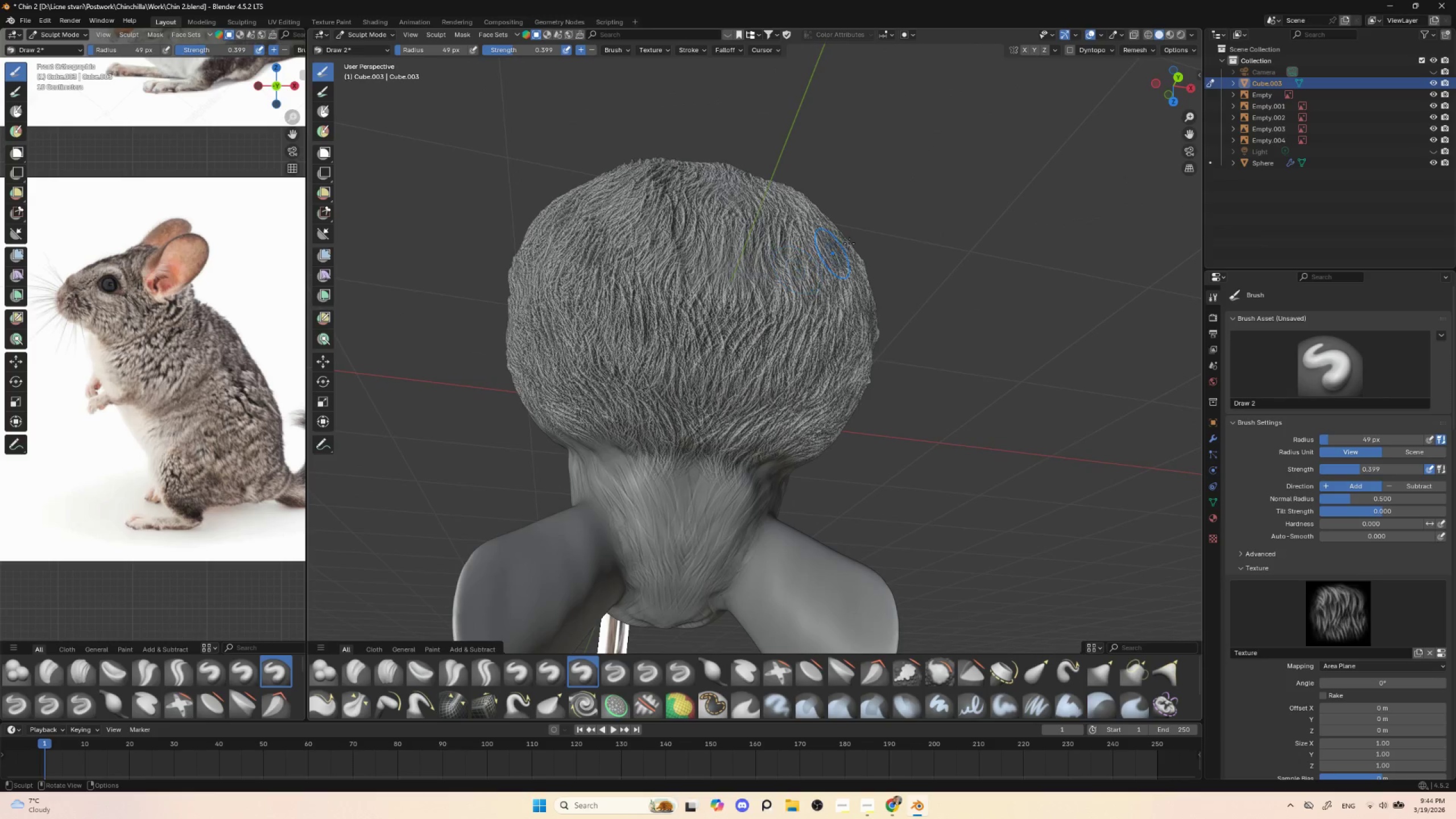 
hold_key(key=ShiftLeft, duration=0.39)
 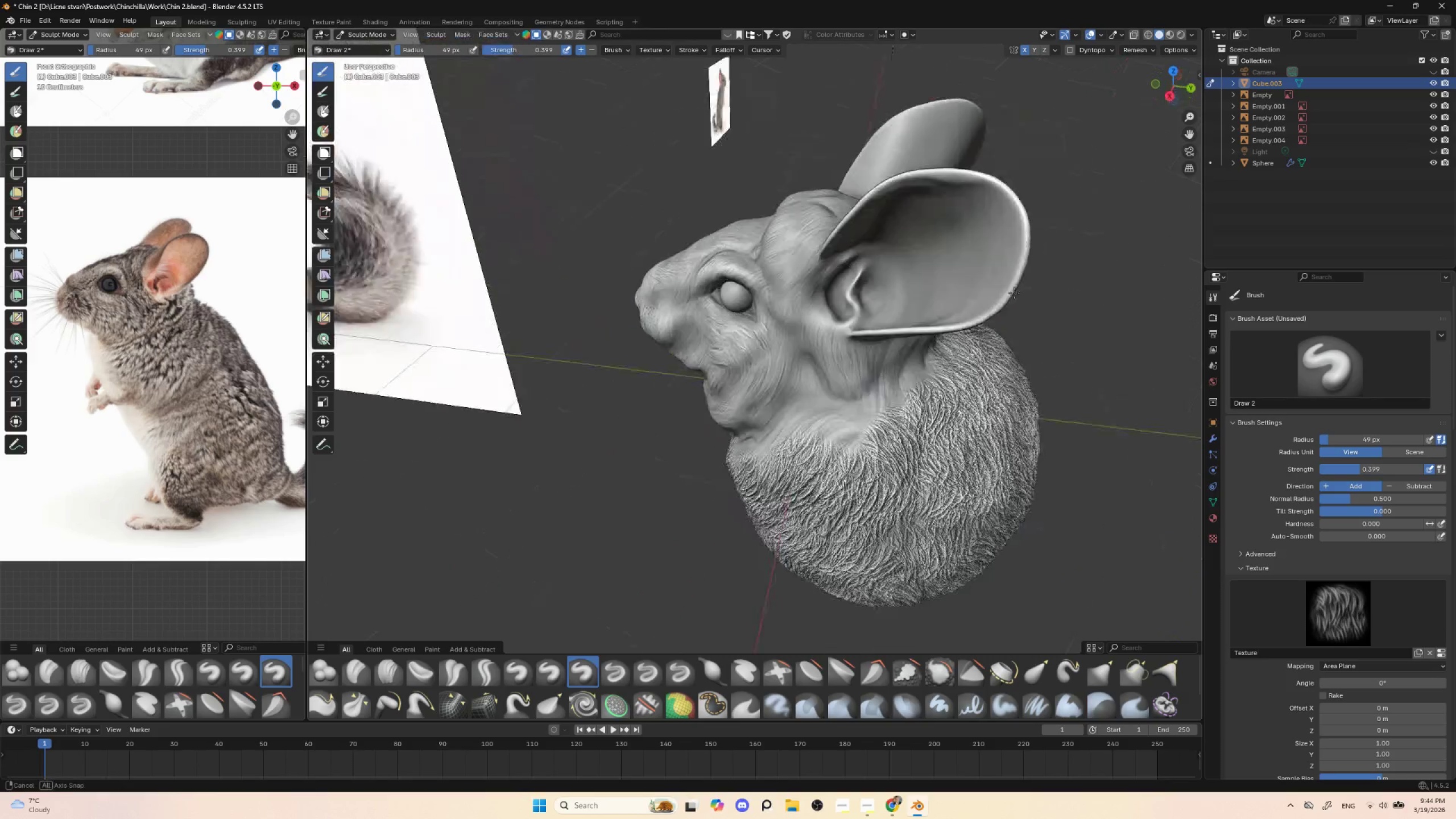 
hold_key(key=AltLeft, duration=0.45)
 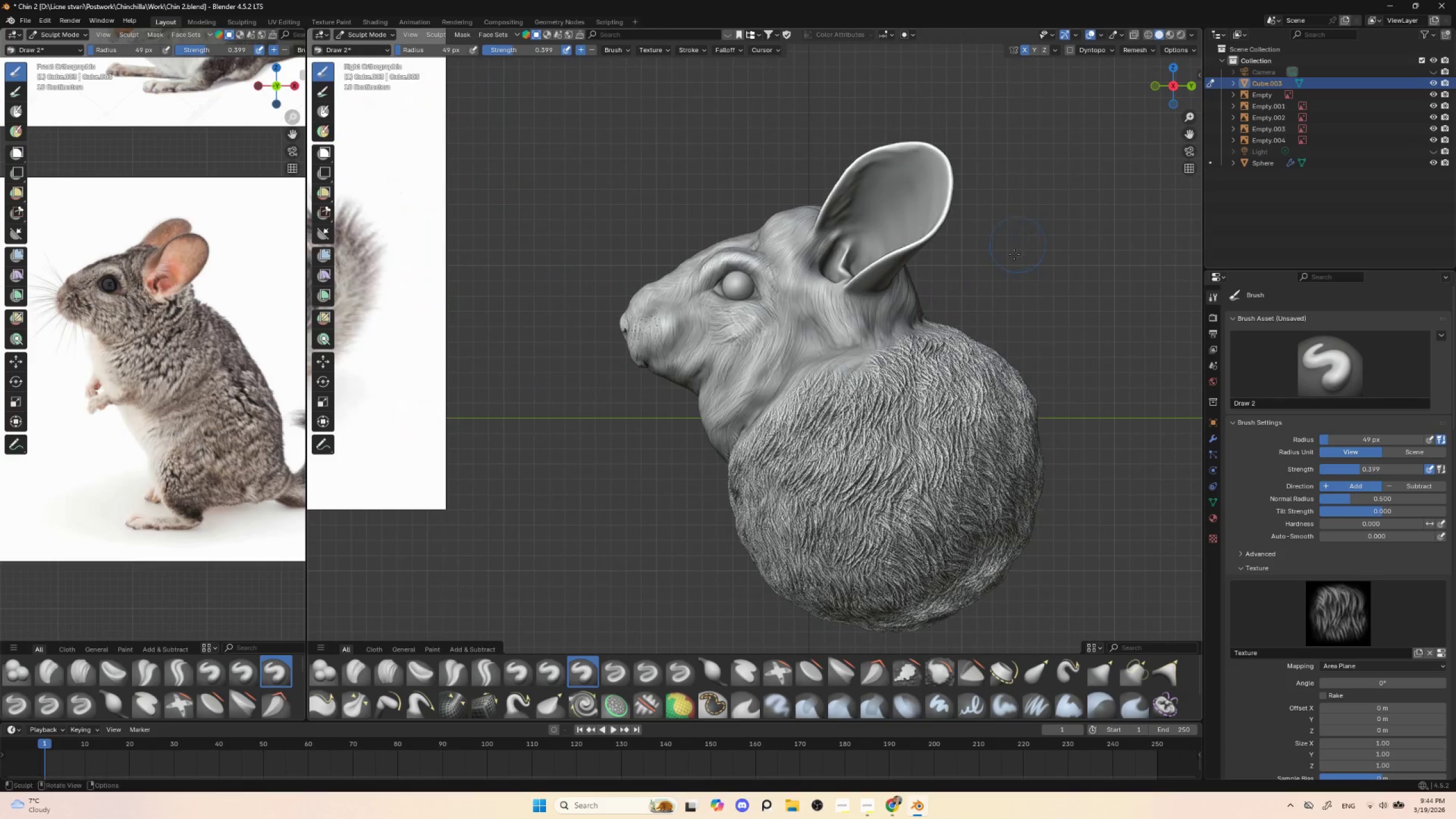 
hold_key(key=ShiftLeft, duration=0.47)
 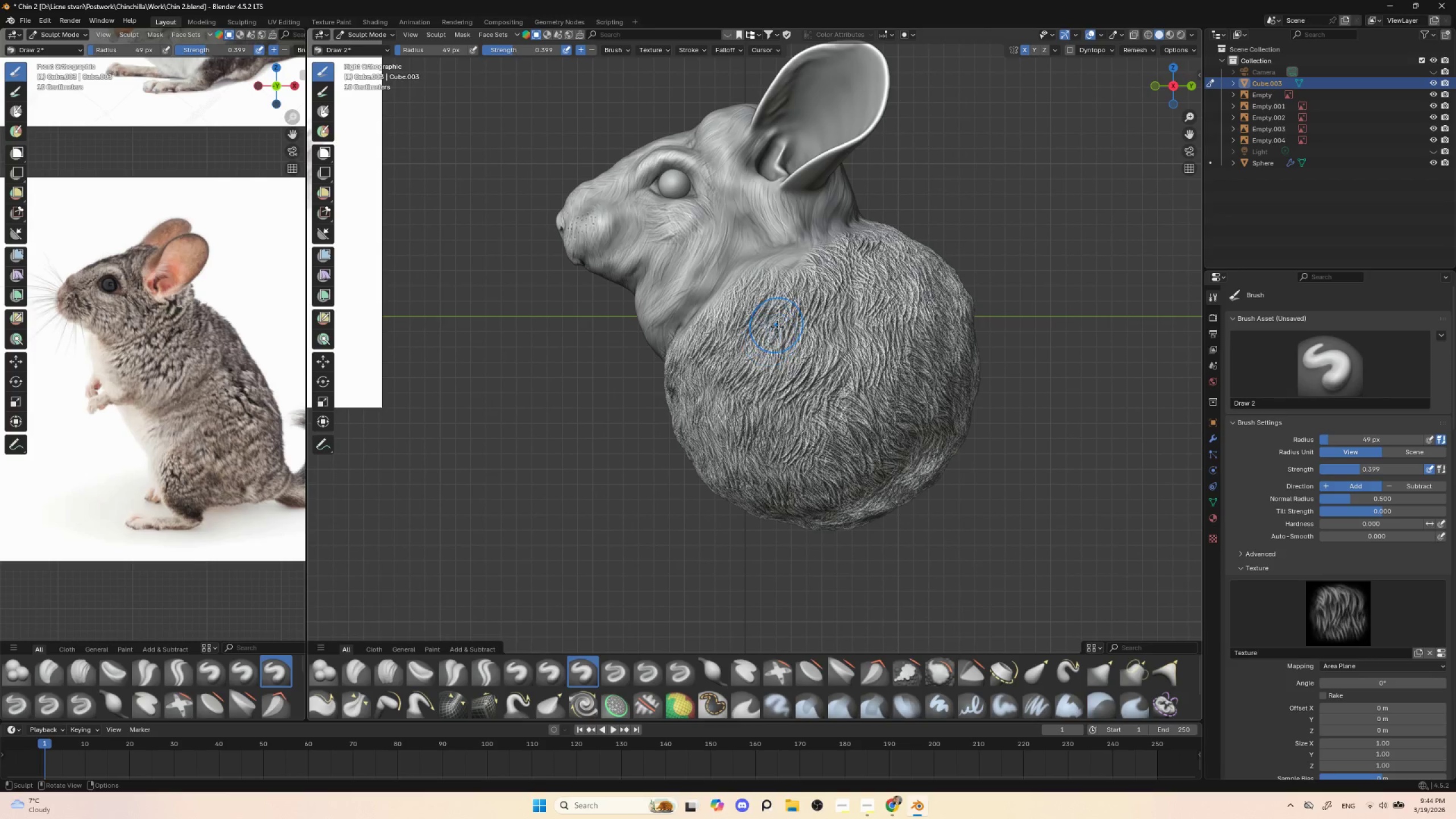 
key(BracketLeft)
 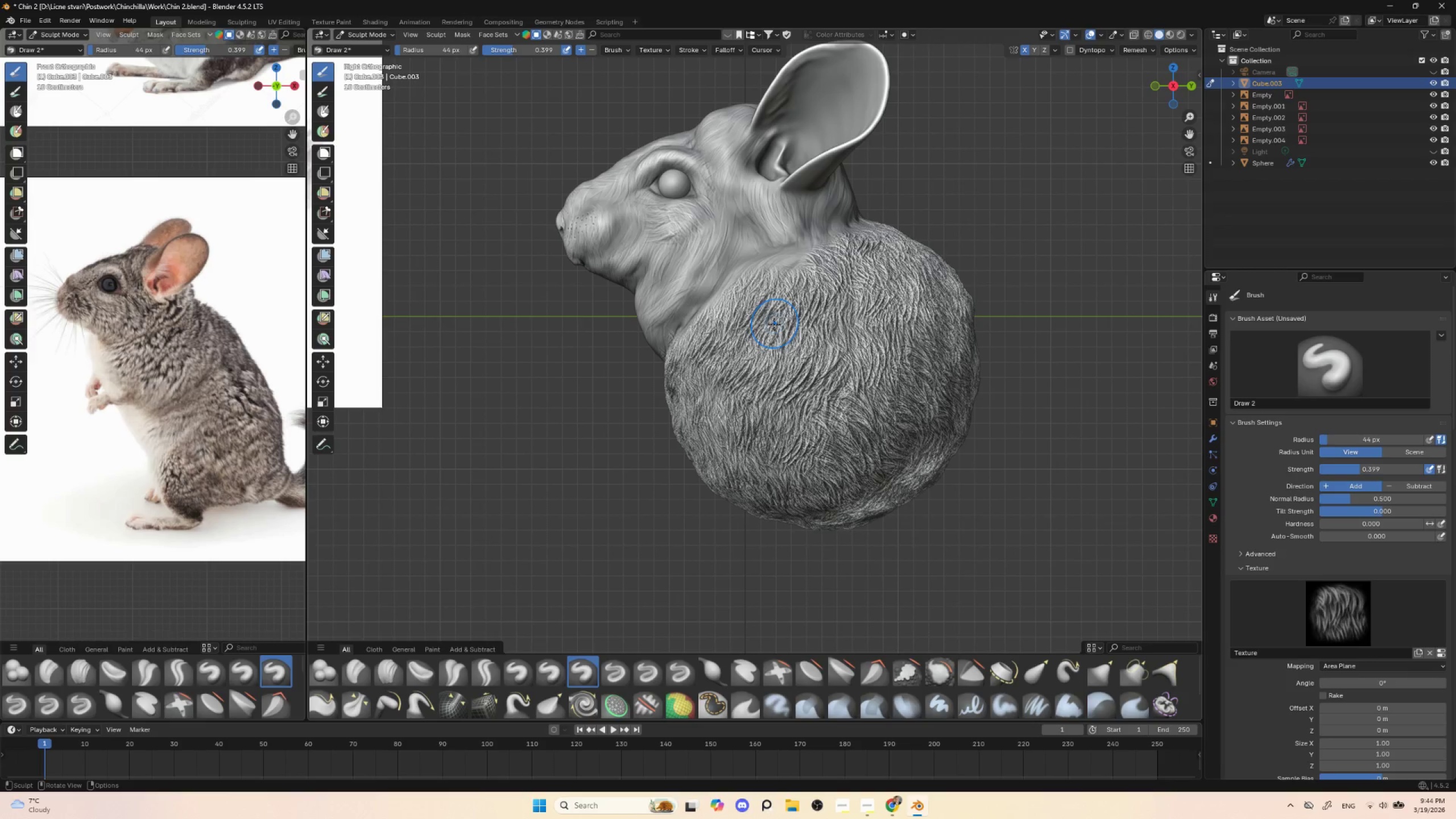 
key(BracketLeft)
 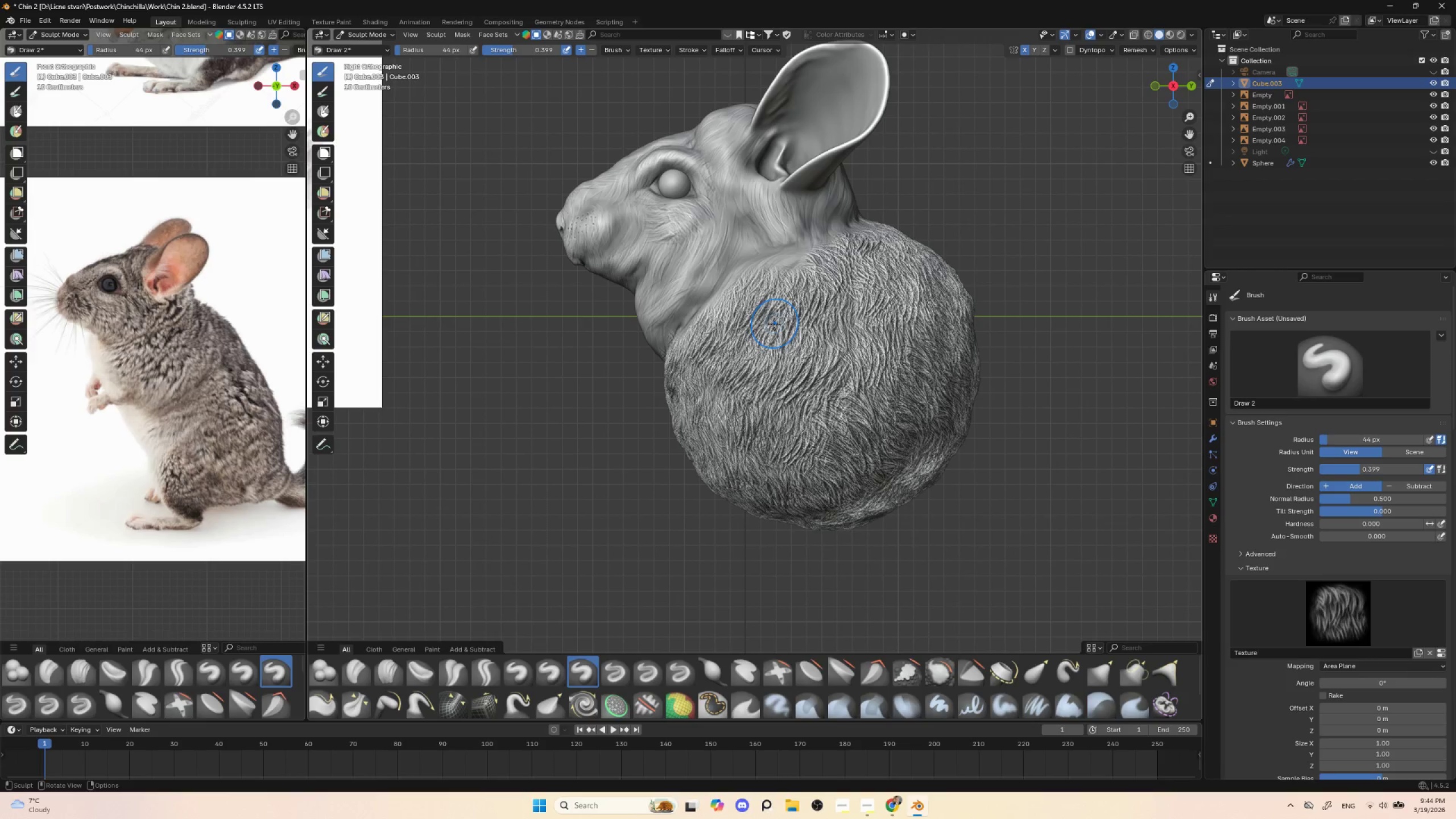 
key(BracketLeft)
 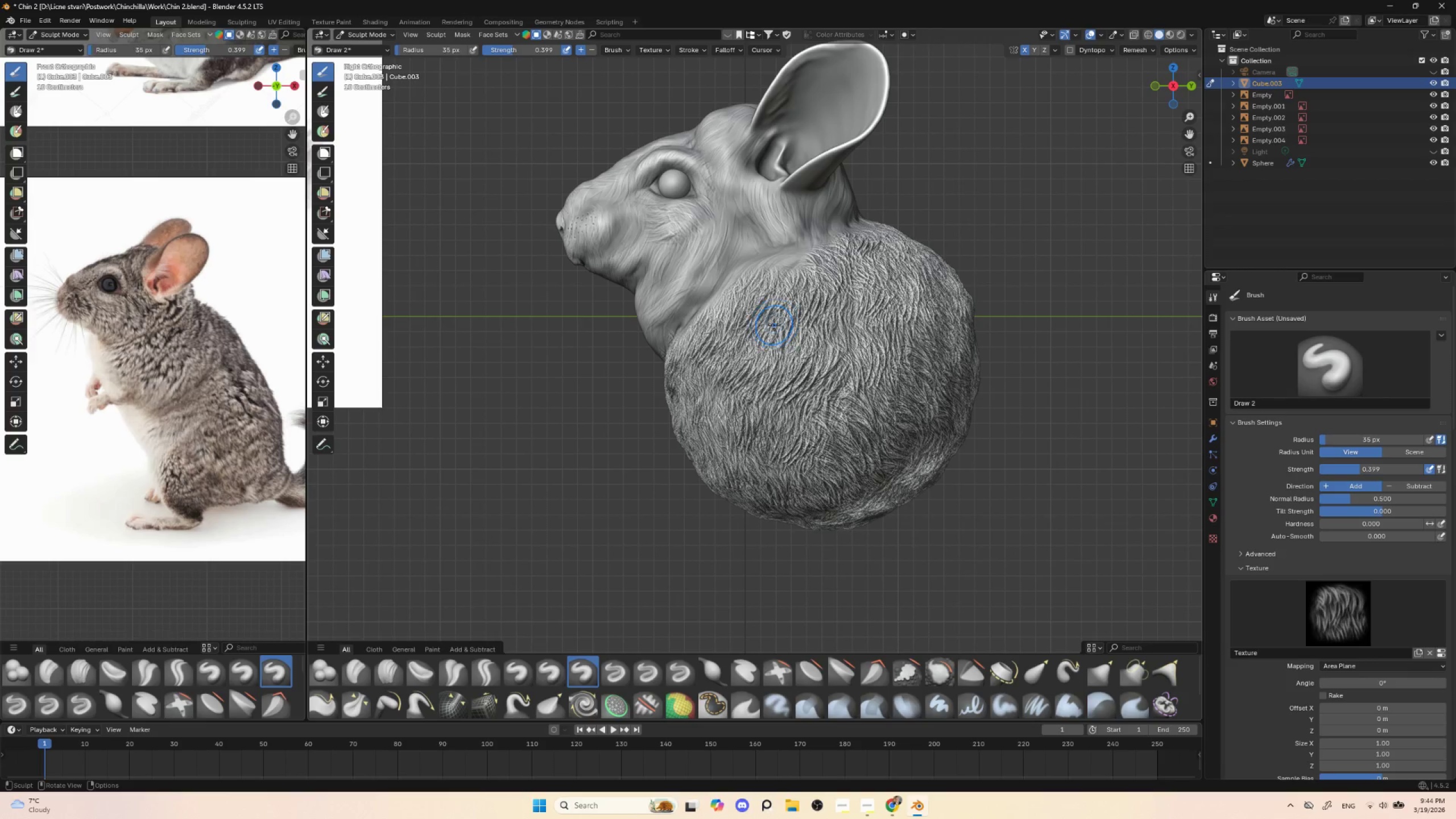 
key(BracketLeft)
 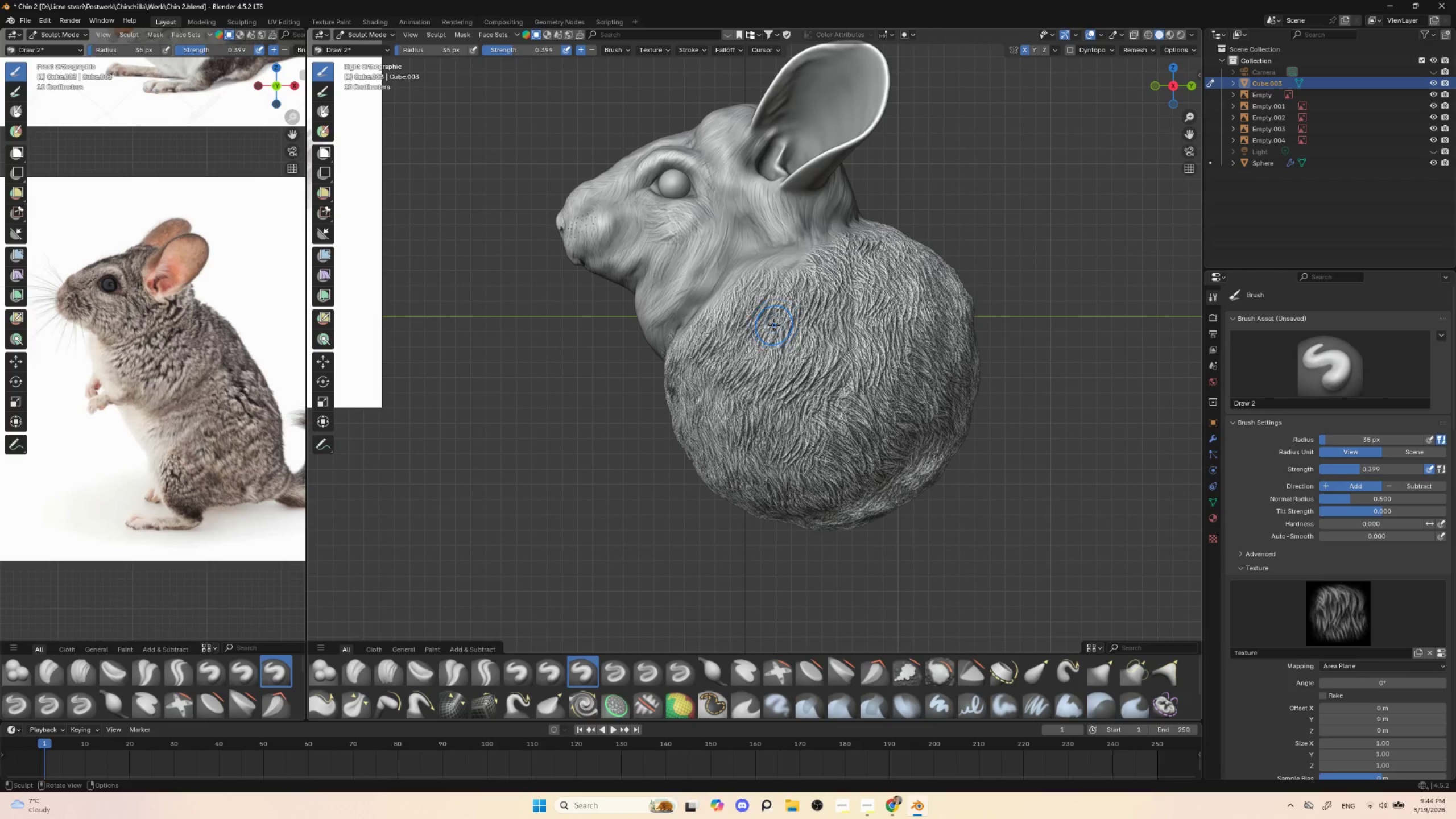 
key(BracketLeft)
 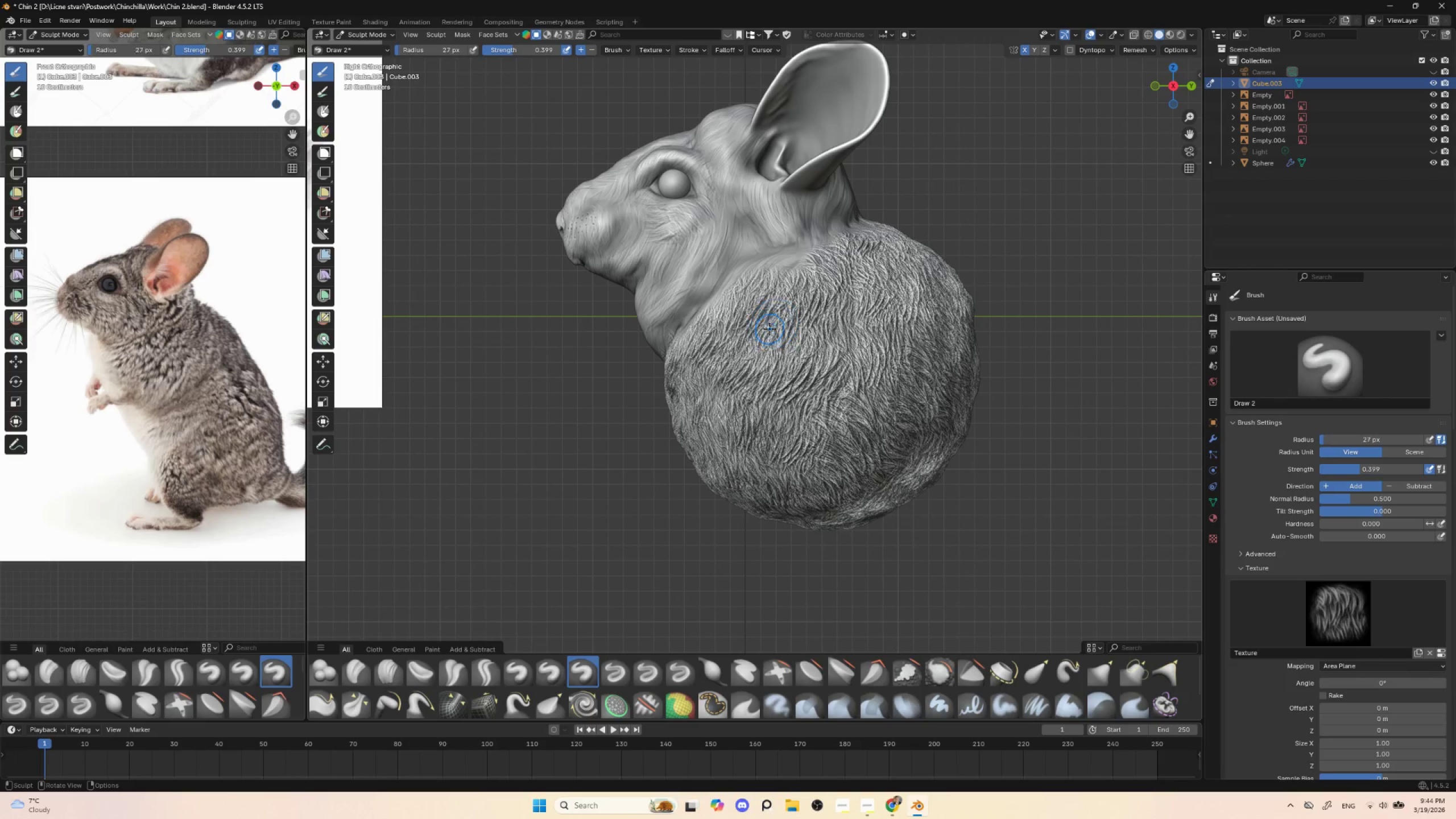 
key(BracketLeft)
 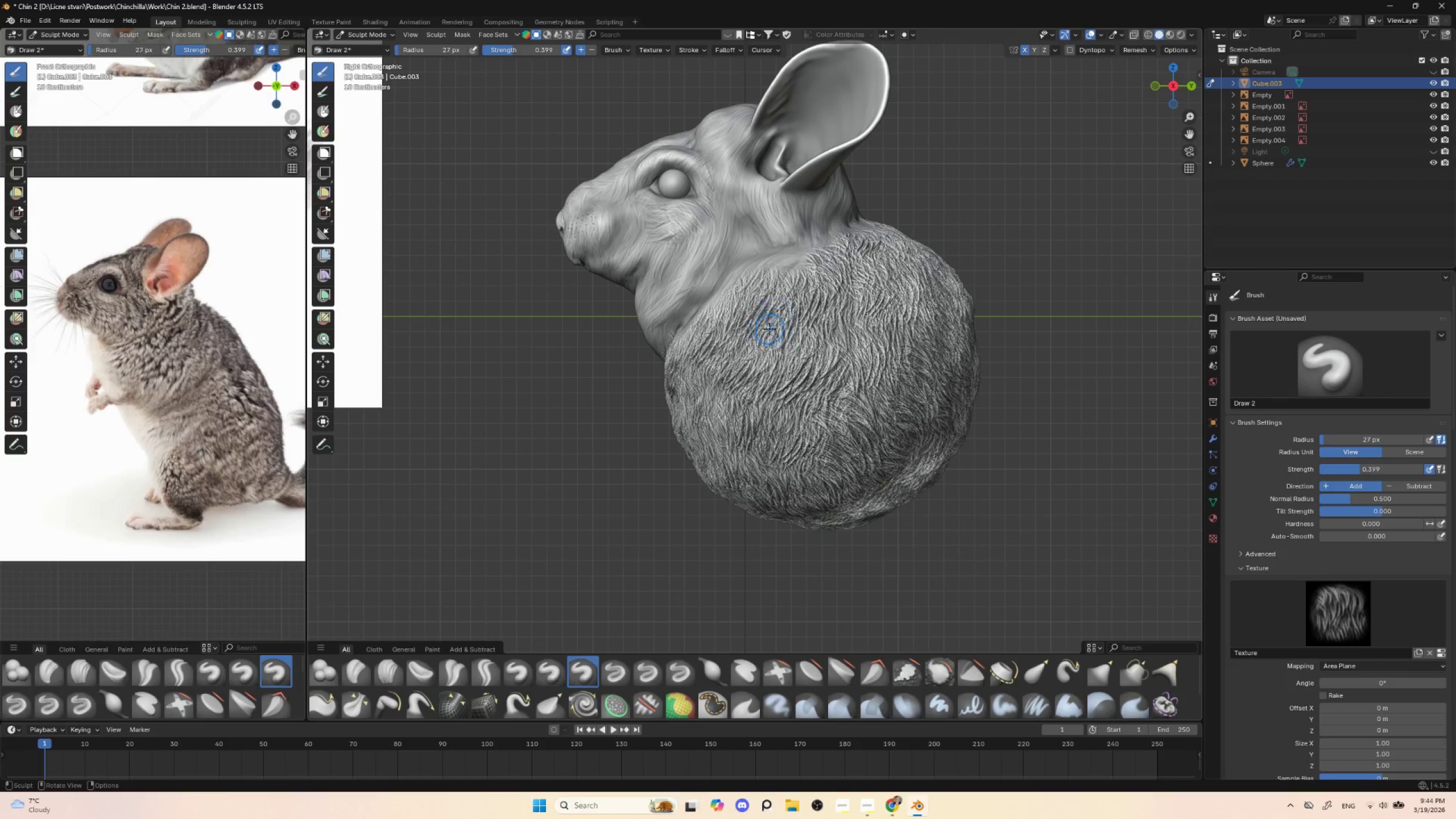 
key(BracketLeft)
 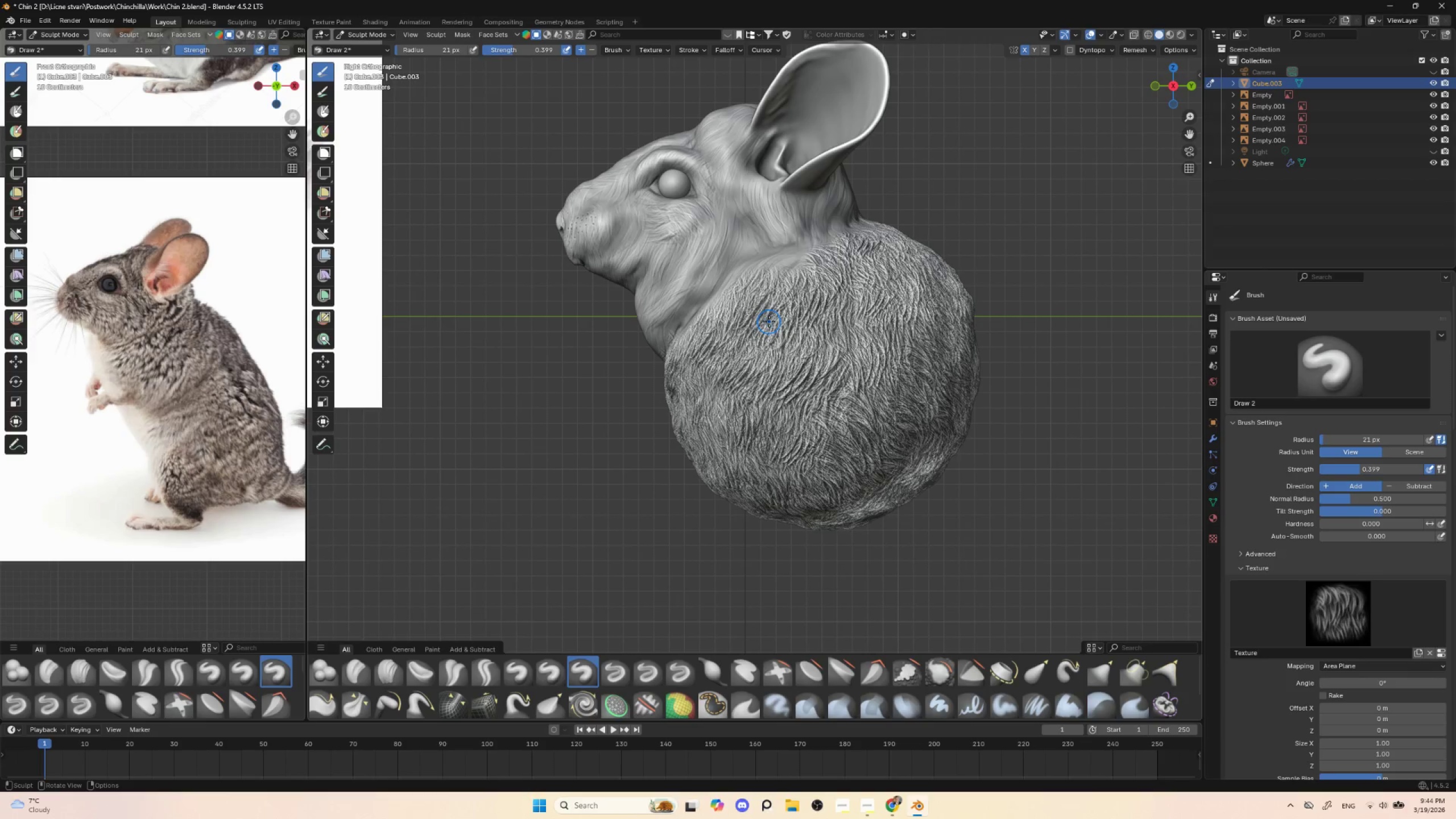 
key(BracketLeft)
 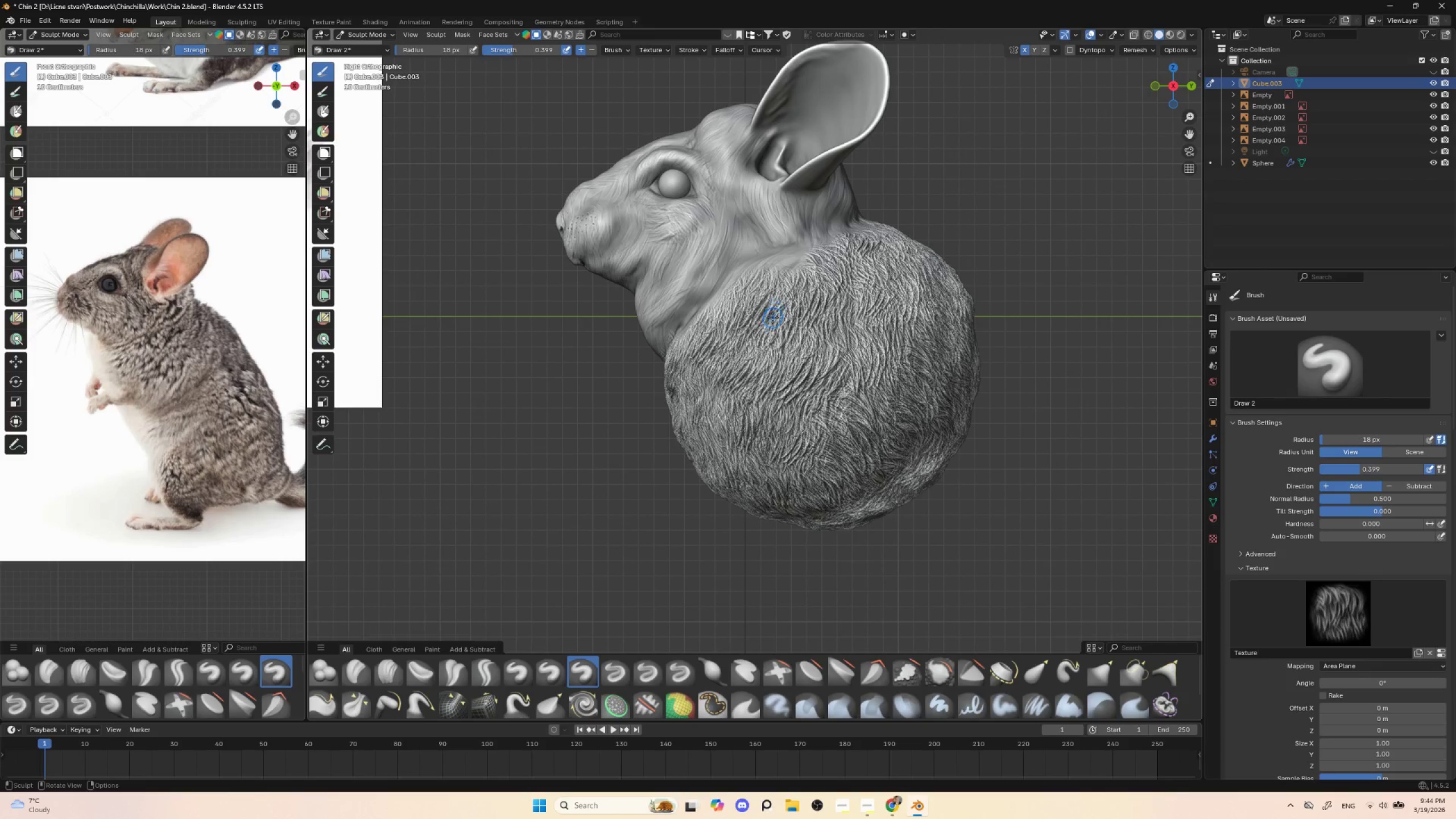 
hold_key(key=ShiftLeft, duration=1.52)
left_click([777, 303])
 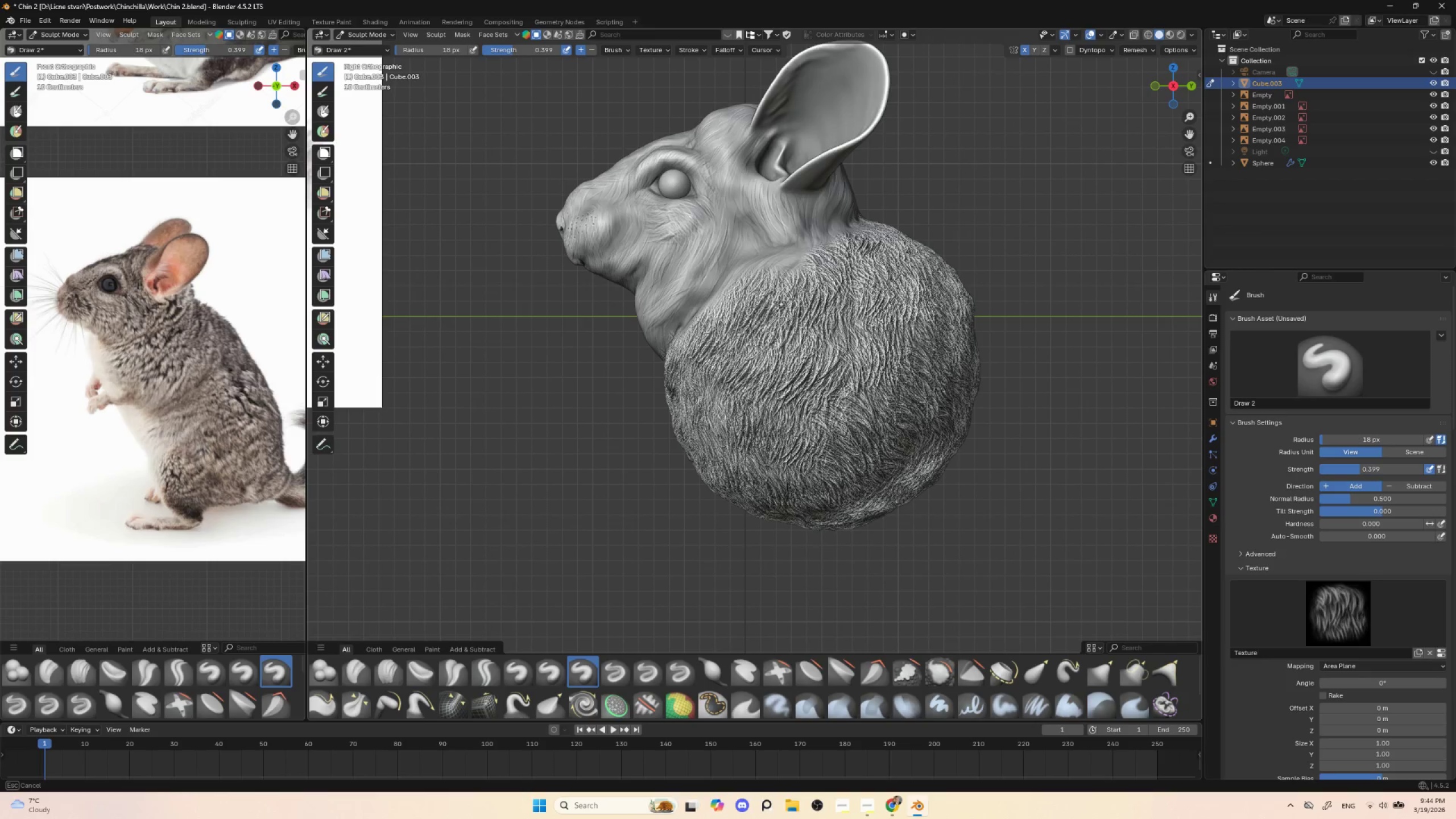 
left_click_drag(start_coordinate=[777, 303], to_coordinate=[781, 297])
 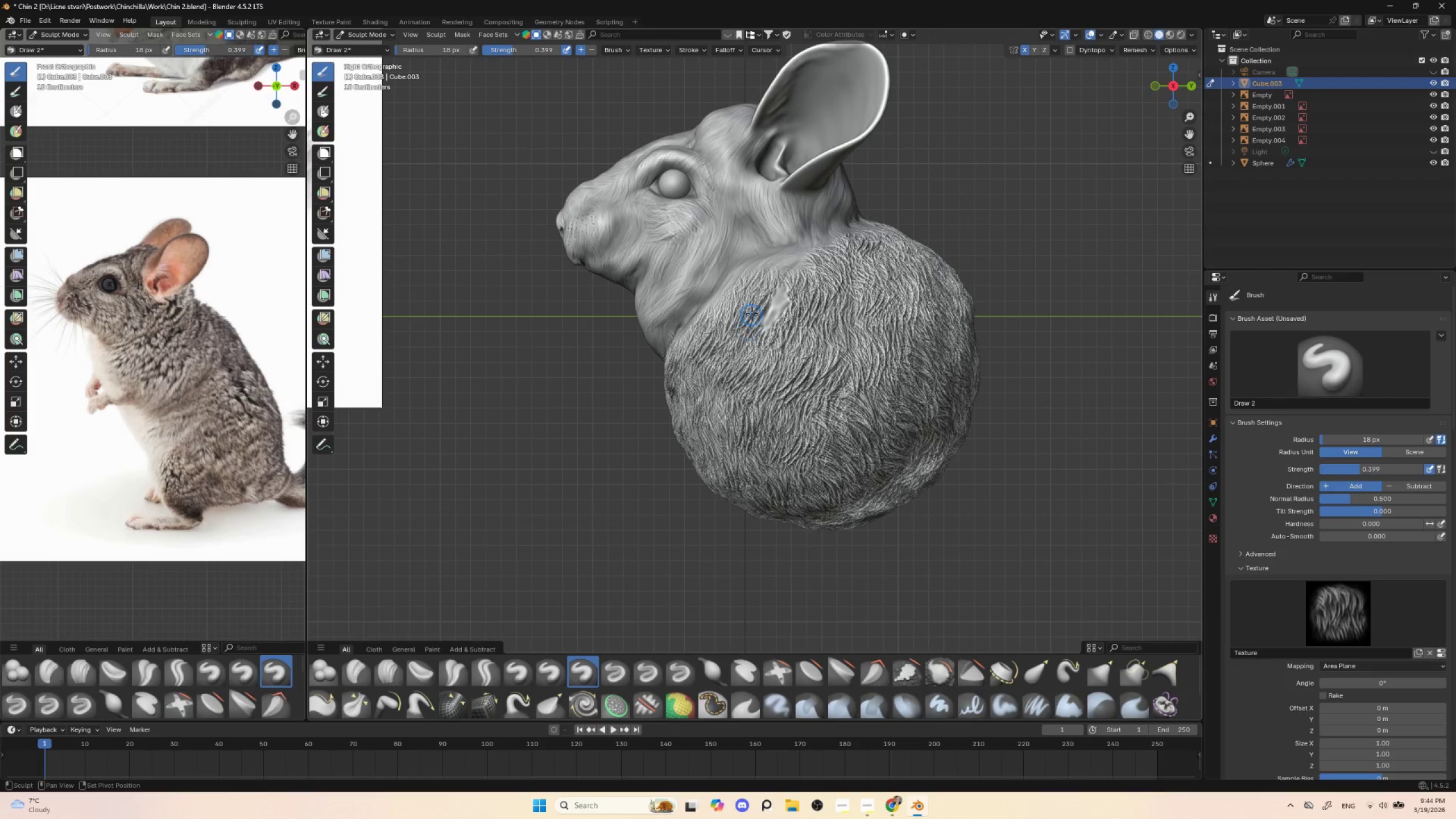 
hold_key(key=ShiftLeft, duration=1.52)
 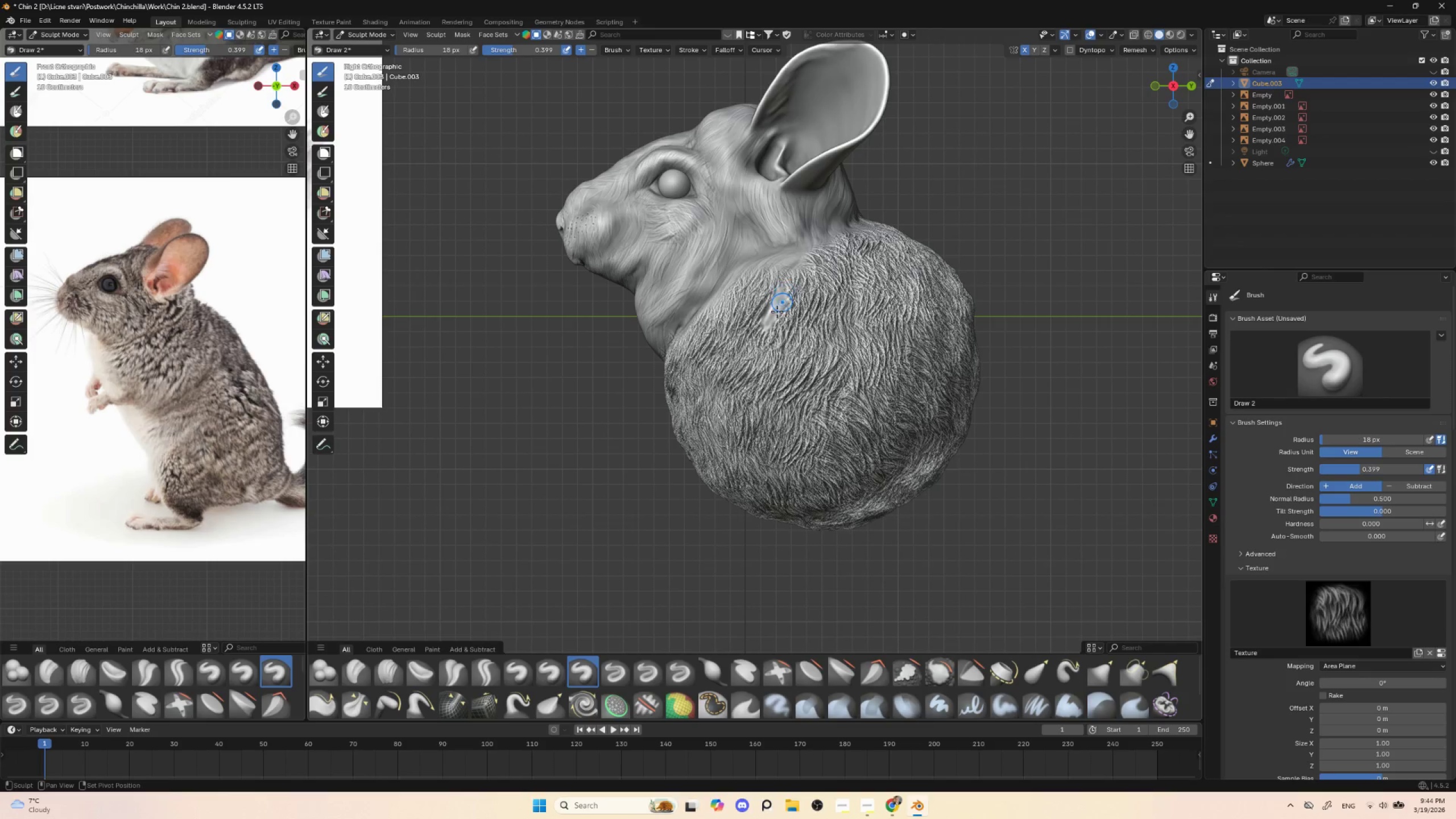 
hold_key(key=ShiftLeft, duration=1.53)
left_click_drag(start_coordinate=[754, 305], to_coordinate=[750, 311])
 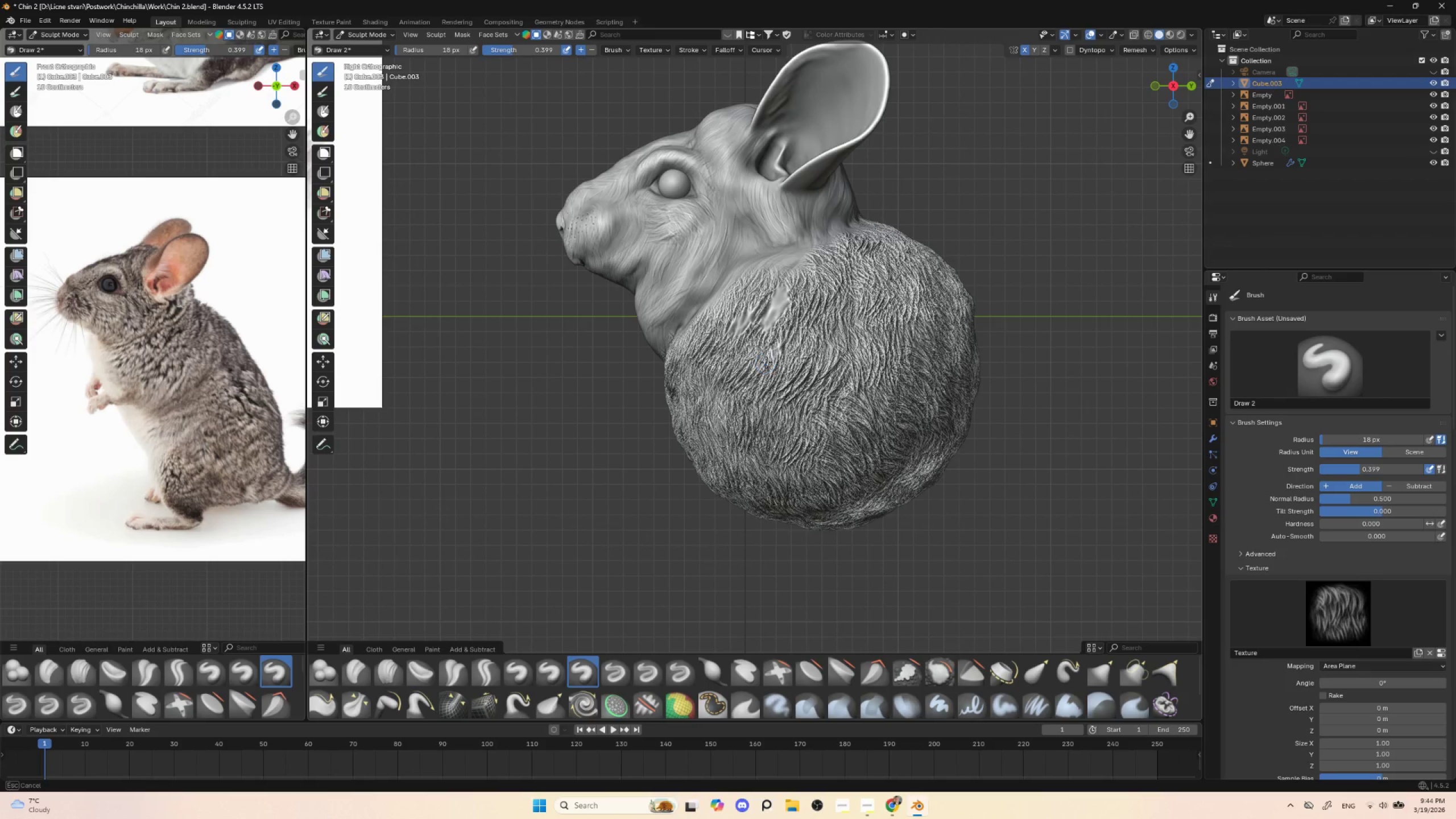 
hold_key(key=ShiftLeft, duration=1.51)
left_click_drag(start_coordinate=[777, 349], to_coordinate=[750, 378])
 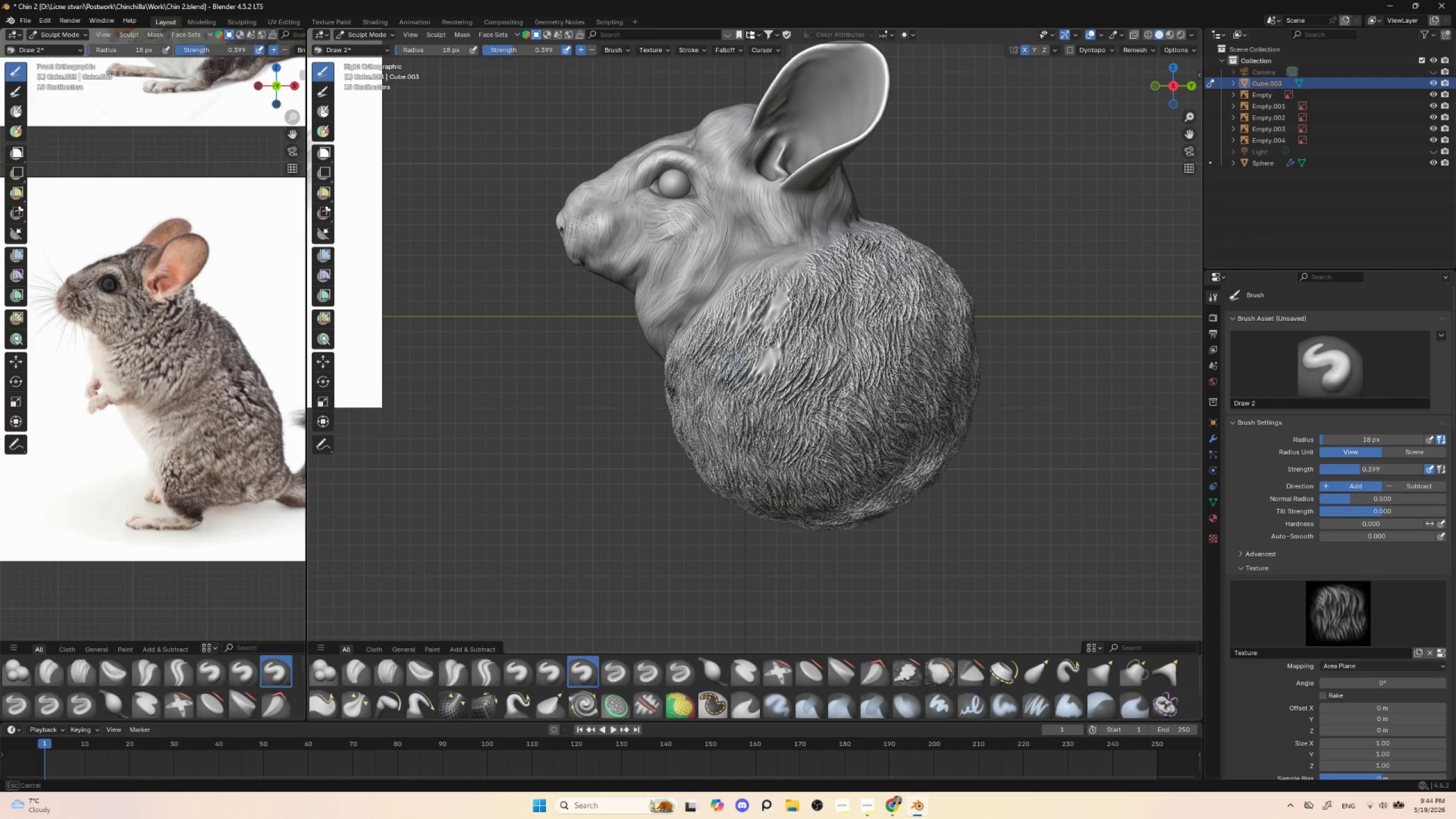 
hold_key(key=ShiftLeft, duration=1.52)
left_click_drag(start_coordinate=[731, 371], to_coordinate=[739, 359])
 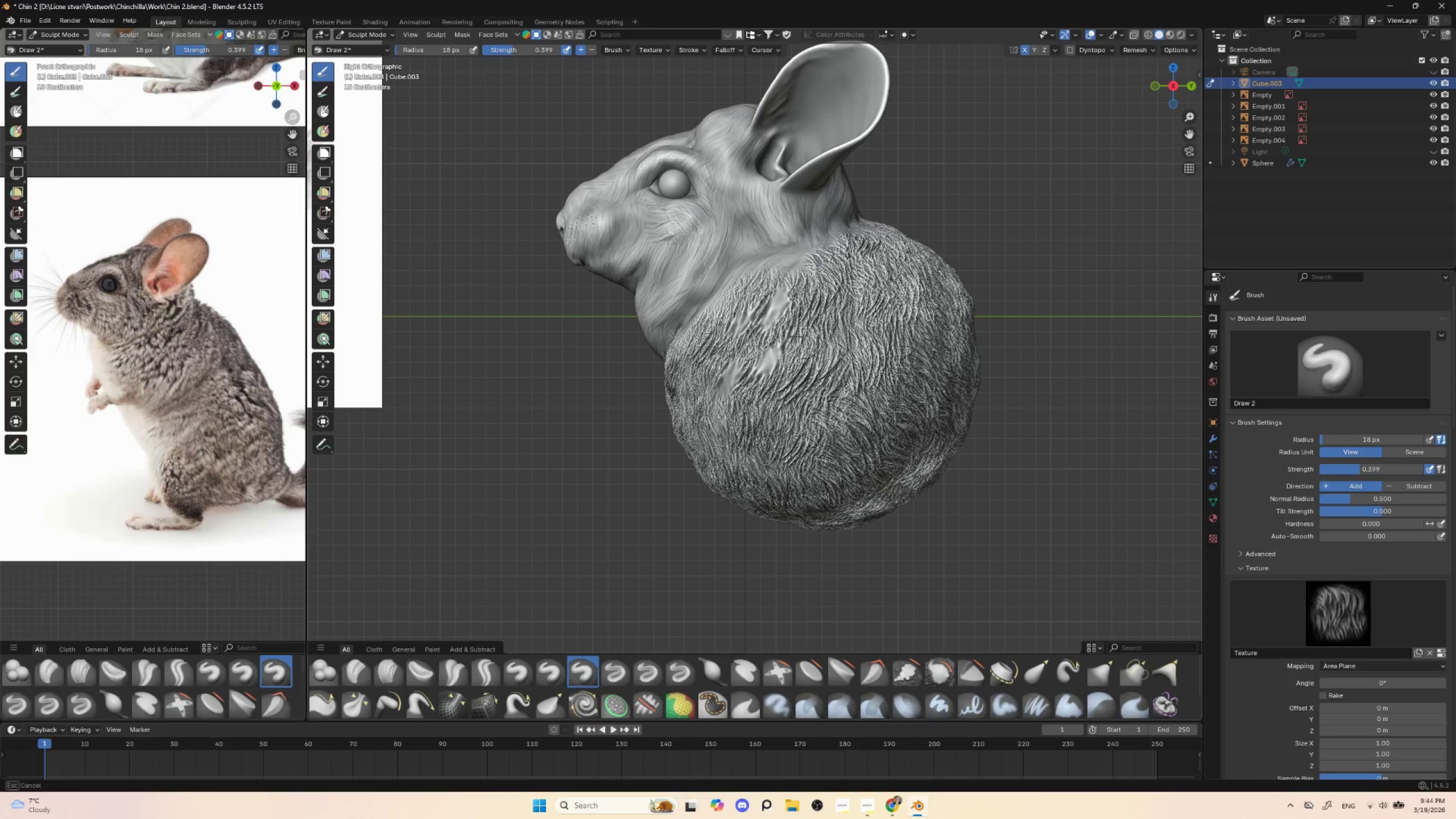 
hold_key(key=ShiftLeft, duration=1.52)
 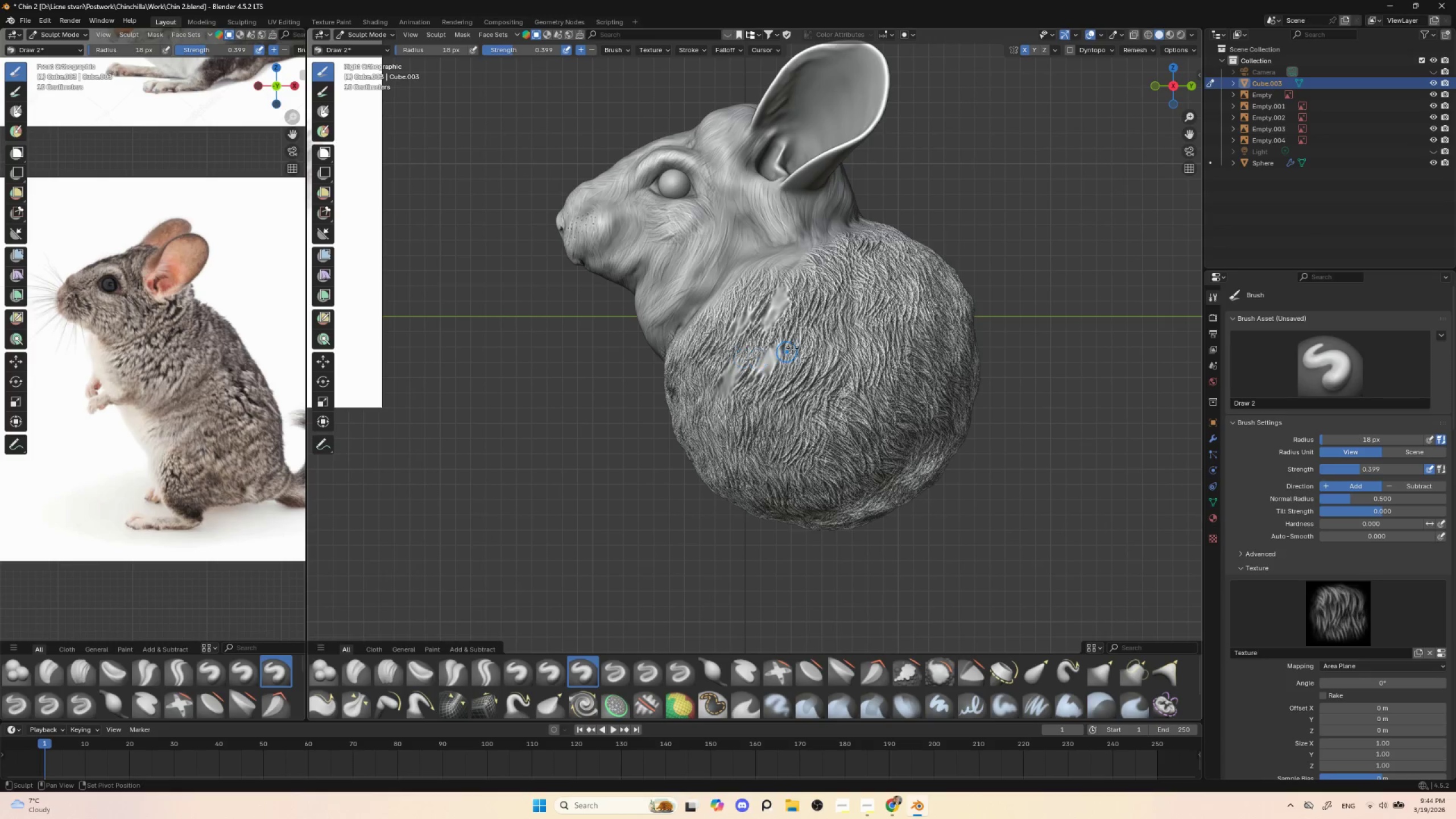 
hold_key(key=ShiftLeft, duration=1.51)
left_click_drag(start_coordinate=[794, 334], to_coordinate=[808, 319])
 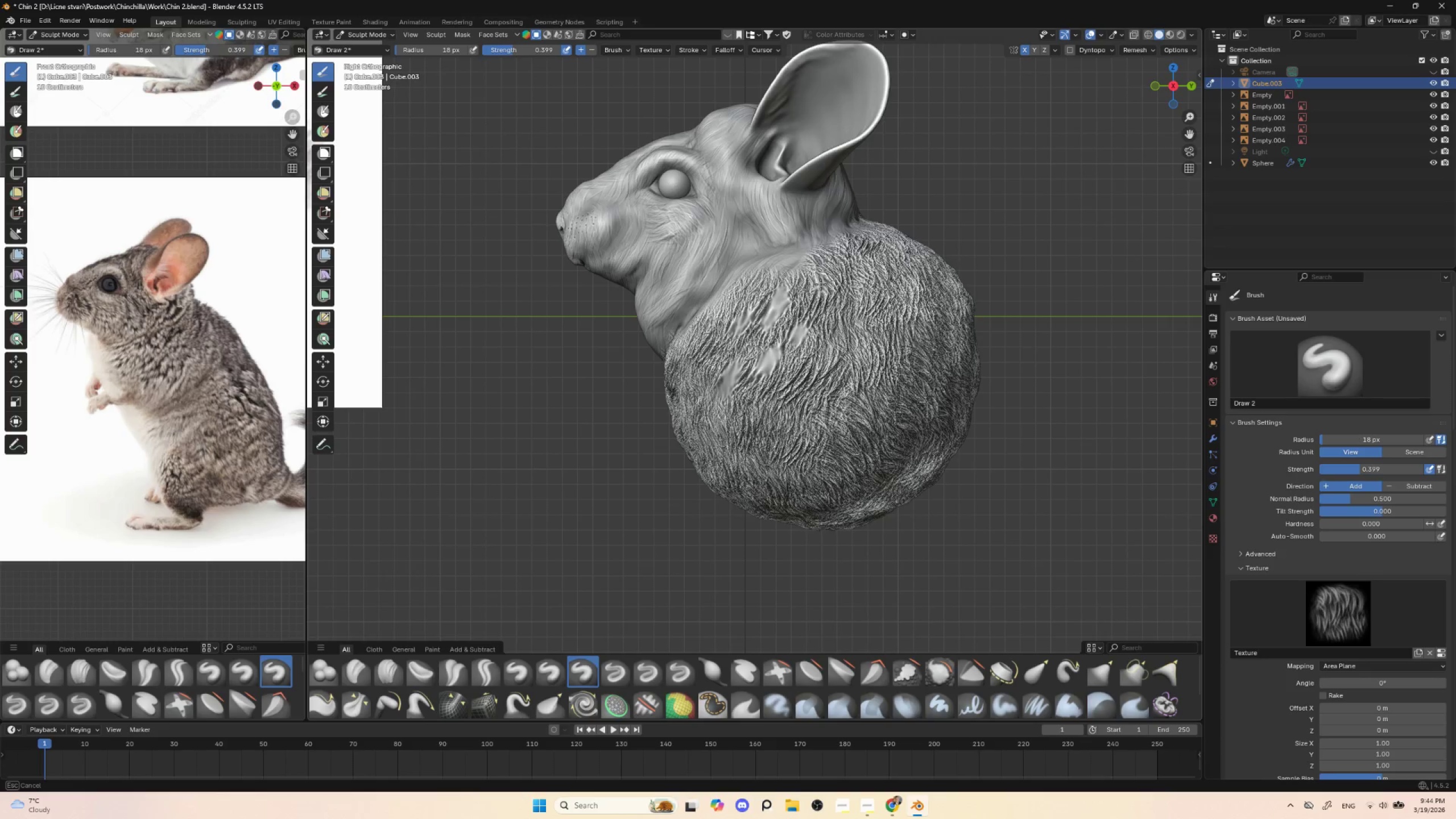 
hold_key(key=ShiftLeft, duration=1.52)
left_click_drag(start_coordinate=[821, 277], to_coordinate=[825, 293])
 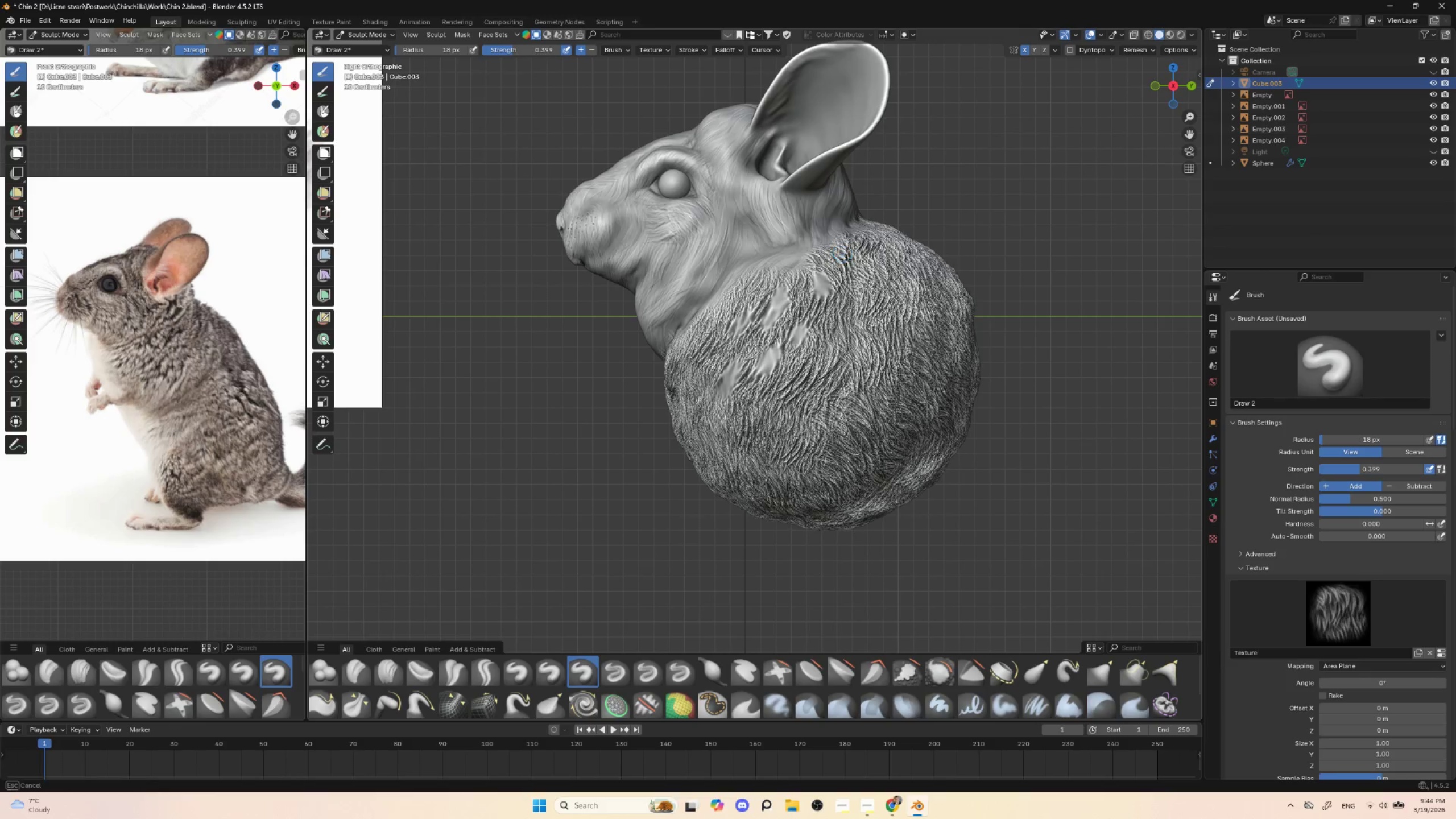 
hold_key(key=ShiftLeft, duration=1.5)
left_click_drag(start_coordinate=[842, 253], to_coordinate=[858, 277])
 